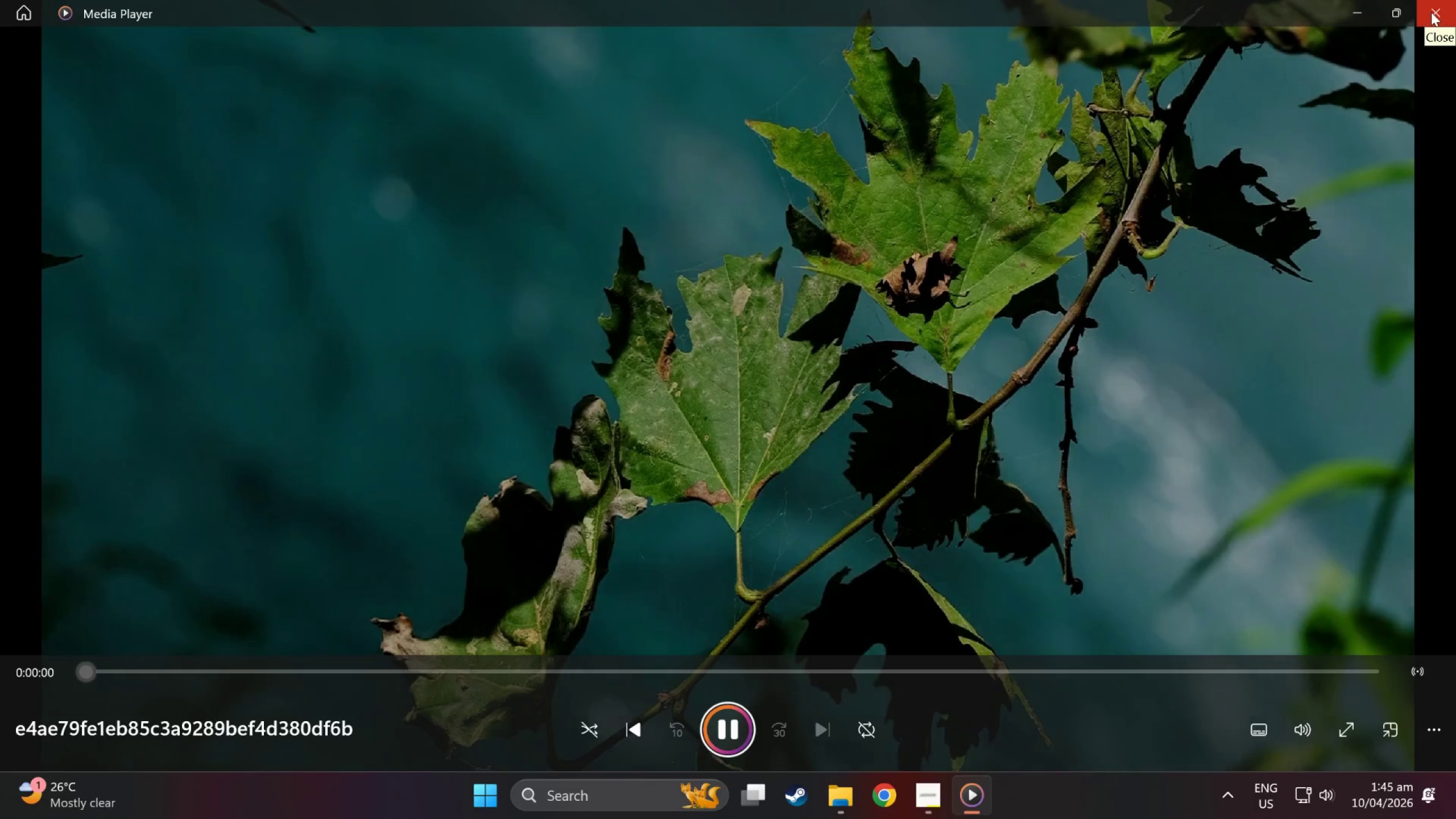 
left_click([1431, 12])
 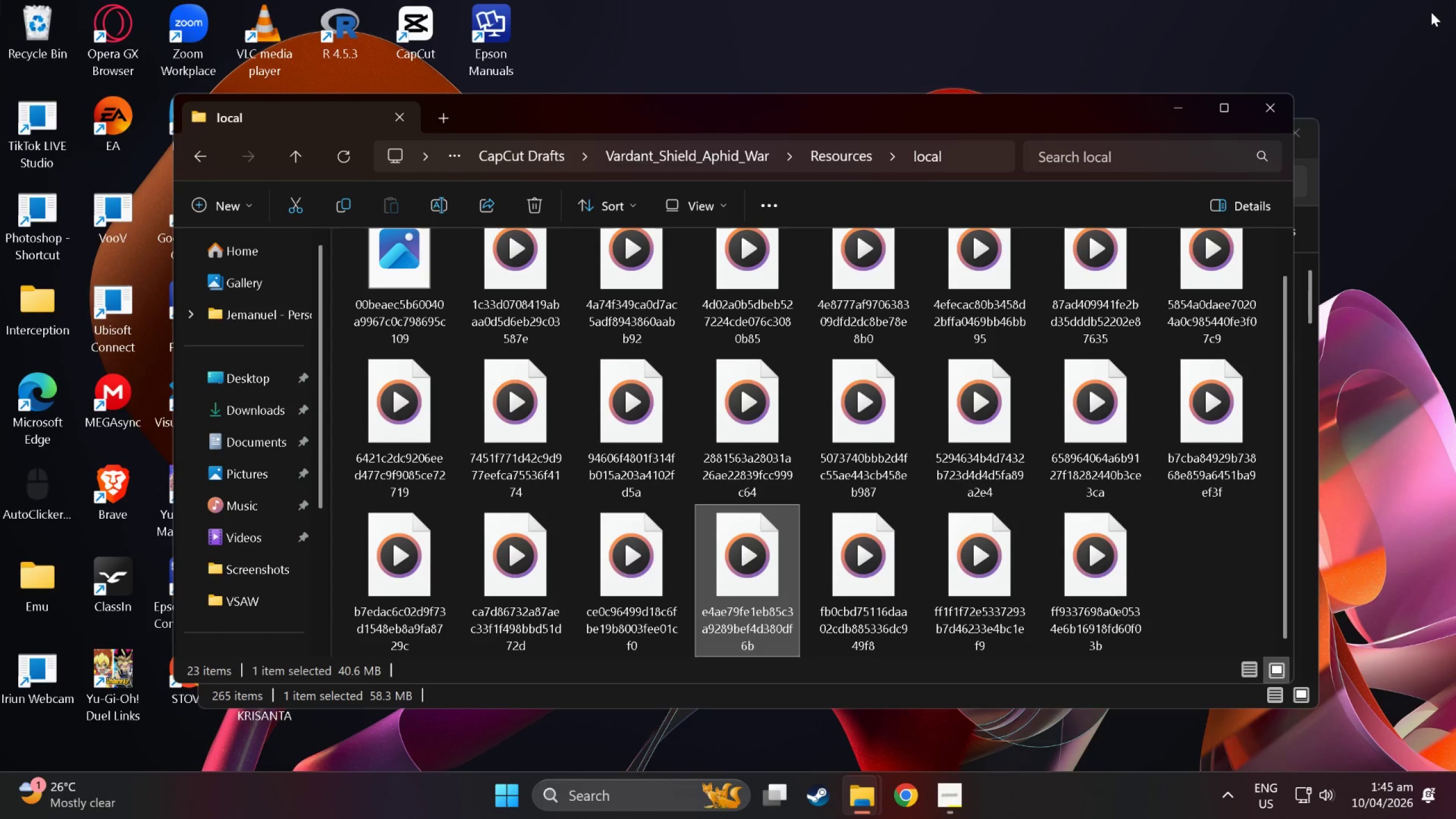 
key(ArrowLeft)
 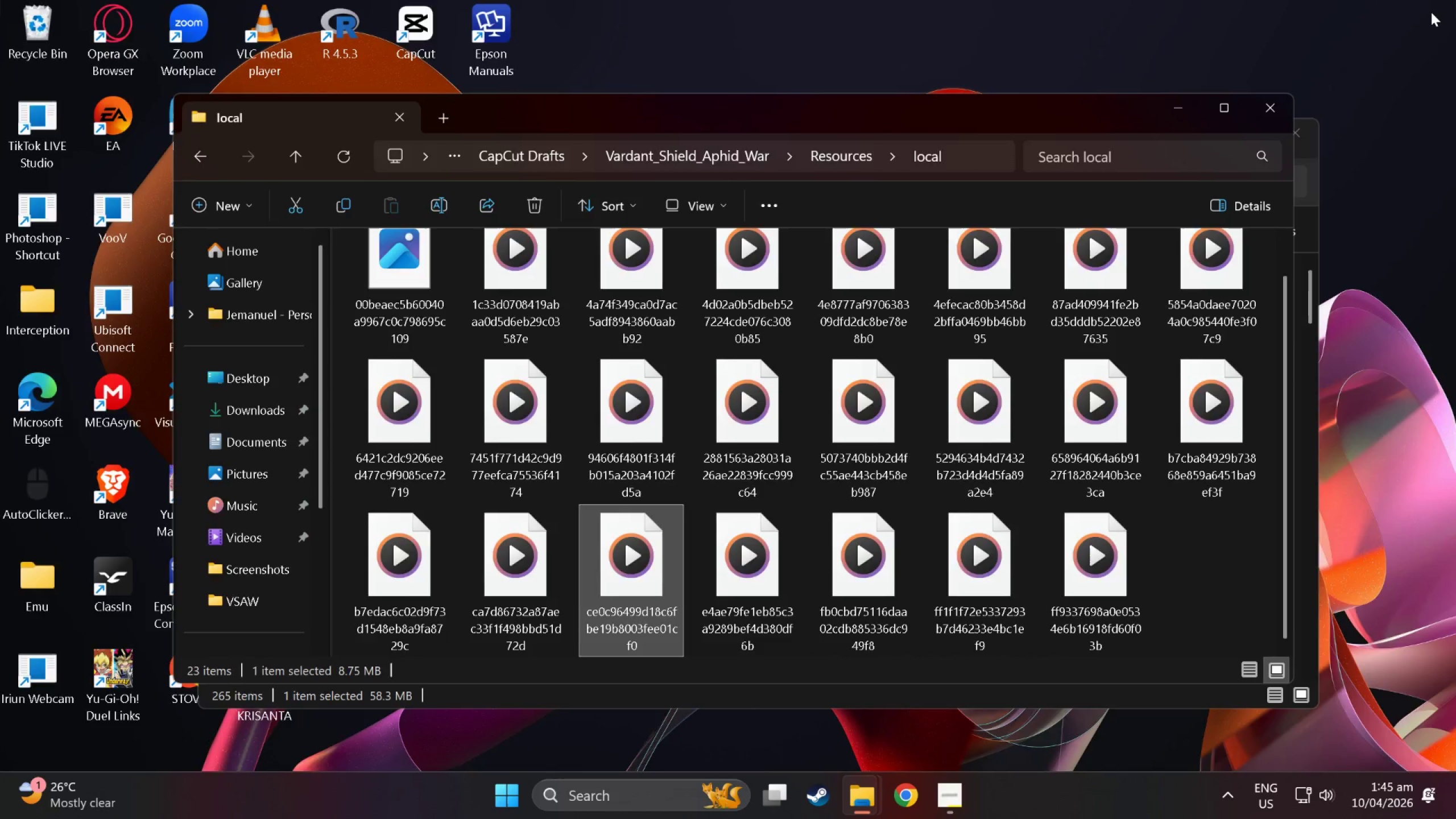 
key(Enter)
 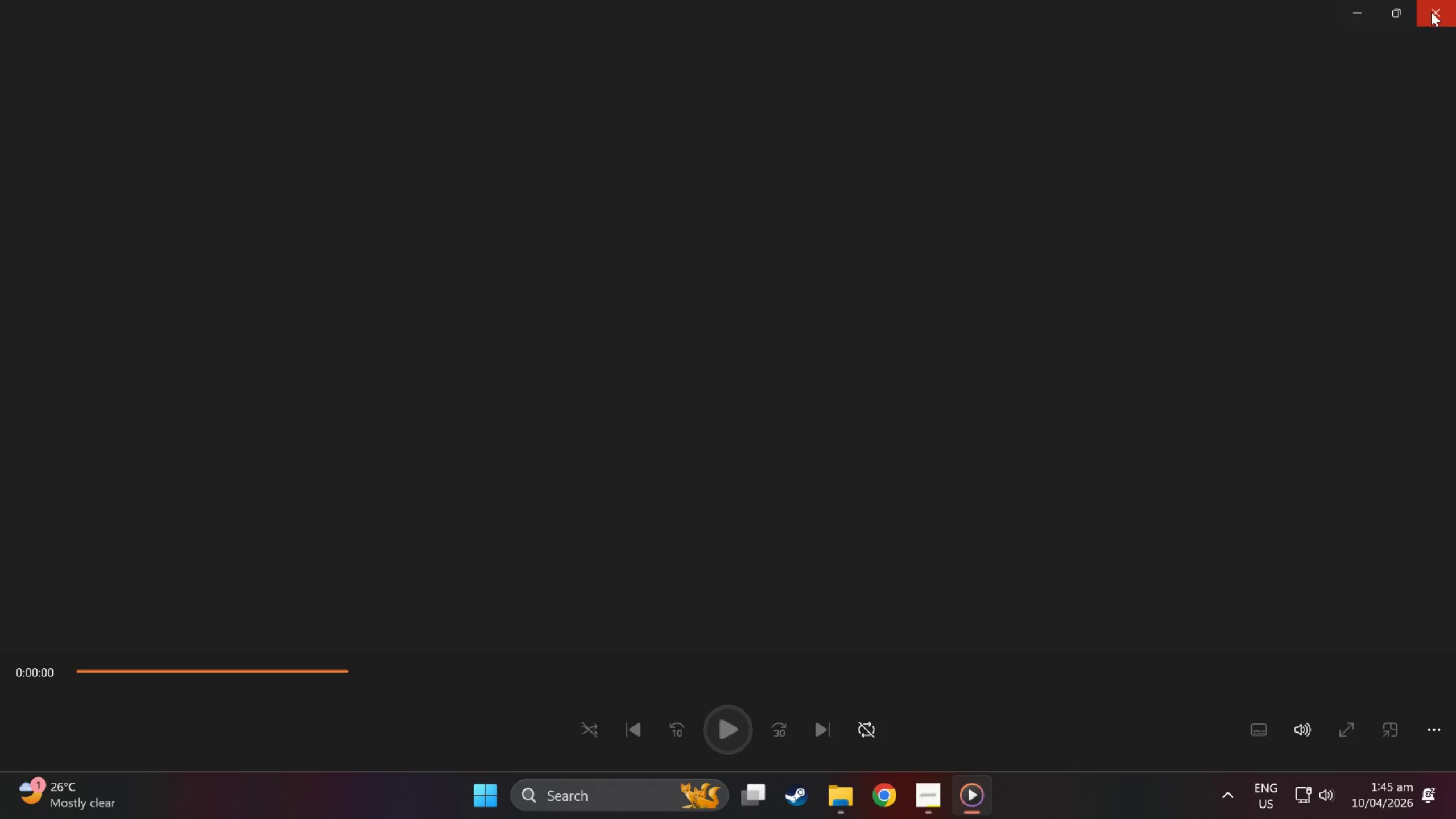 
left_click([1431, 12])
 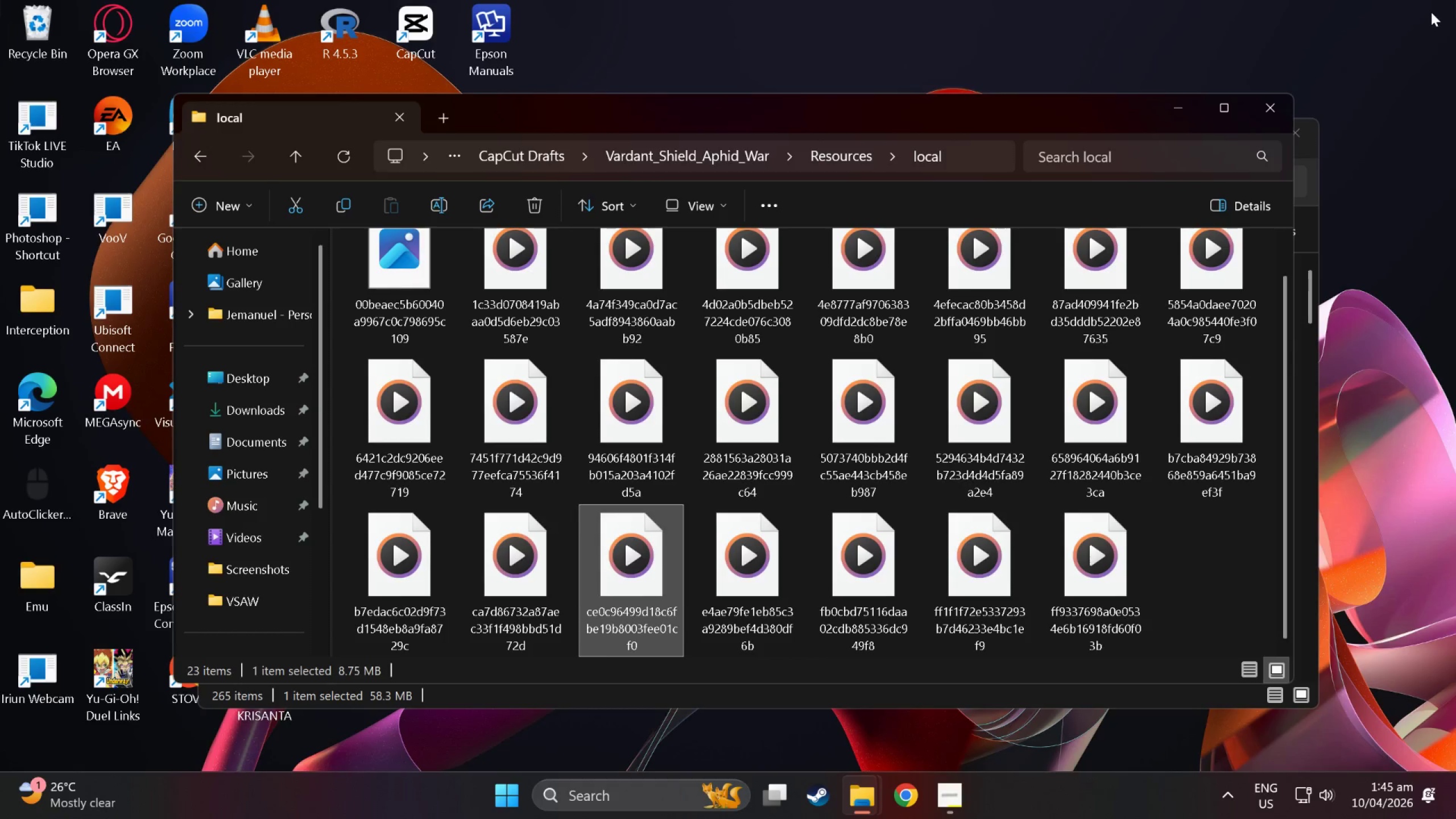 
key(ArrowLeft)
 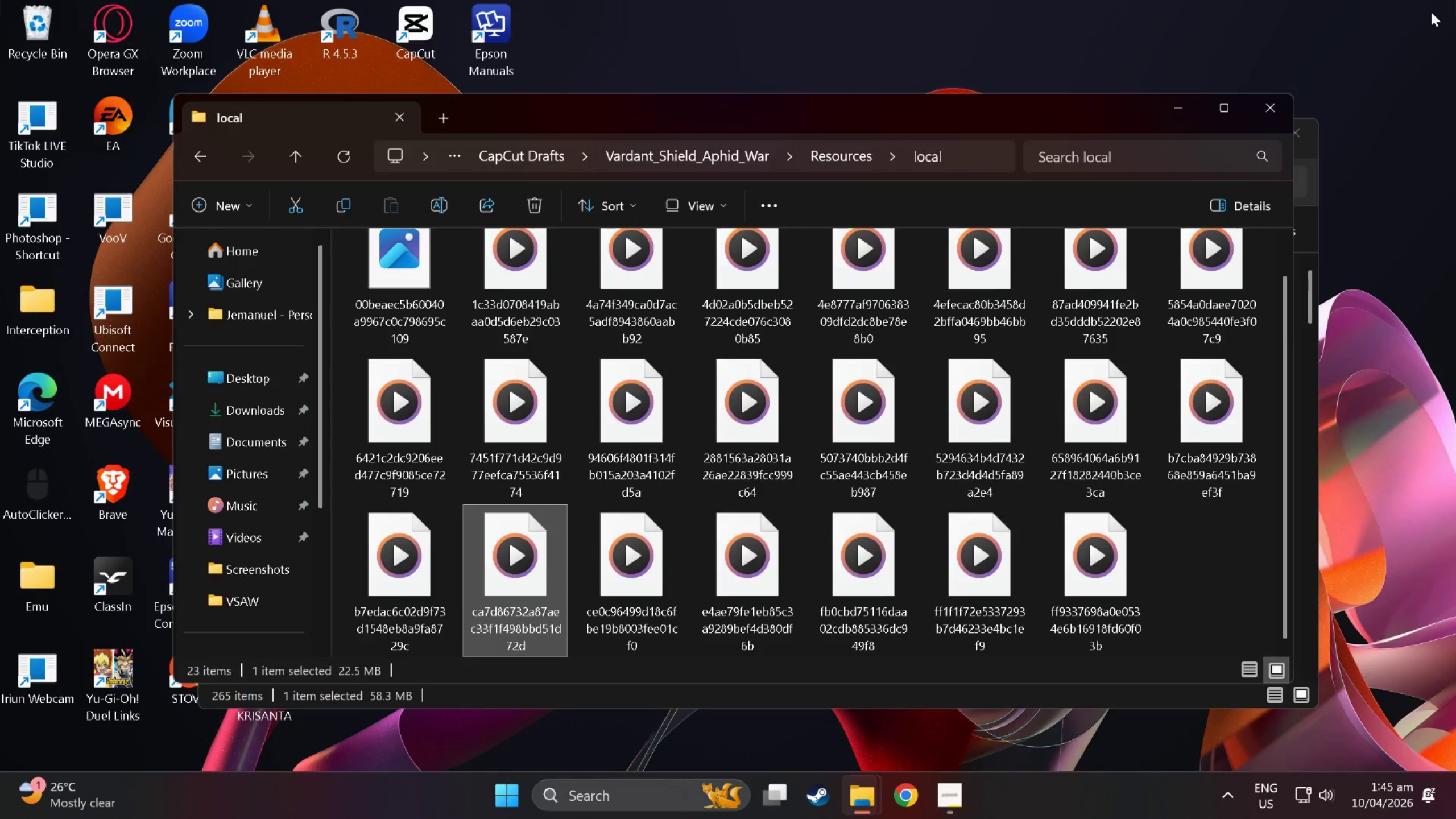 
key(Enter)
 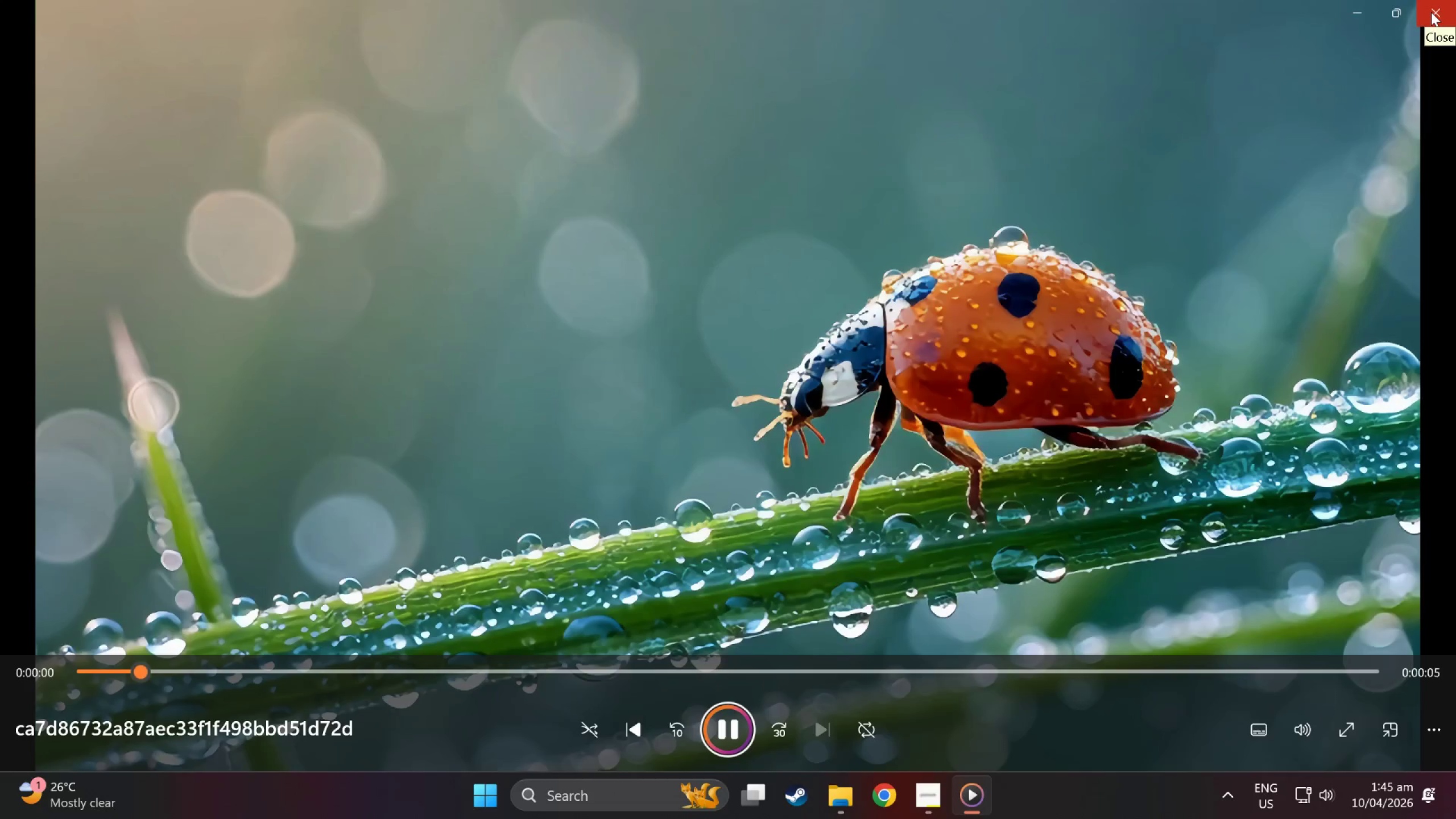 
left_click([1431, 12])
 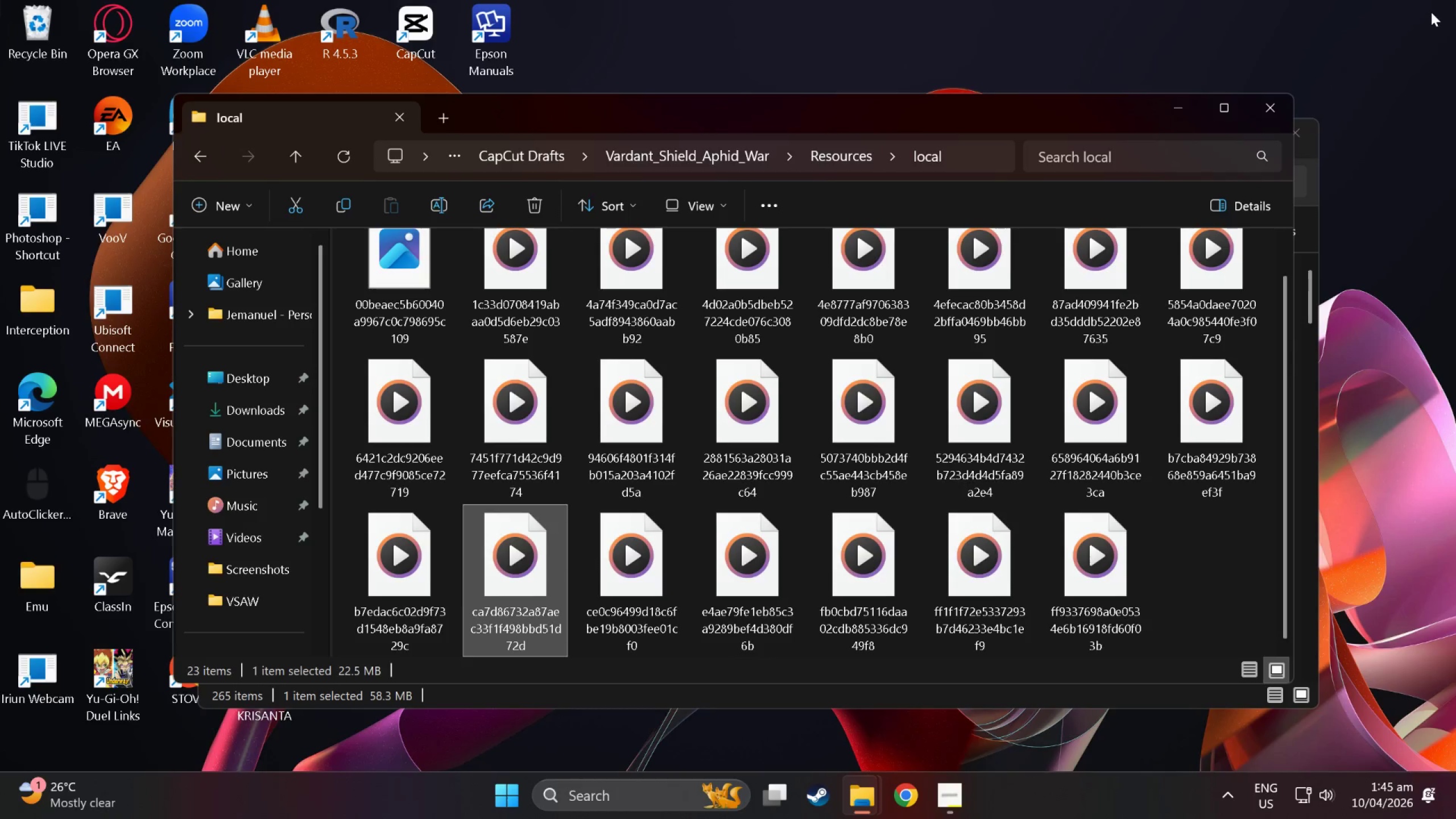 
key(ArrowLeft)
 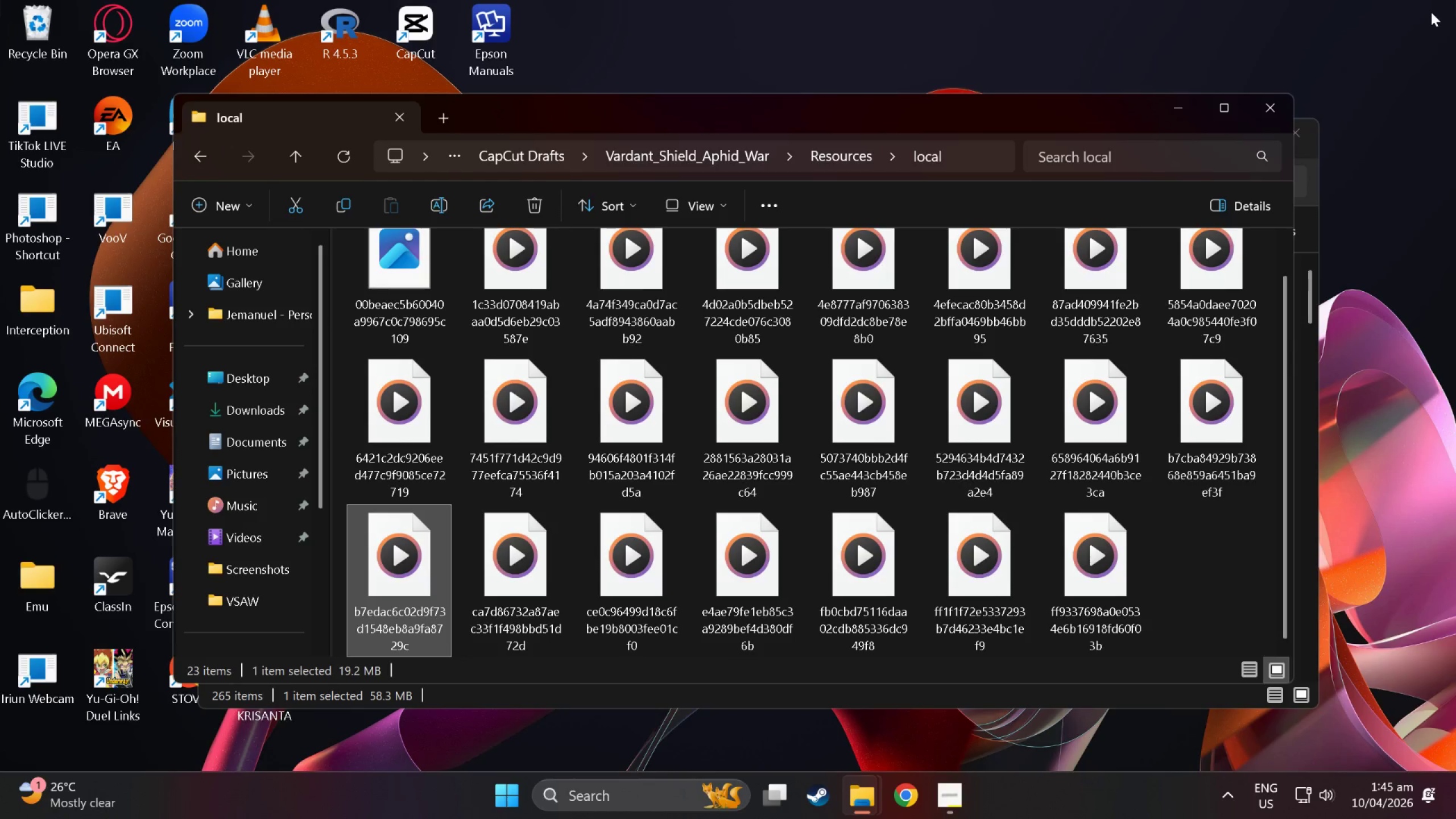 
key(Enter)
 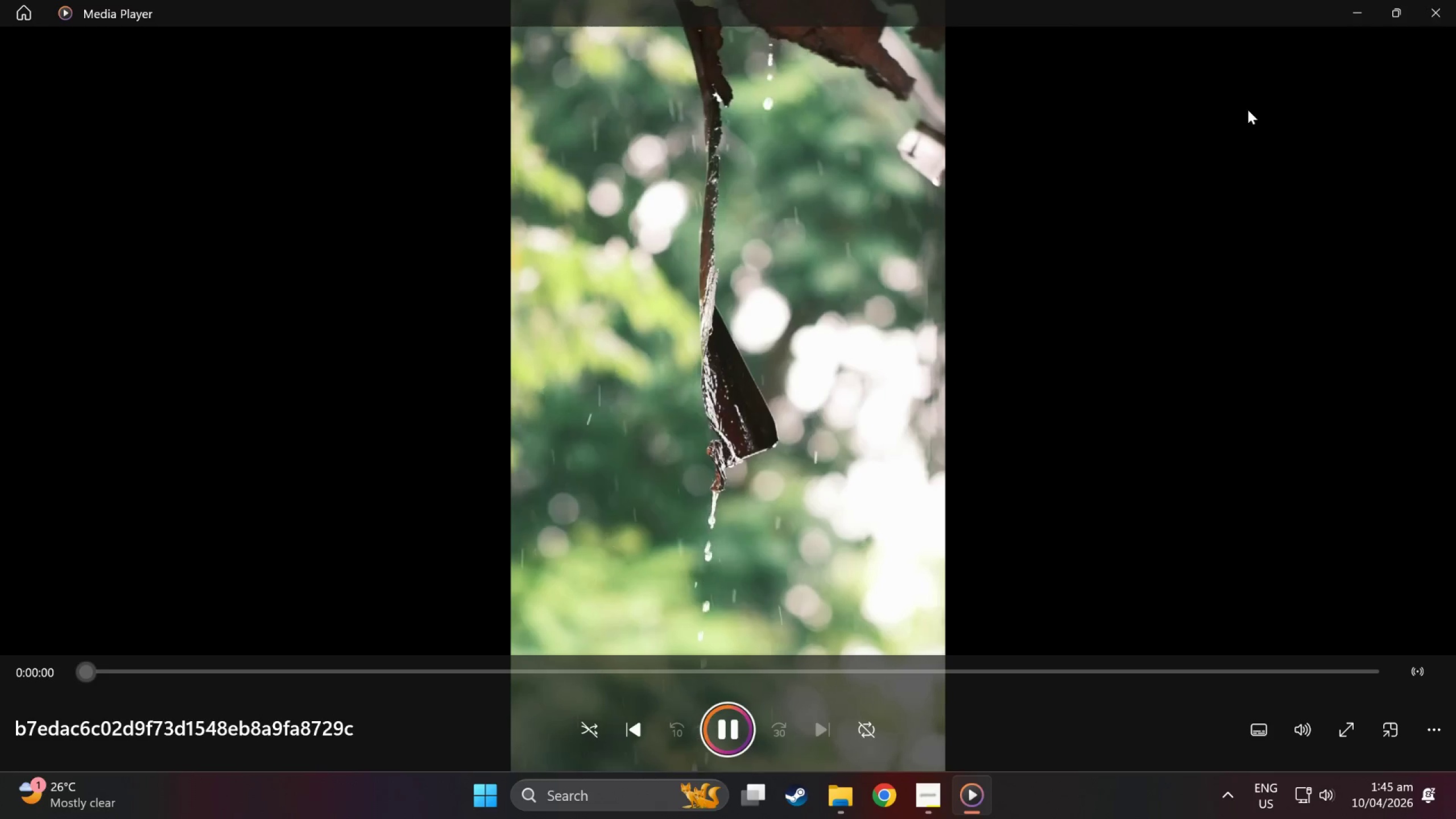 
left_click([1451, 0])
 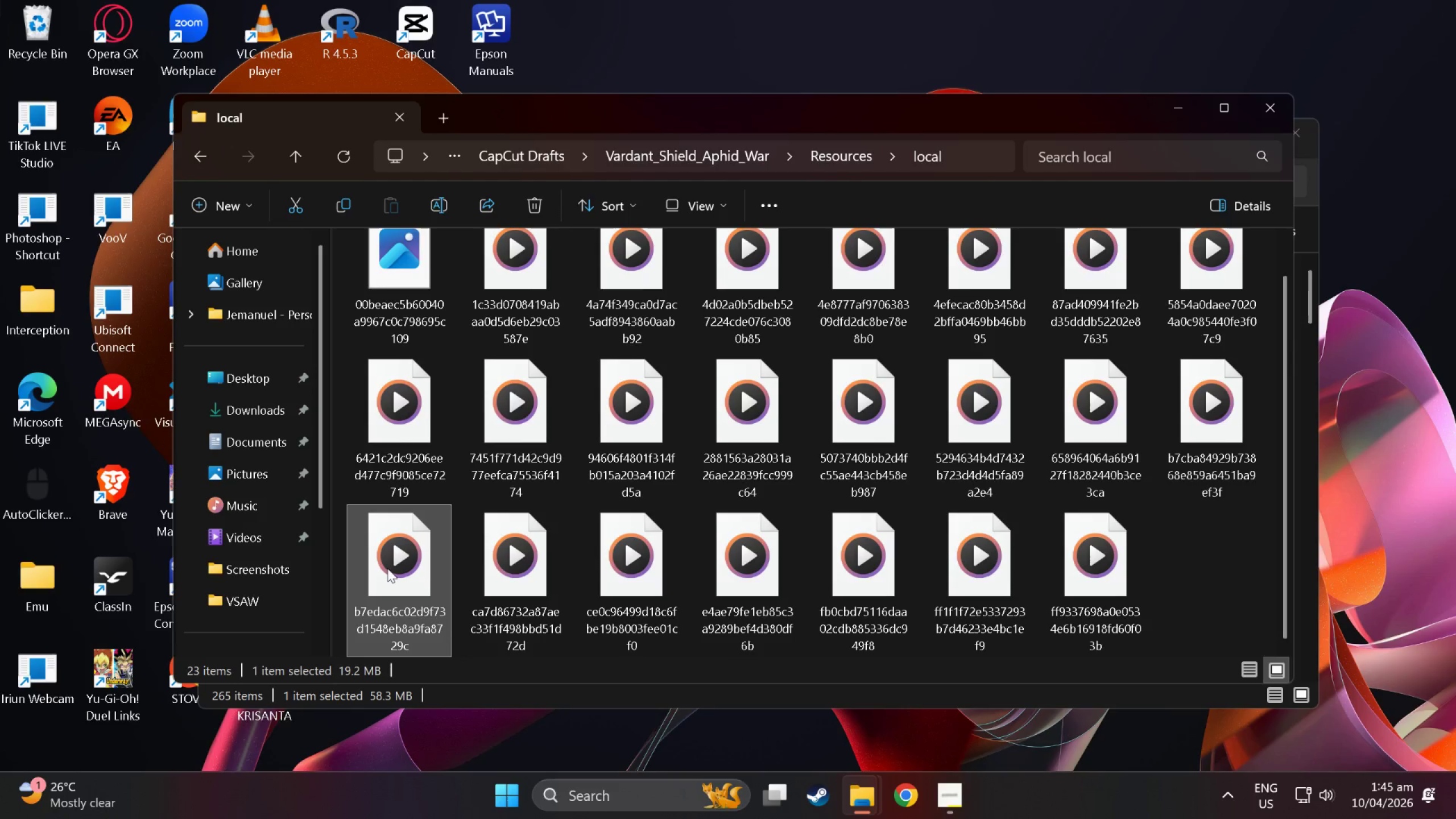 
key(Shift+Delete)
 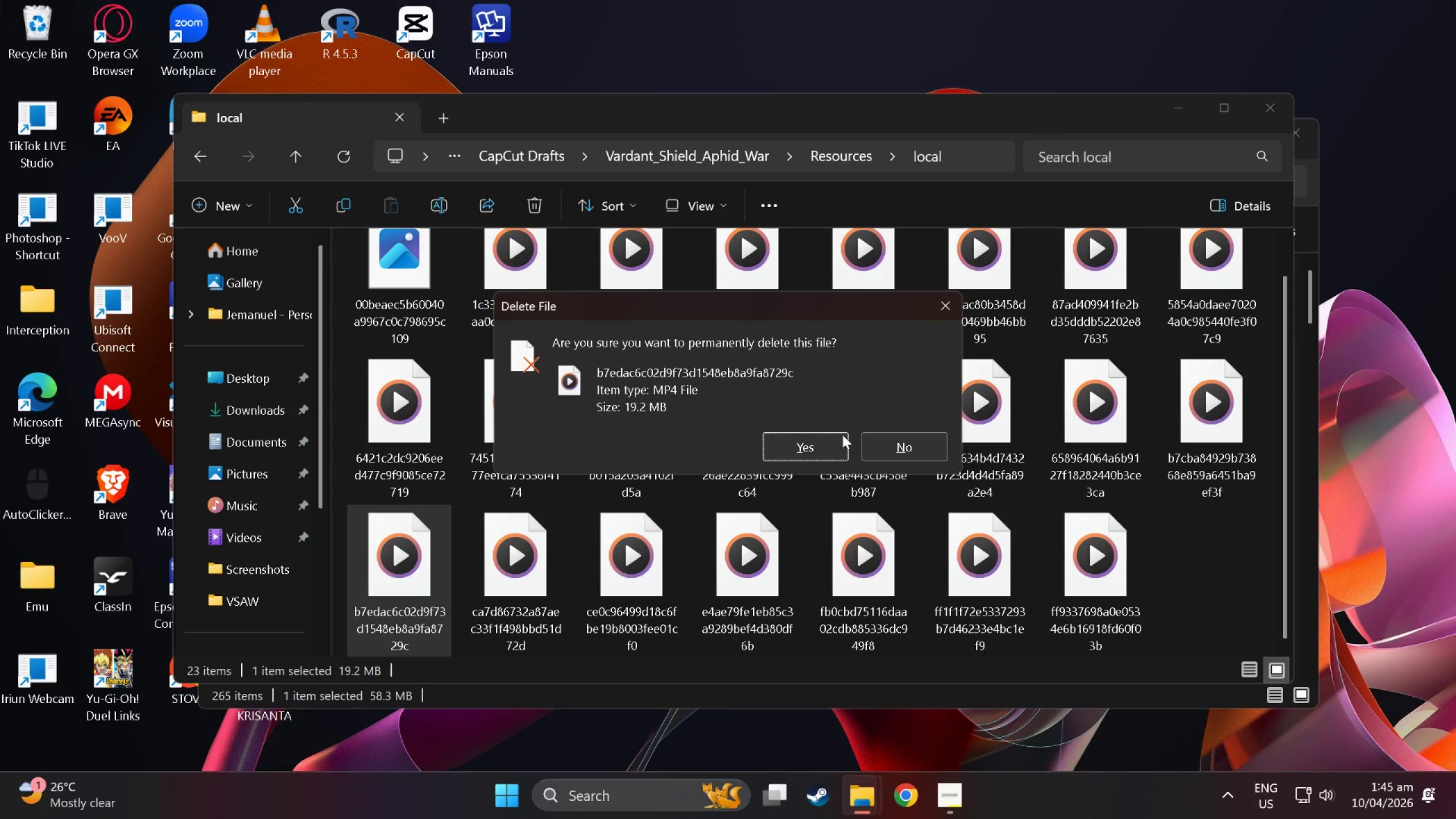 
left_click([821, 439])
 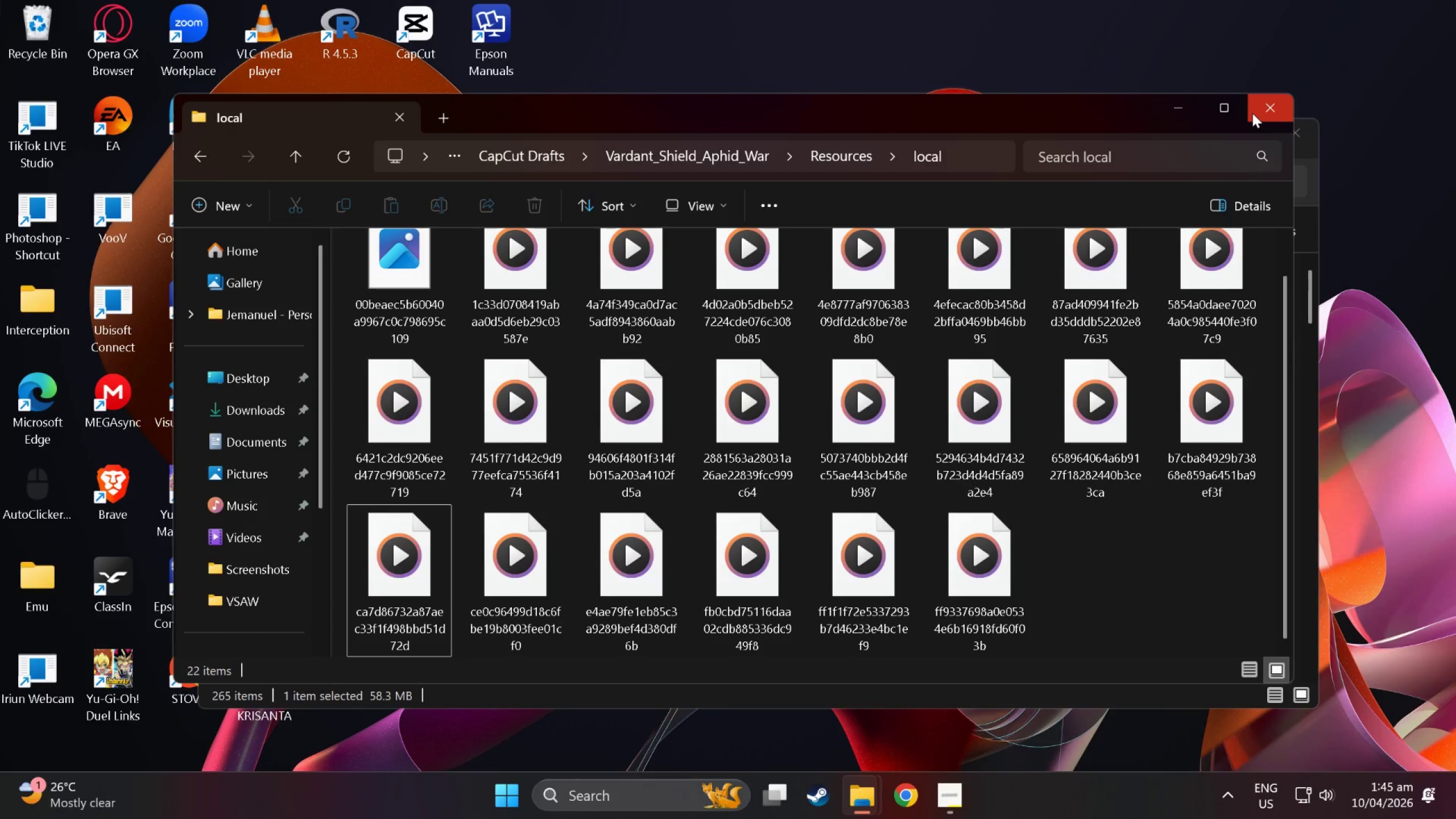 
left_click([1252, 113])
 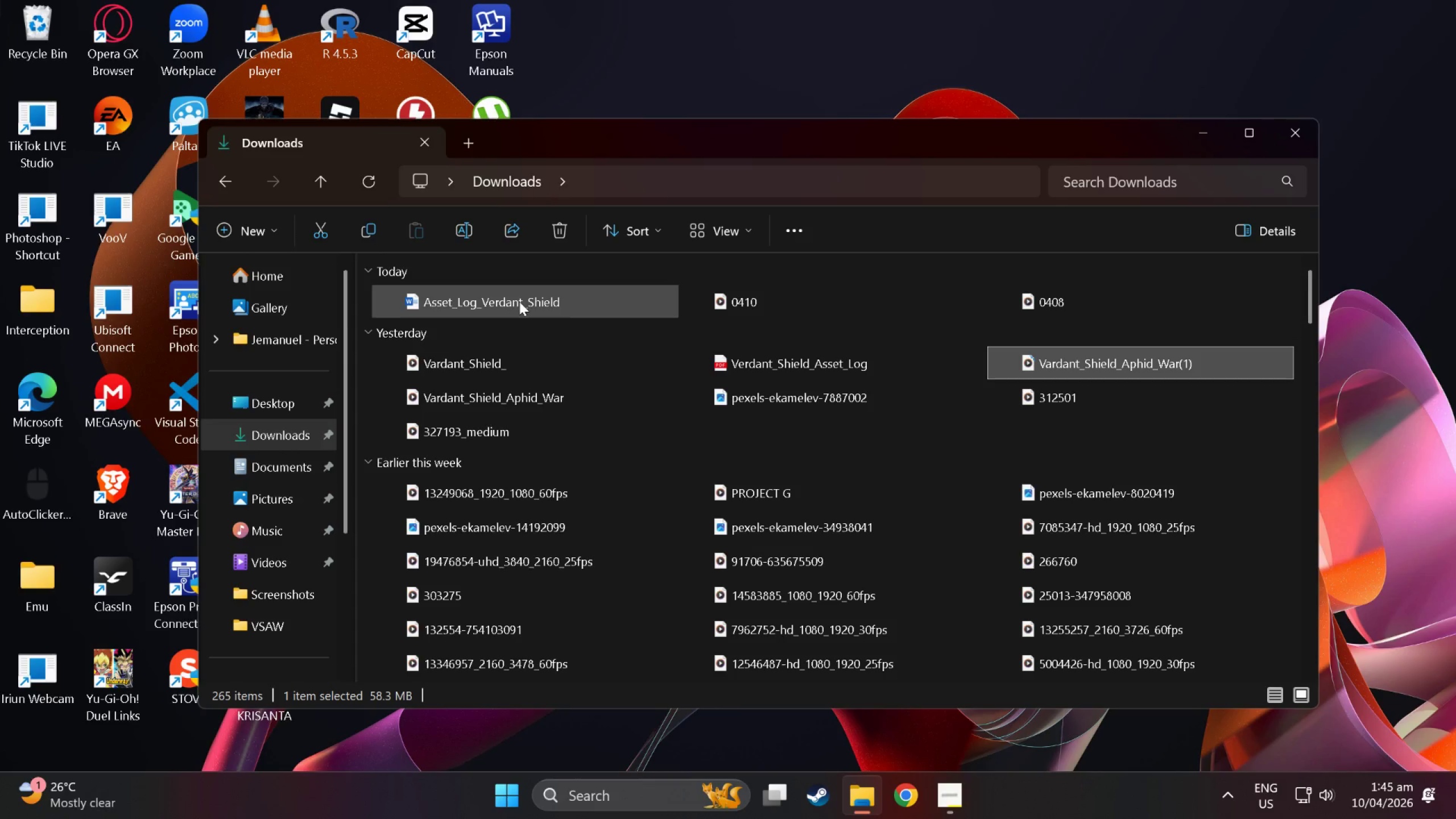 
mouse_move([744, 368])
 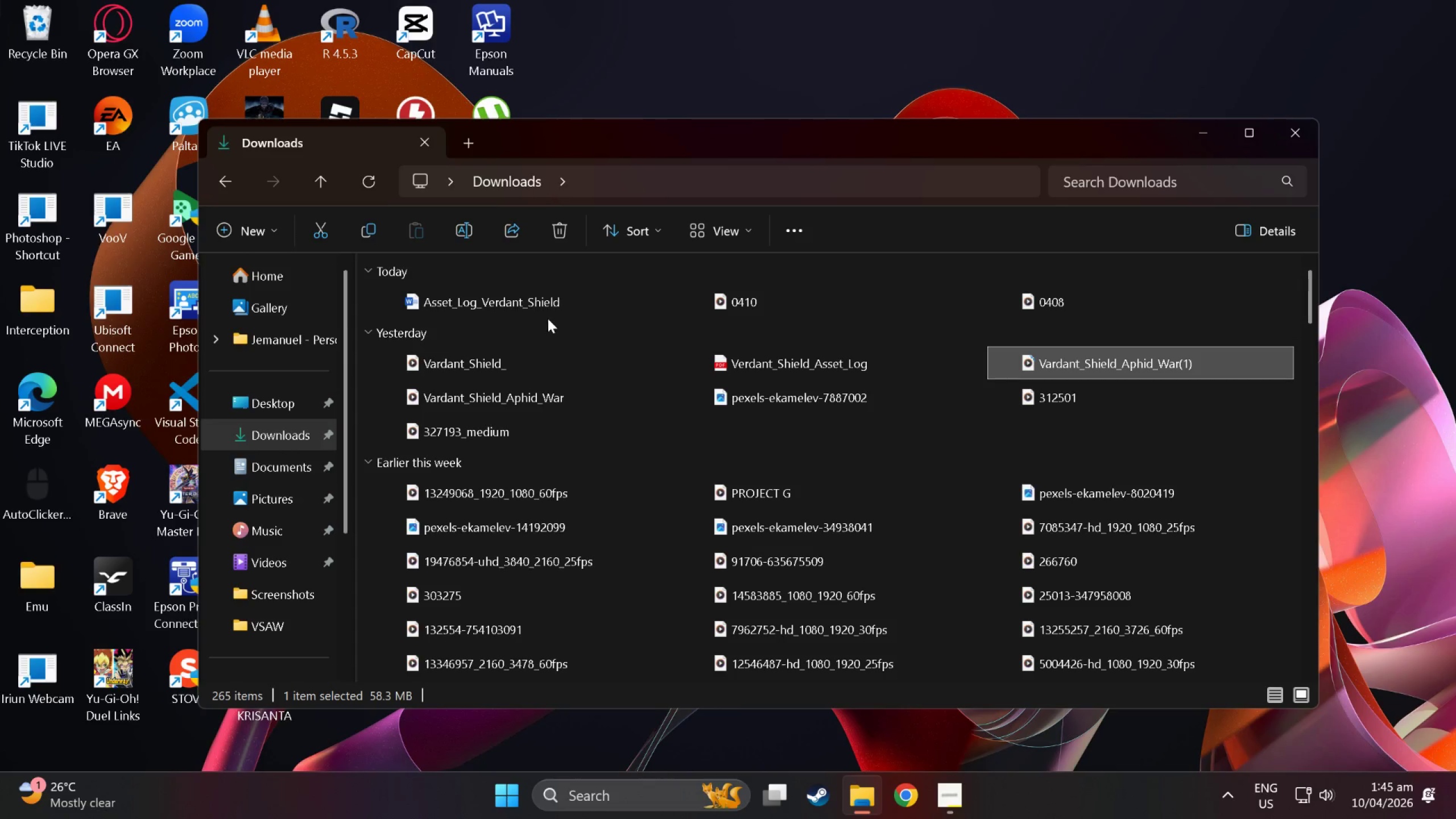 
mouse_move([560, 315])
 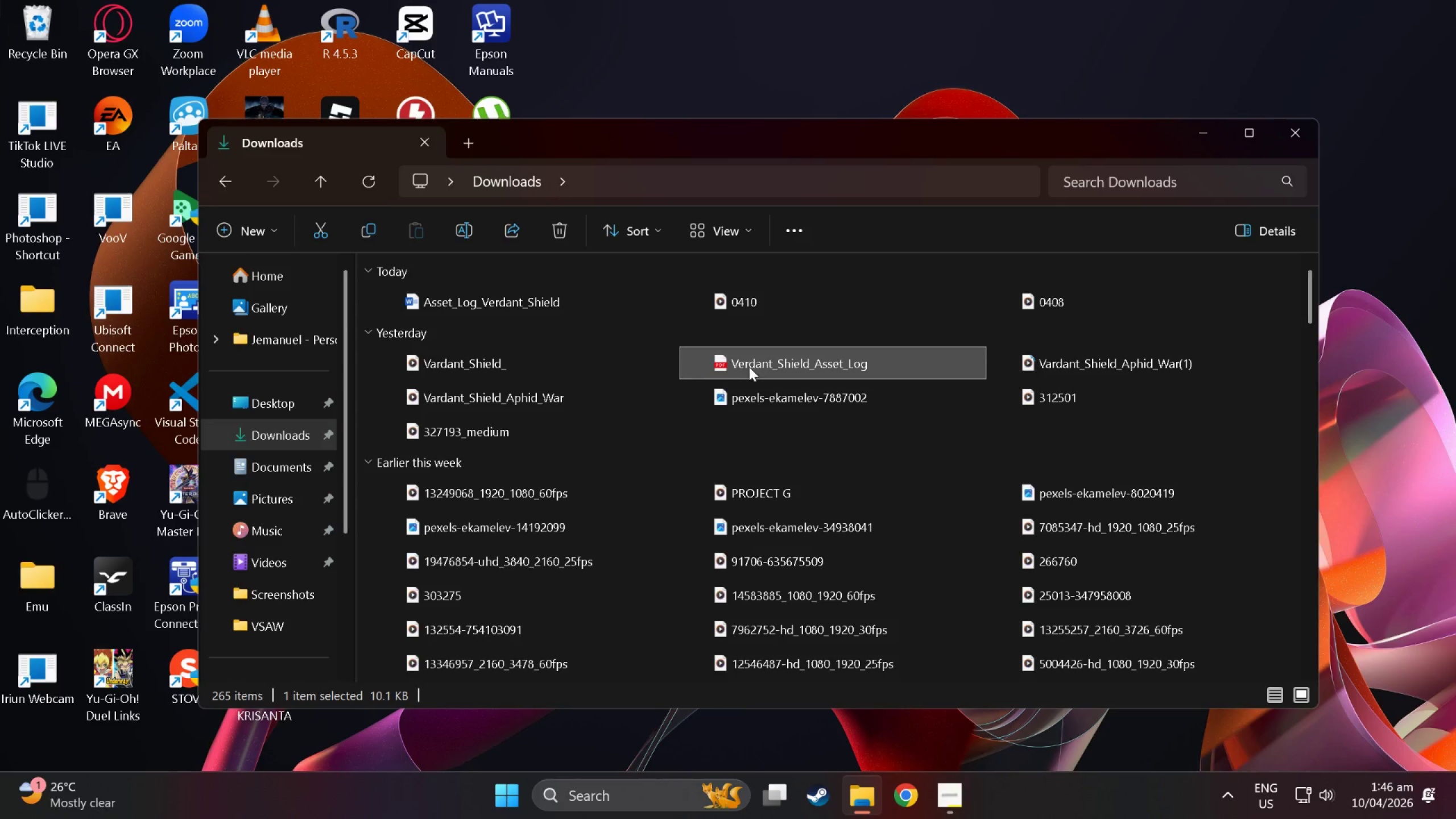 
double_click([749, 367])
 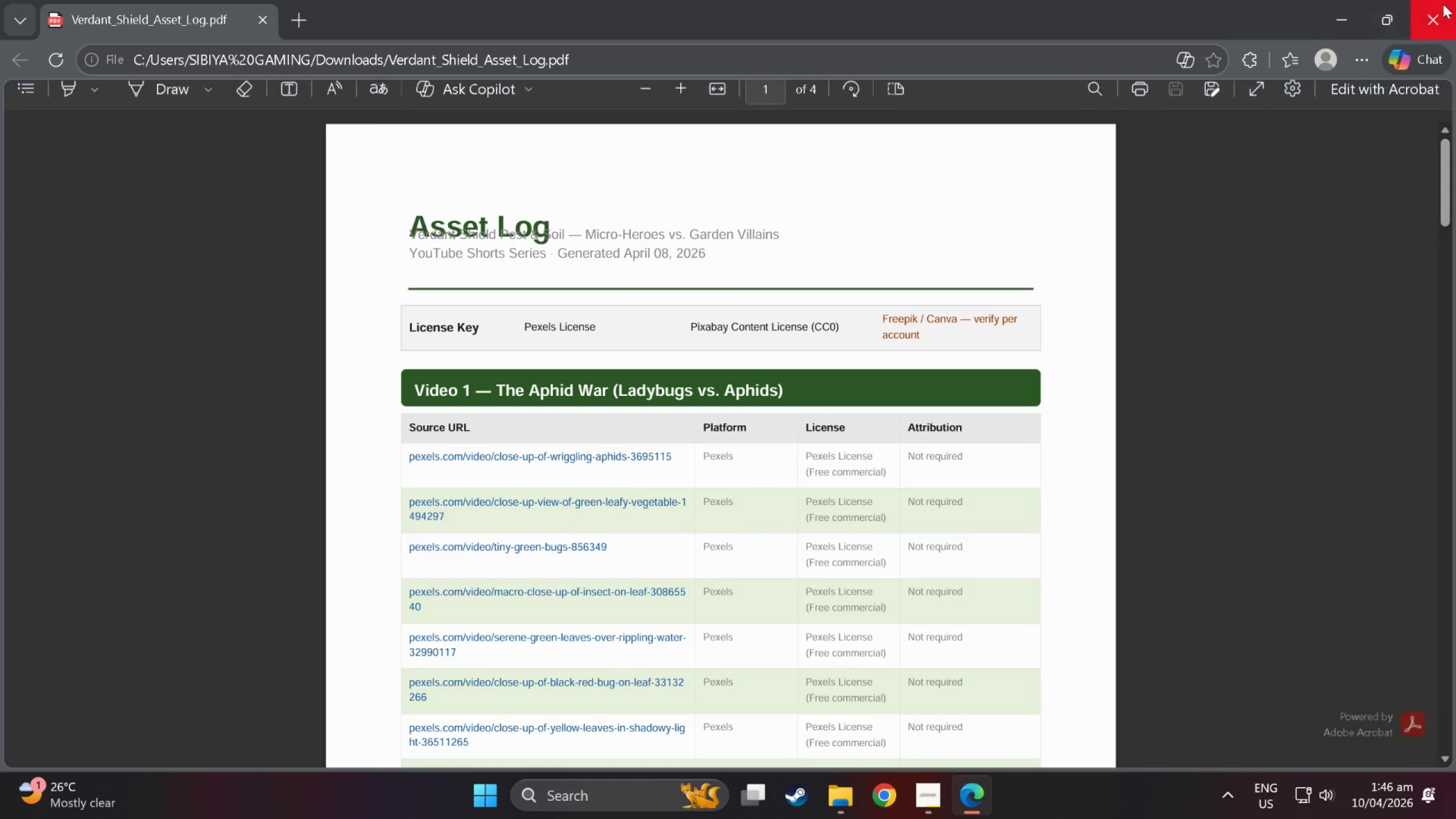 
left_click([1443, 4])
 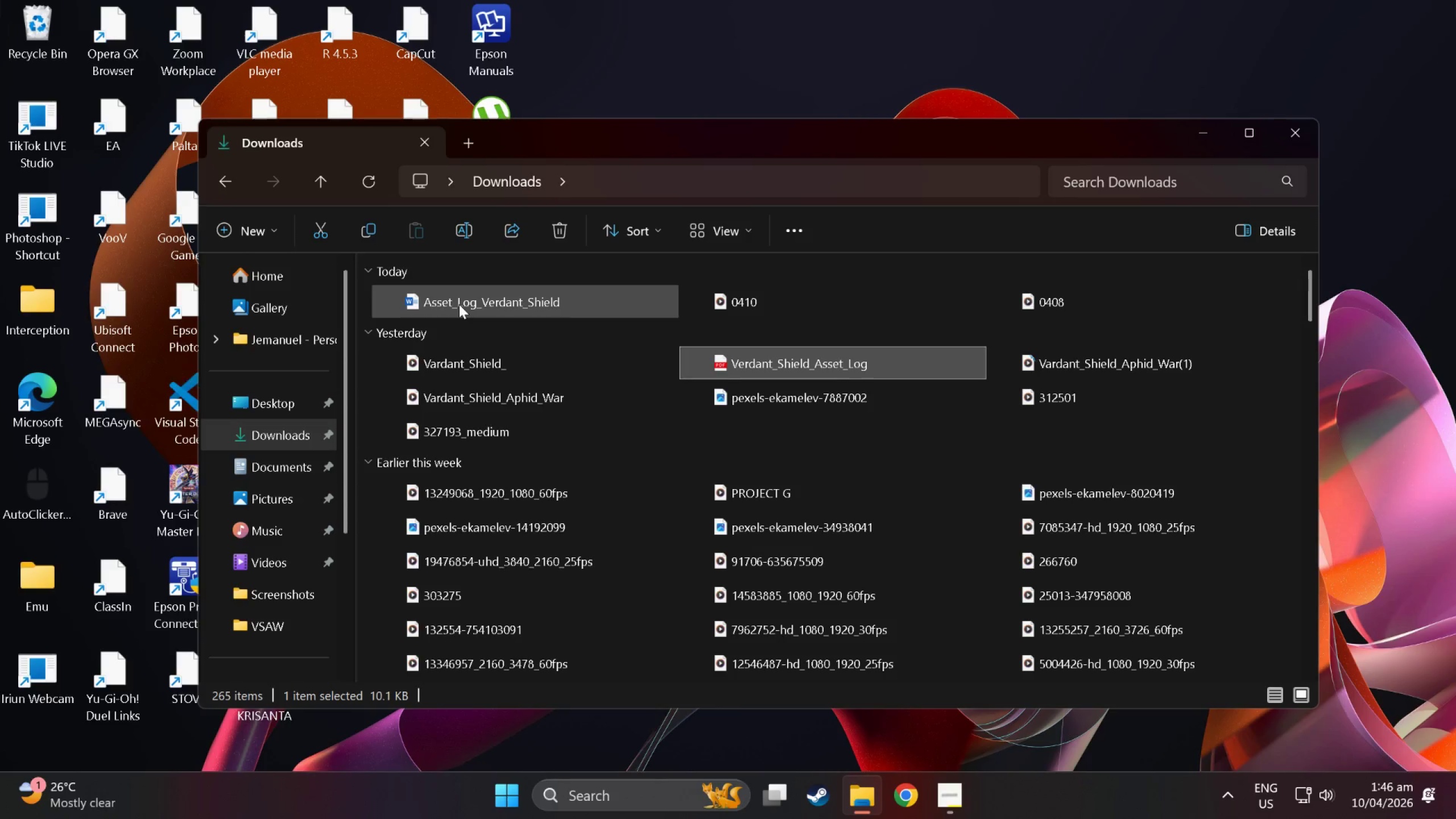 
double_click([459, 304])
 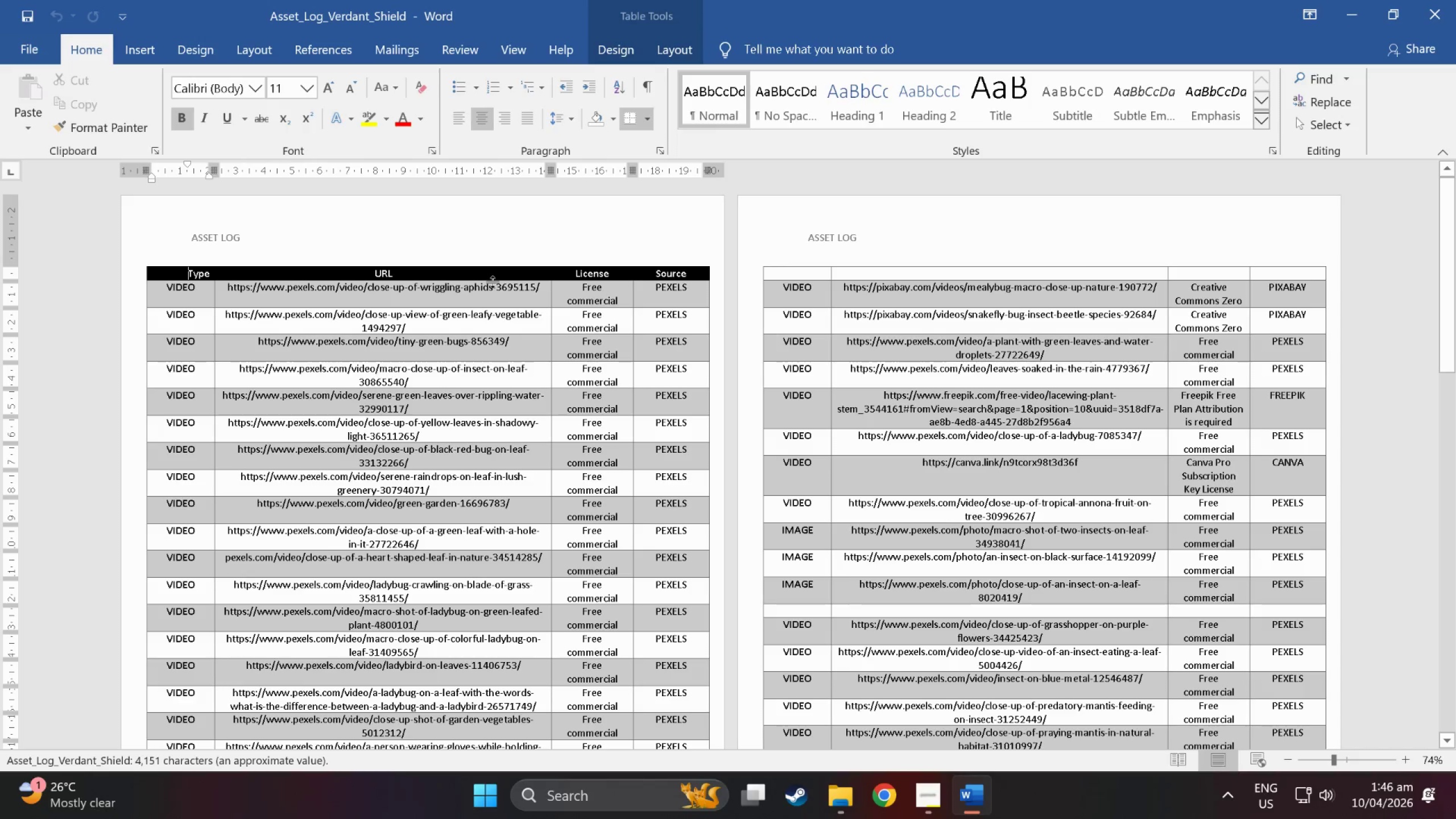 
scroll: coordinate [339, 425], scroll_direction: down, amount: 18.0
 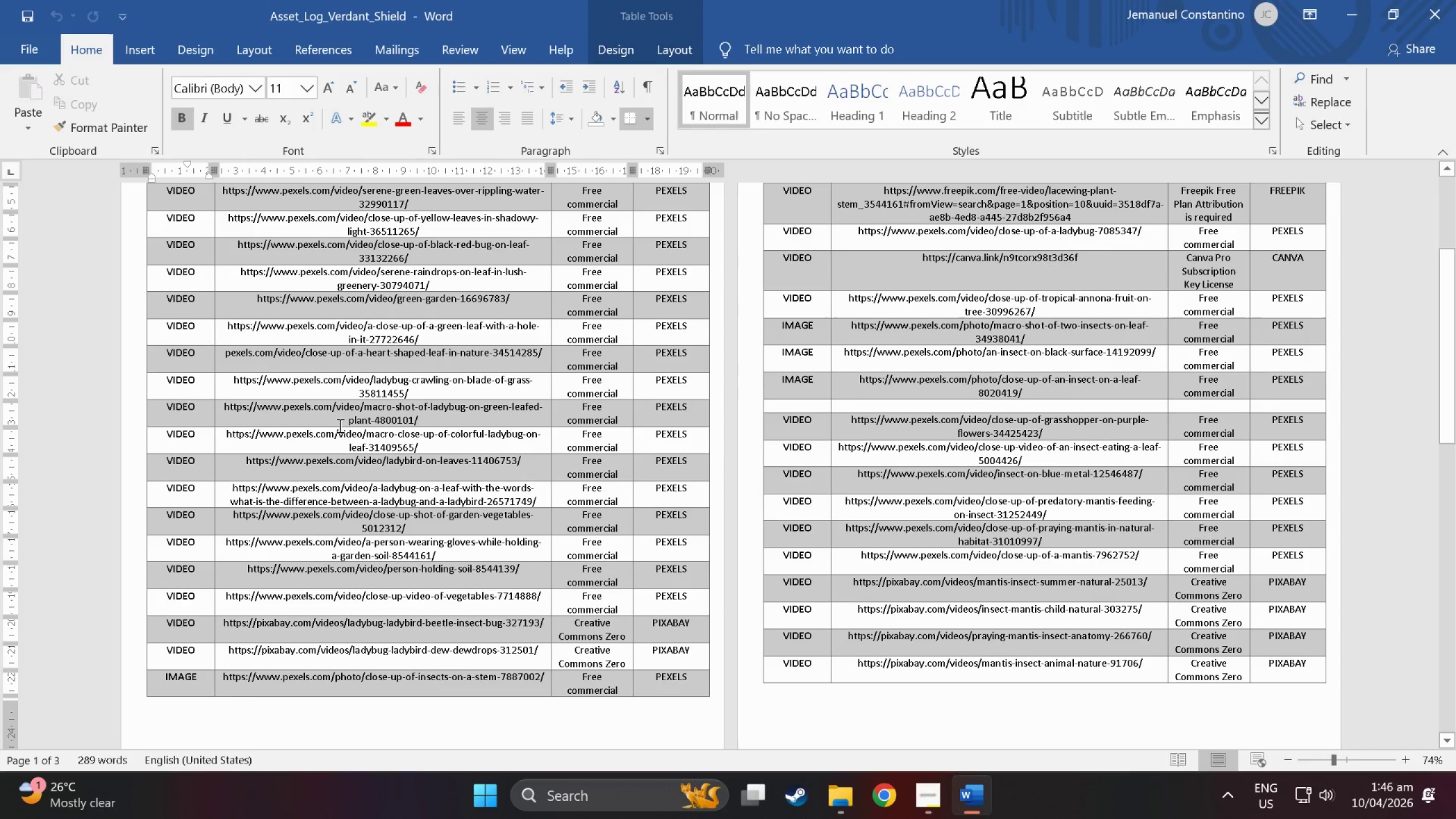 
scroll: coordinate [339, 425], scroll_direction: up, amount: 6.0
 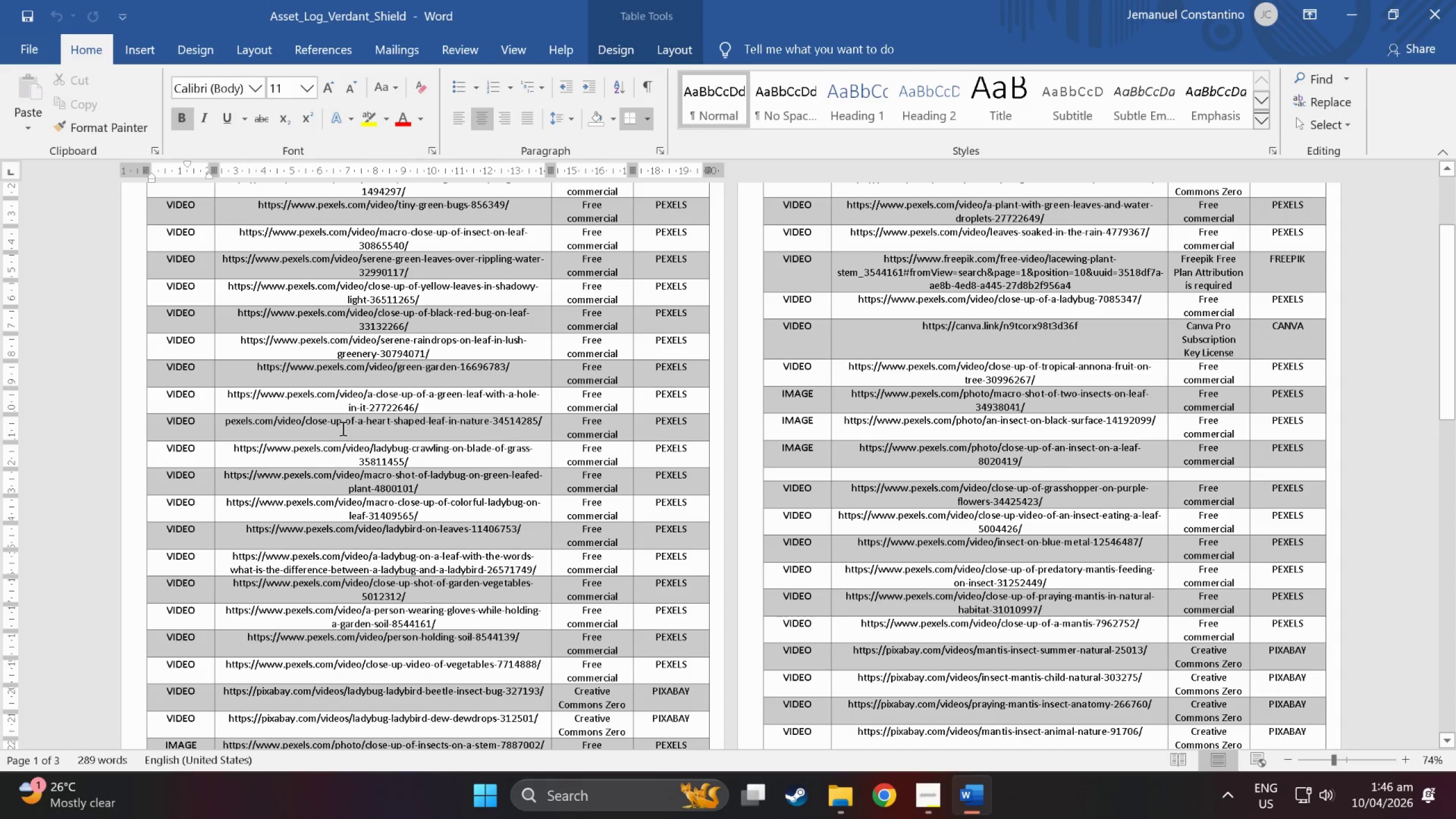 
scroll: coordinate [367, 510], scroll_direction: down, amount: 9.0
 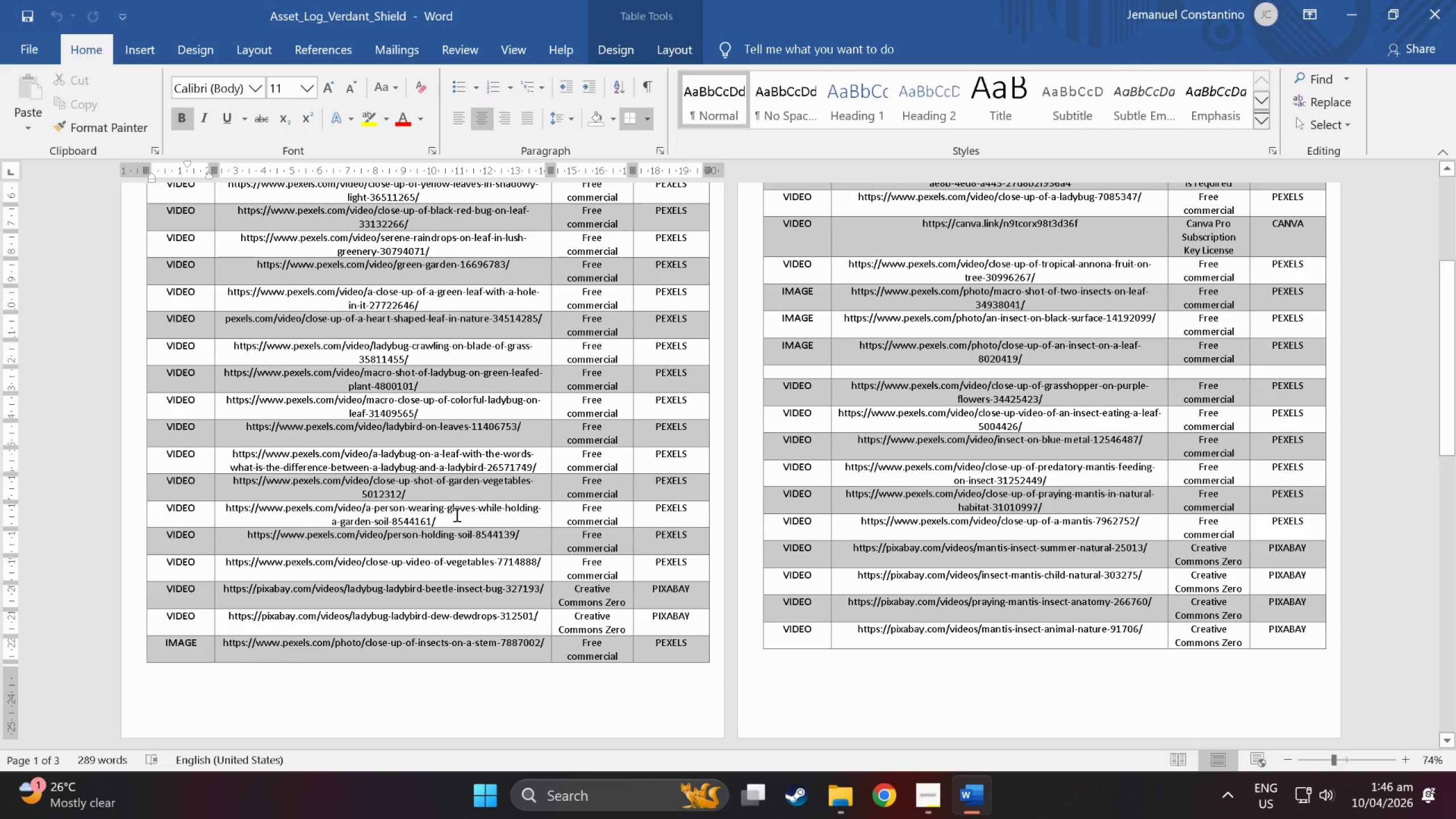 
wait(5.28)
 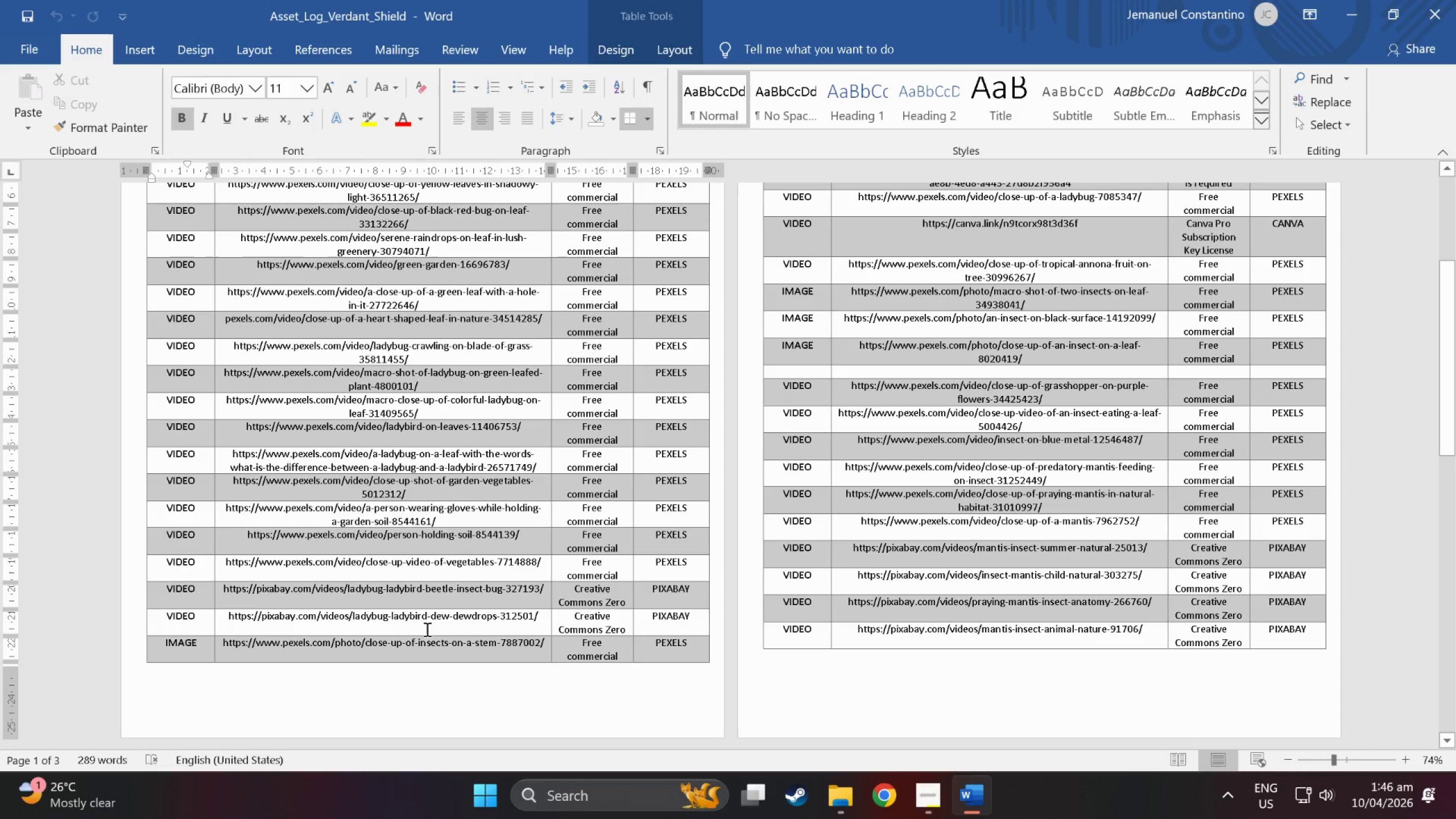 
scroll: coordinate [635, 471], scroll_direction: up, amount: 19.0
 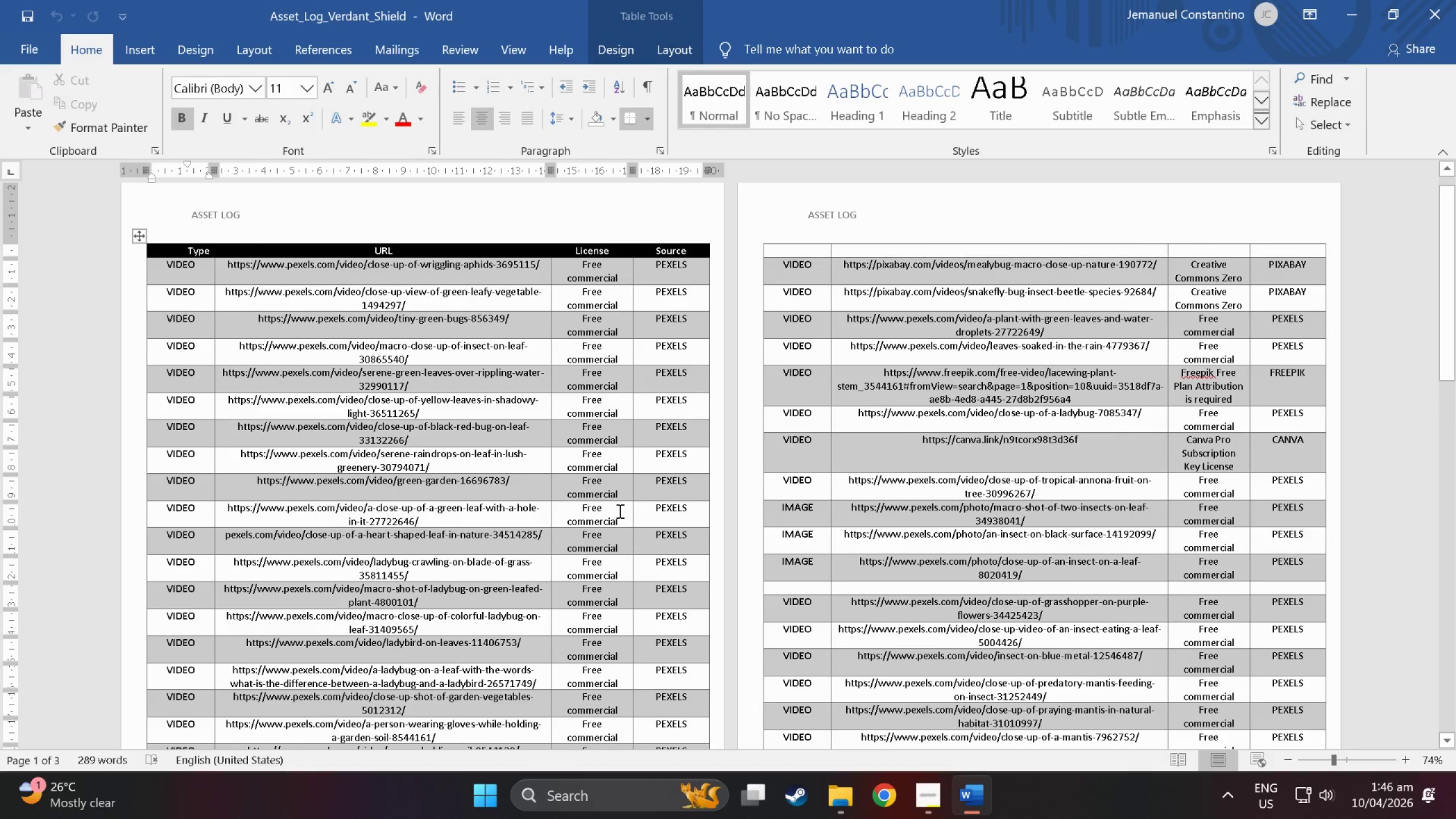 
scroll: coordinate [449, 474], scroll_direction: down, amount: 18.0
 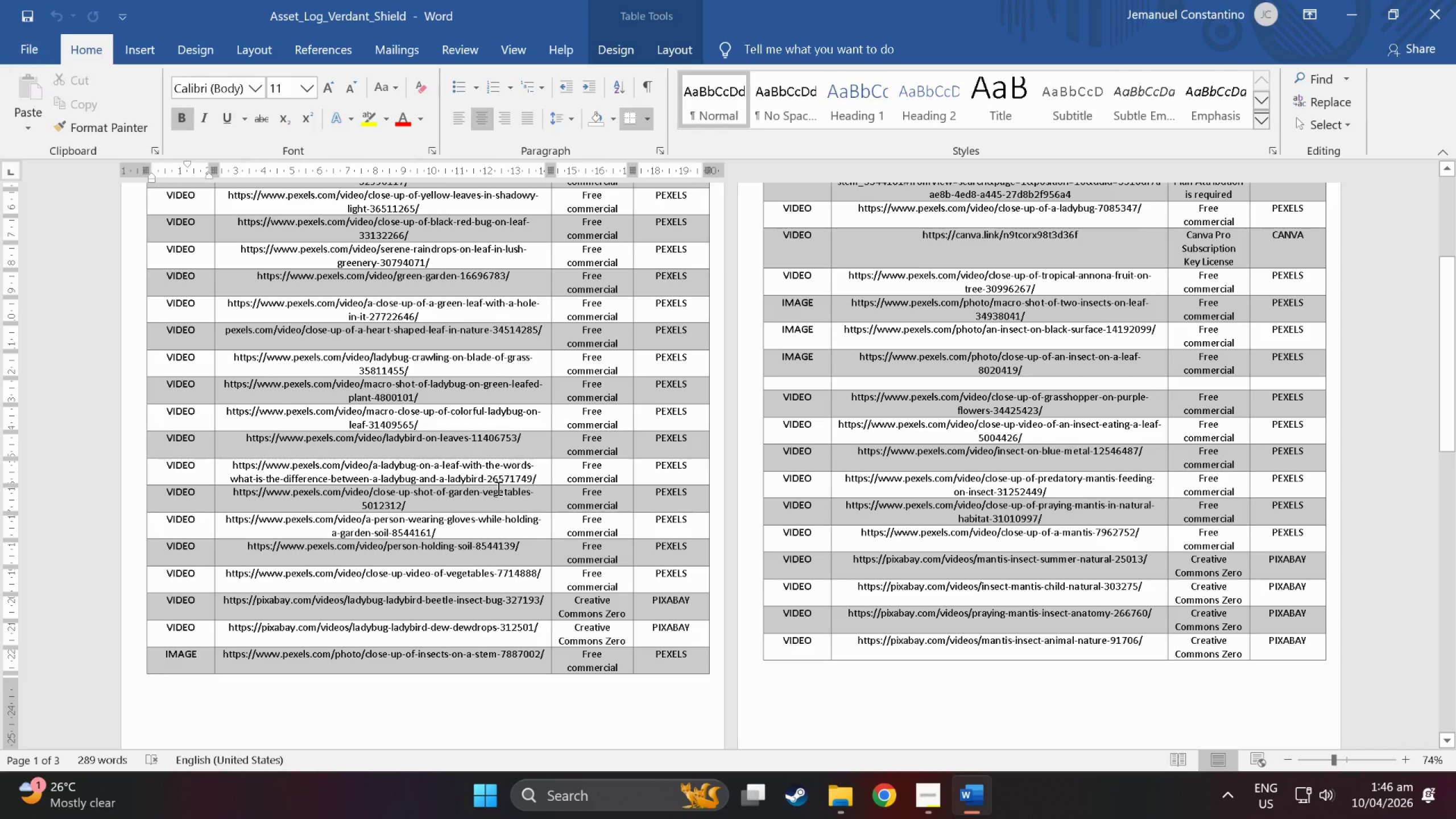 
scroll: coordinate [482, 509], scroll_direction: down, amount: 3.0
 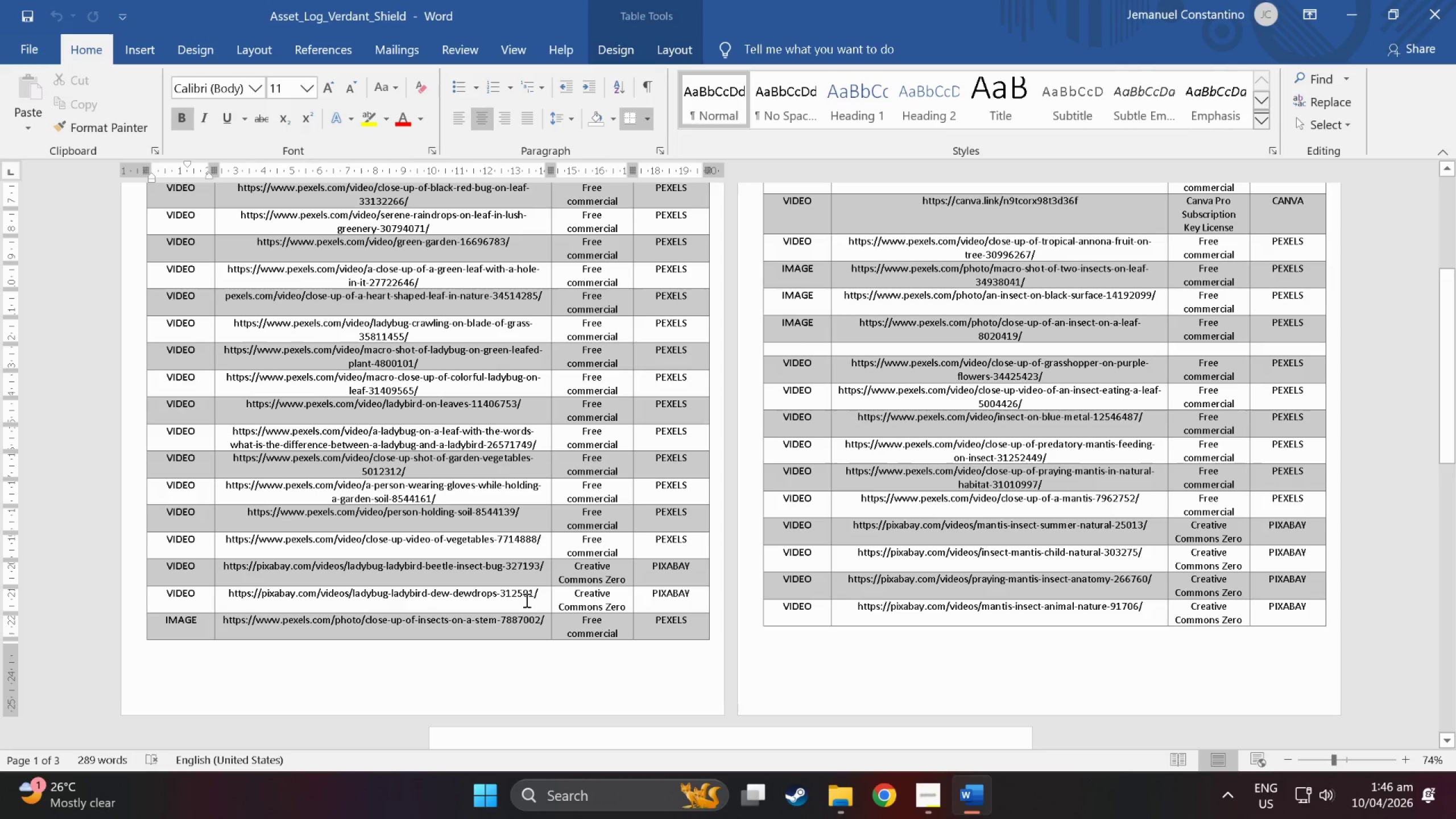 
wait(6.17)
 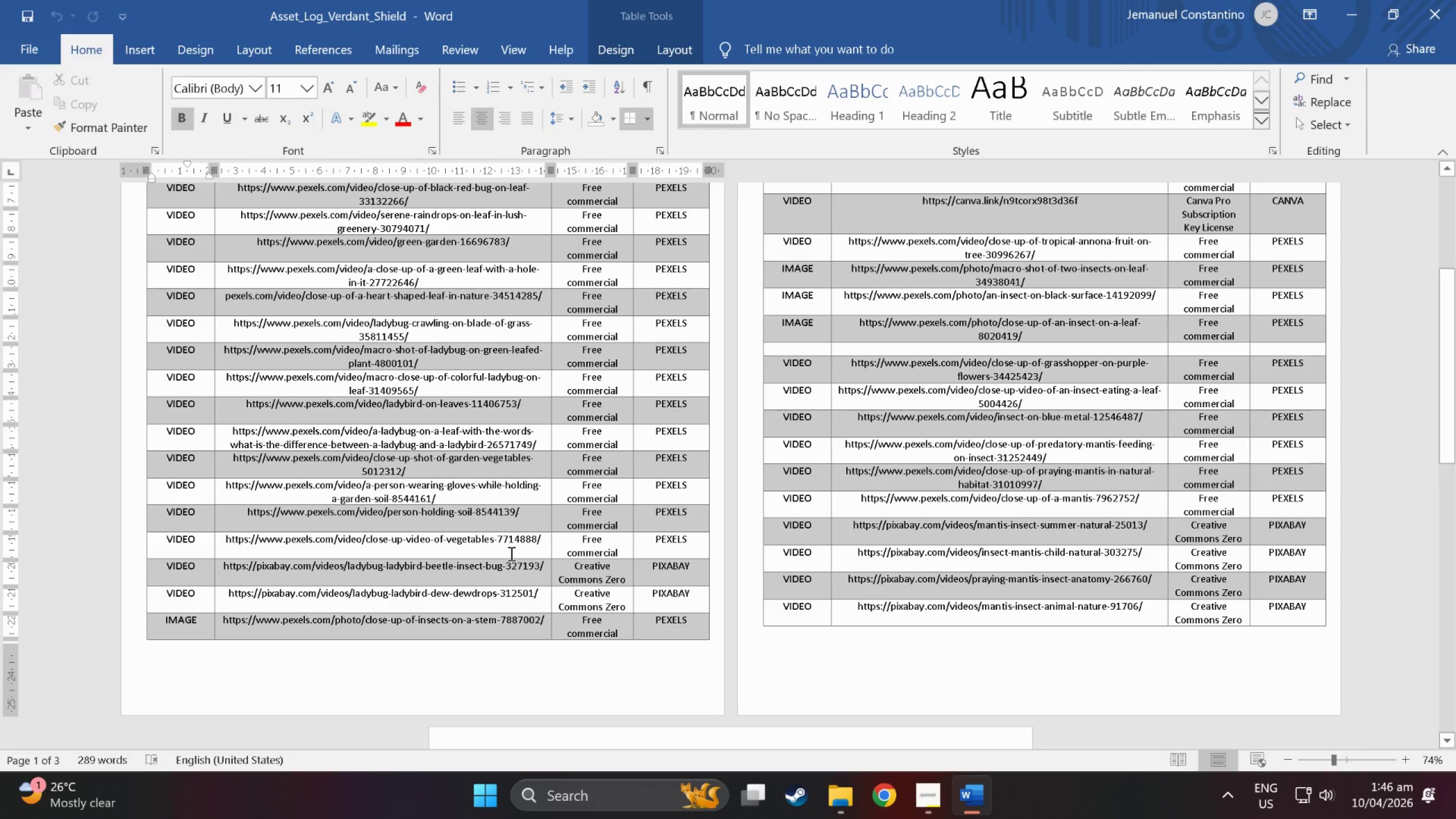 
scroll: coordinate [488, 648], scroll_direction: up, amount: 19.0
 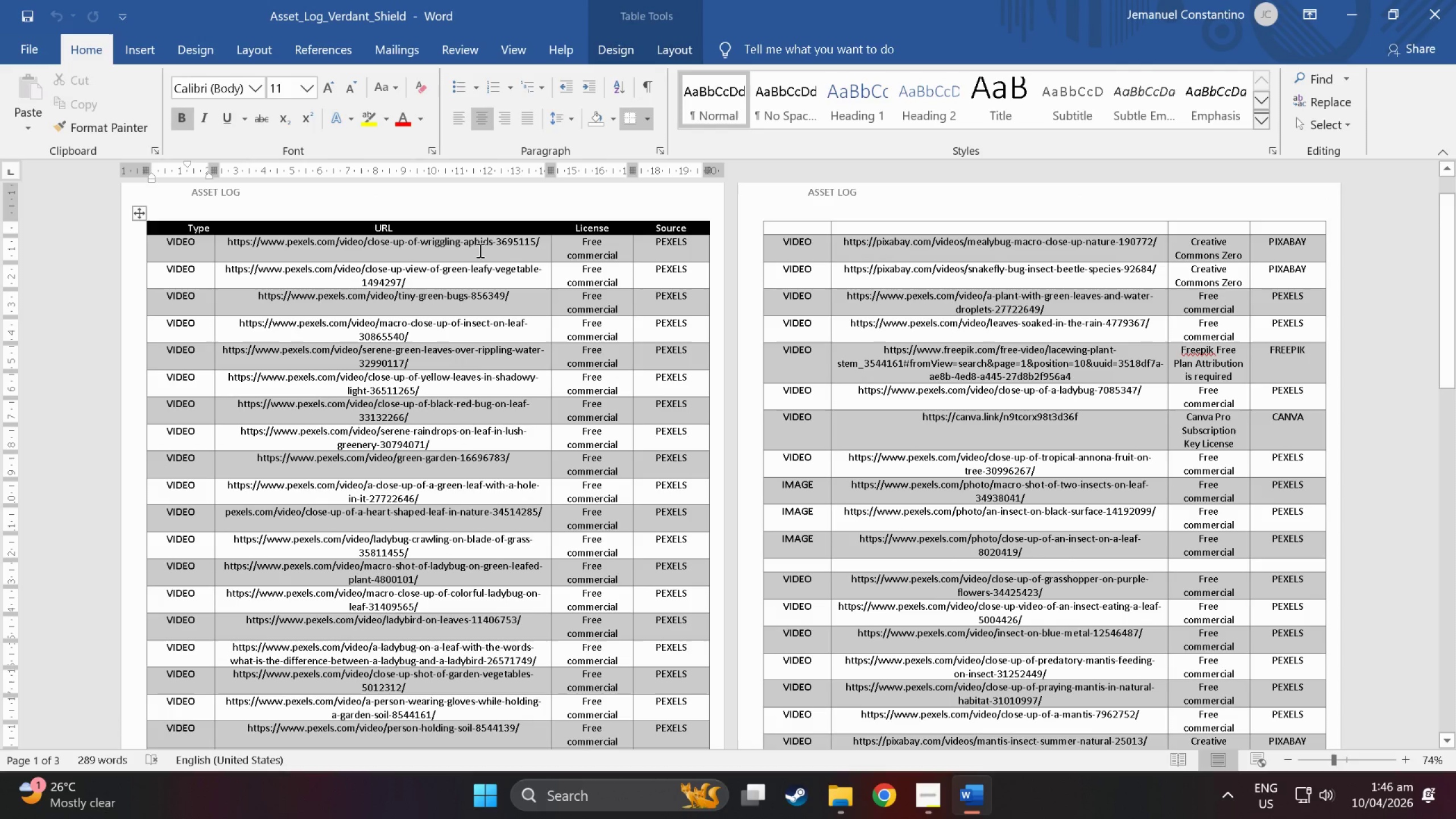 
scroll: coordinate [490, 268], scroll_direction: down, amount: 2.0
 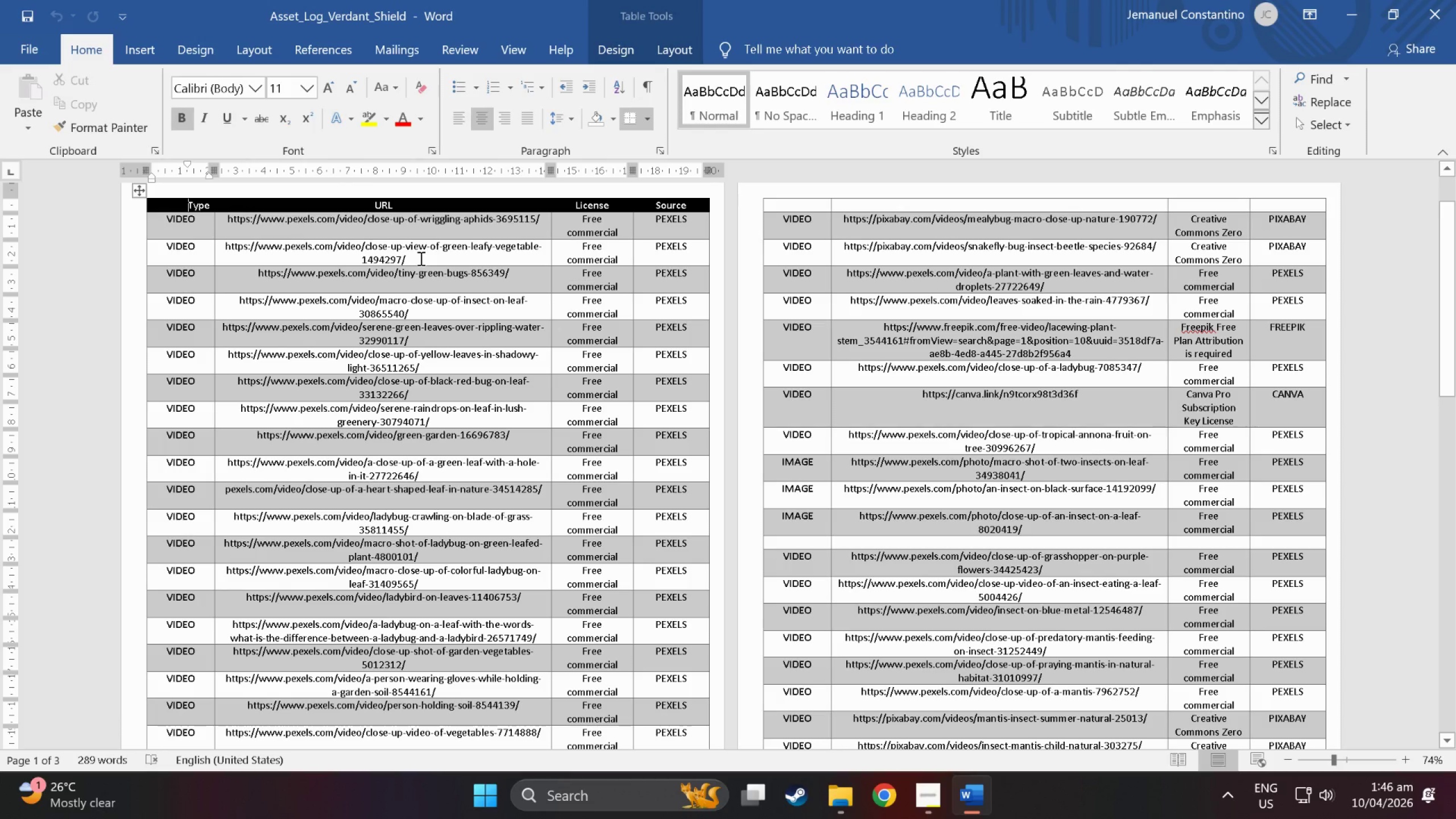 
left_click_drag(start_coordinate=[424, 259], to_coordinate=[223, 249])
 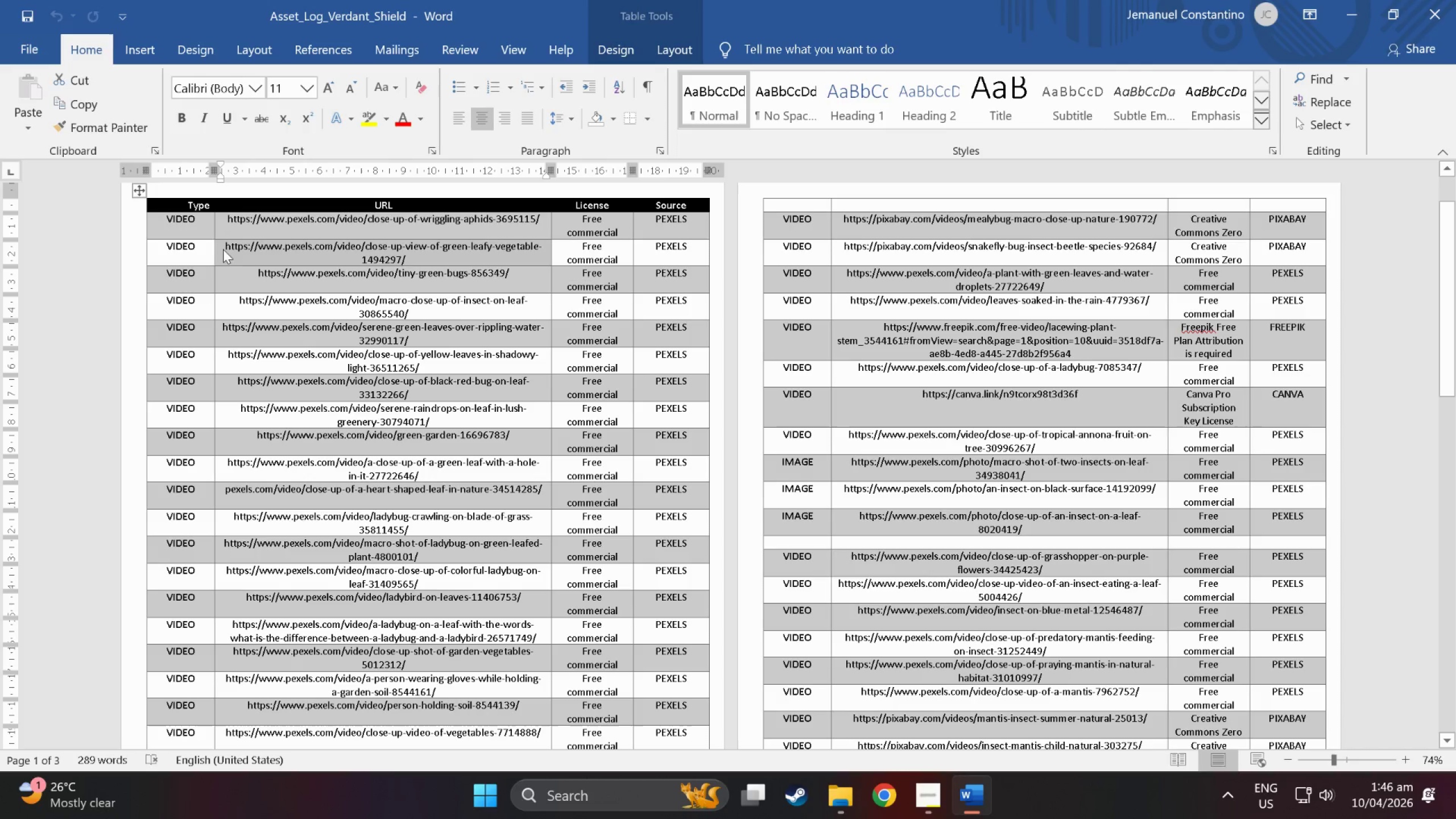 
key(Control+C)
 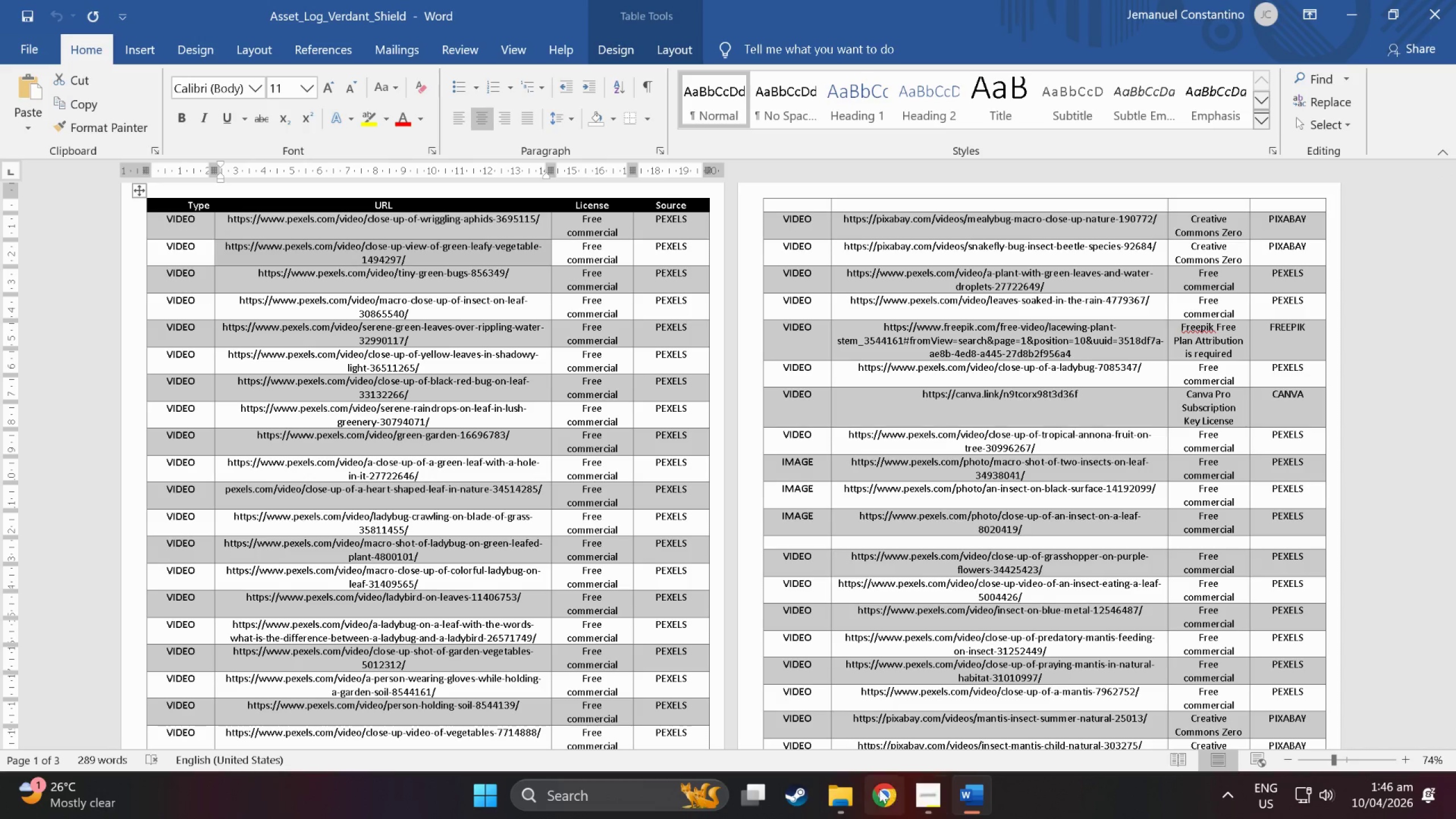 
left_click([879, 789])
 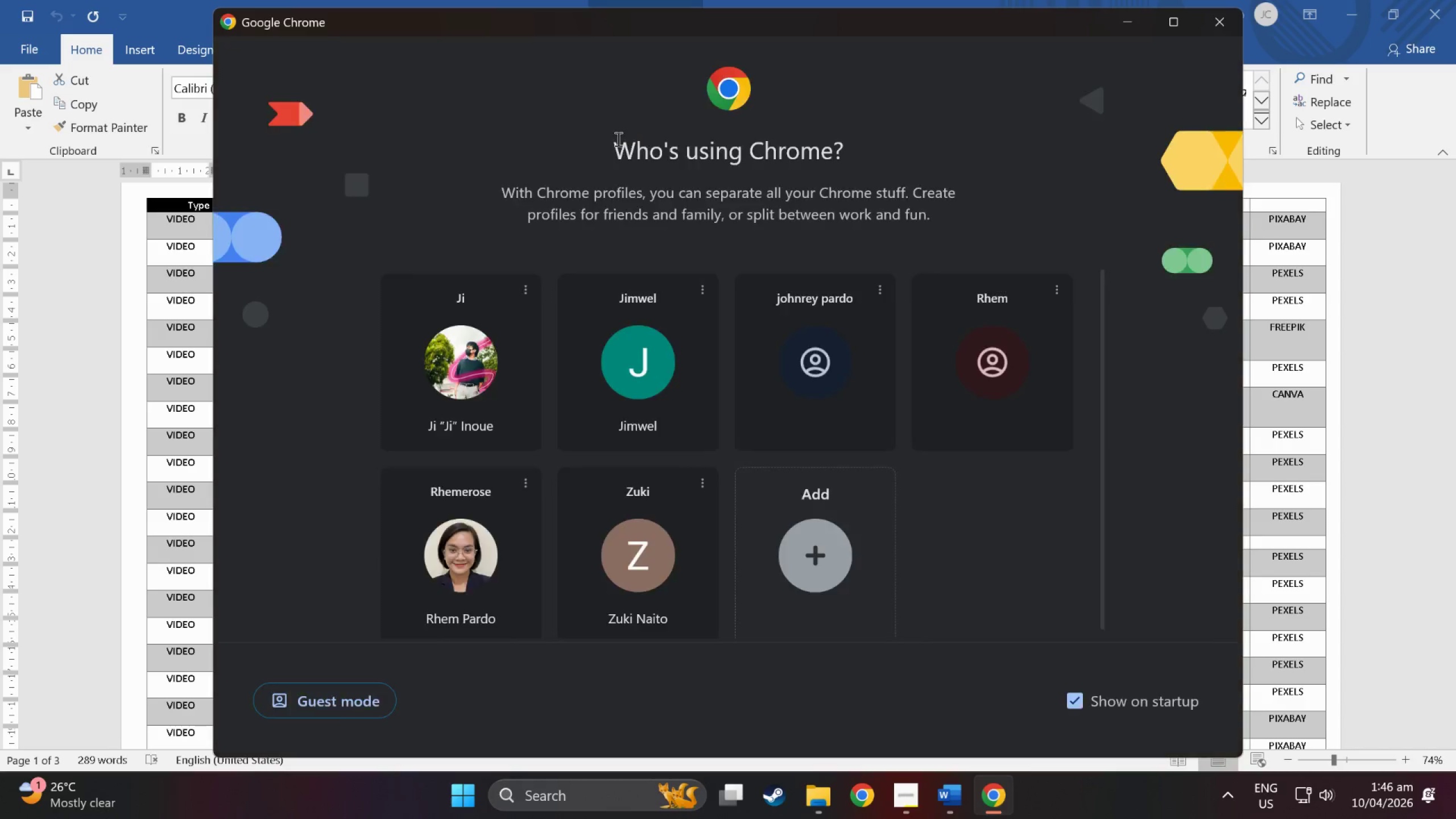 
left_click([615, 413])
 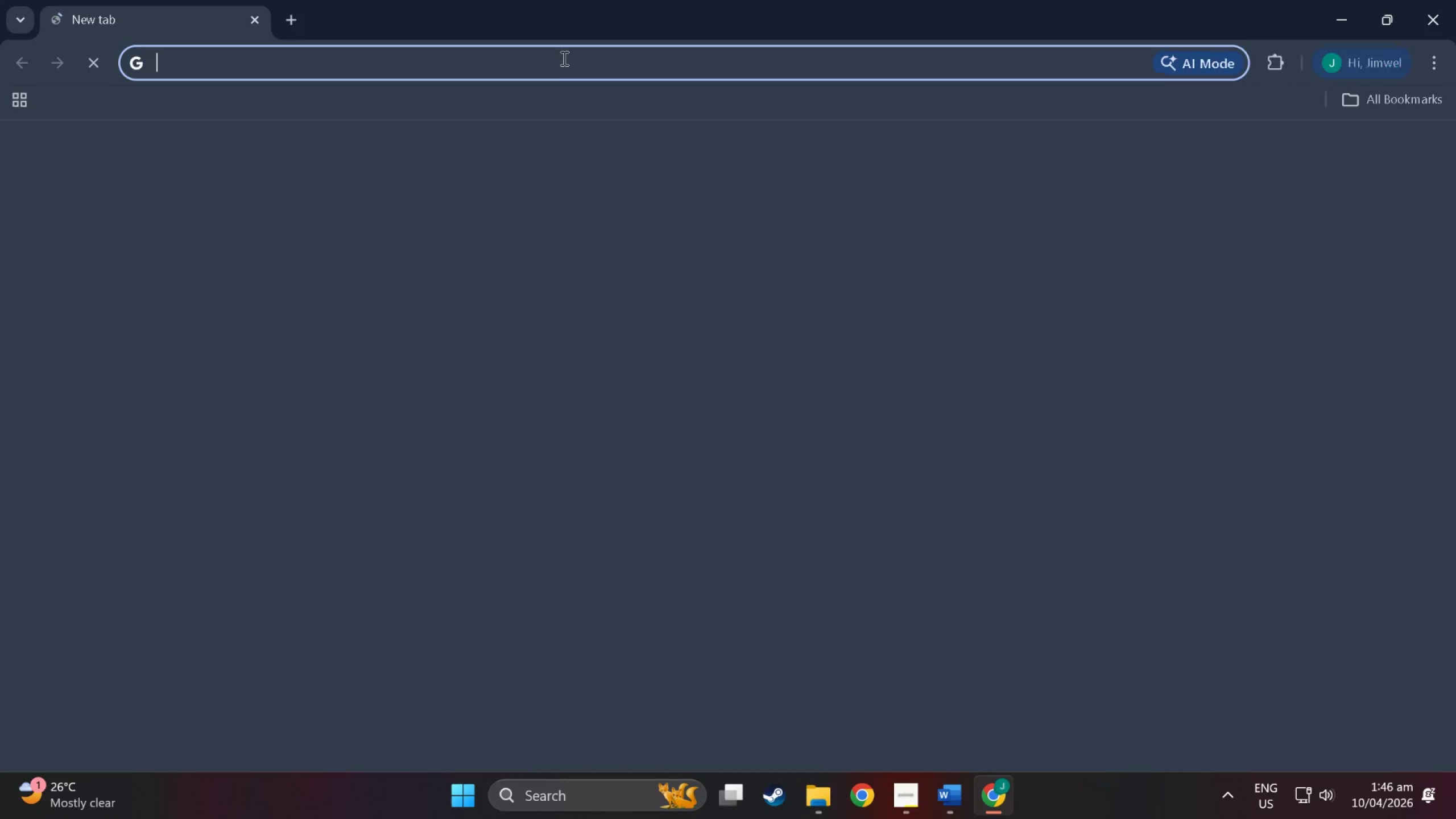 
key(Control+ControlLeft)
 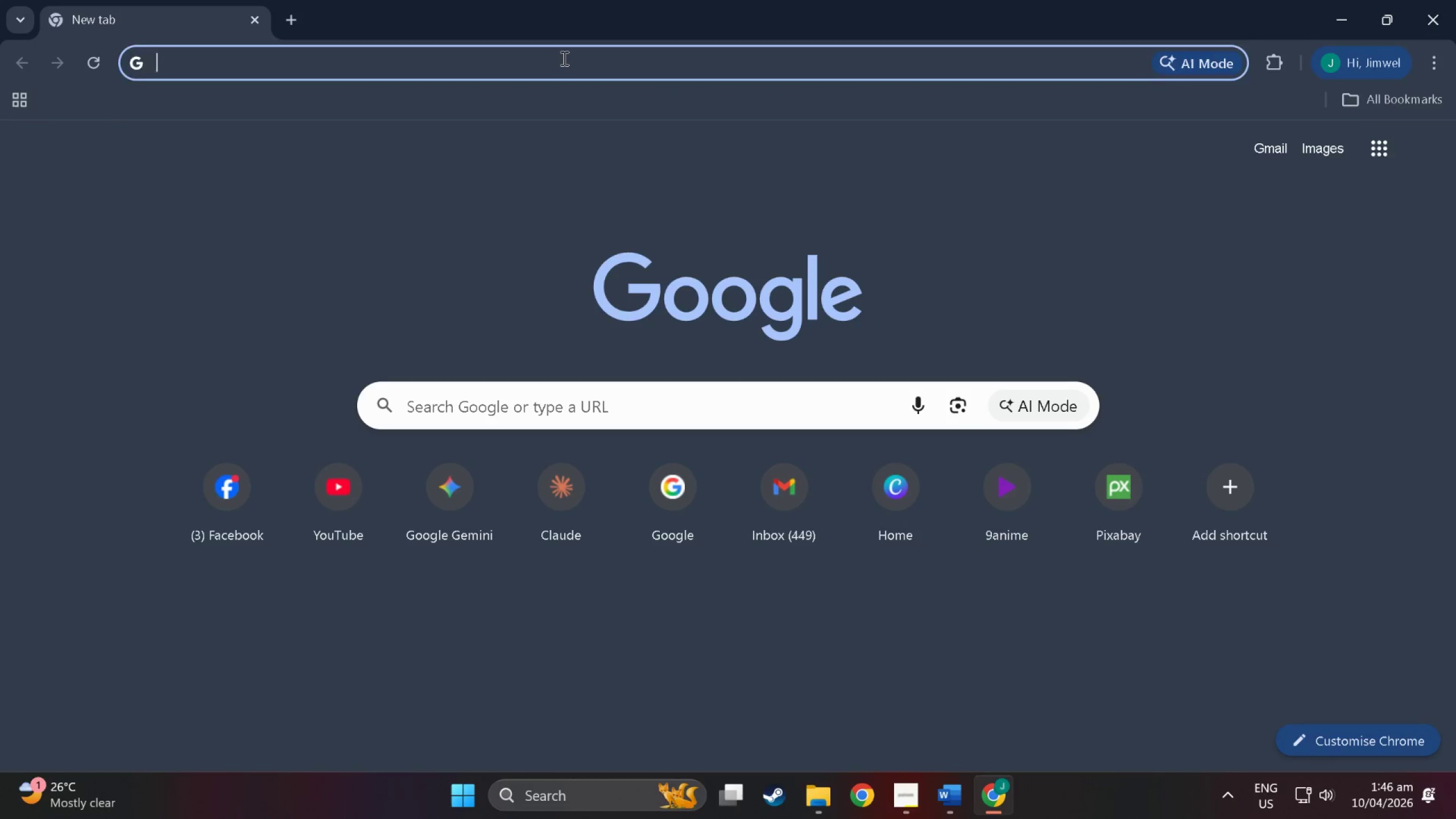 
key(Control+V)
 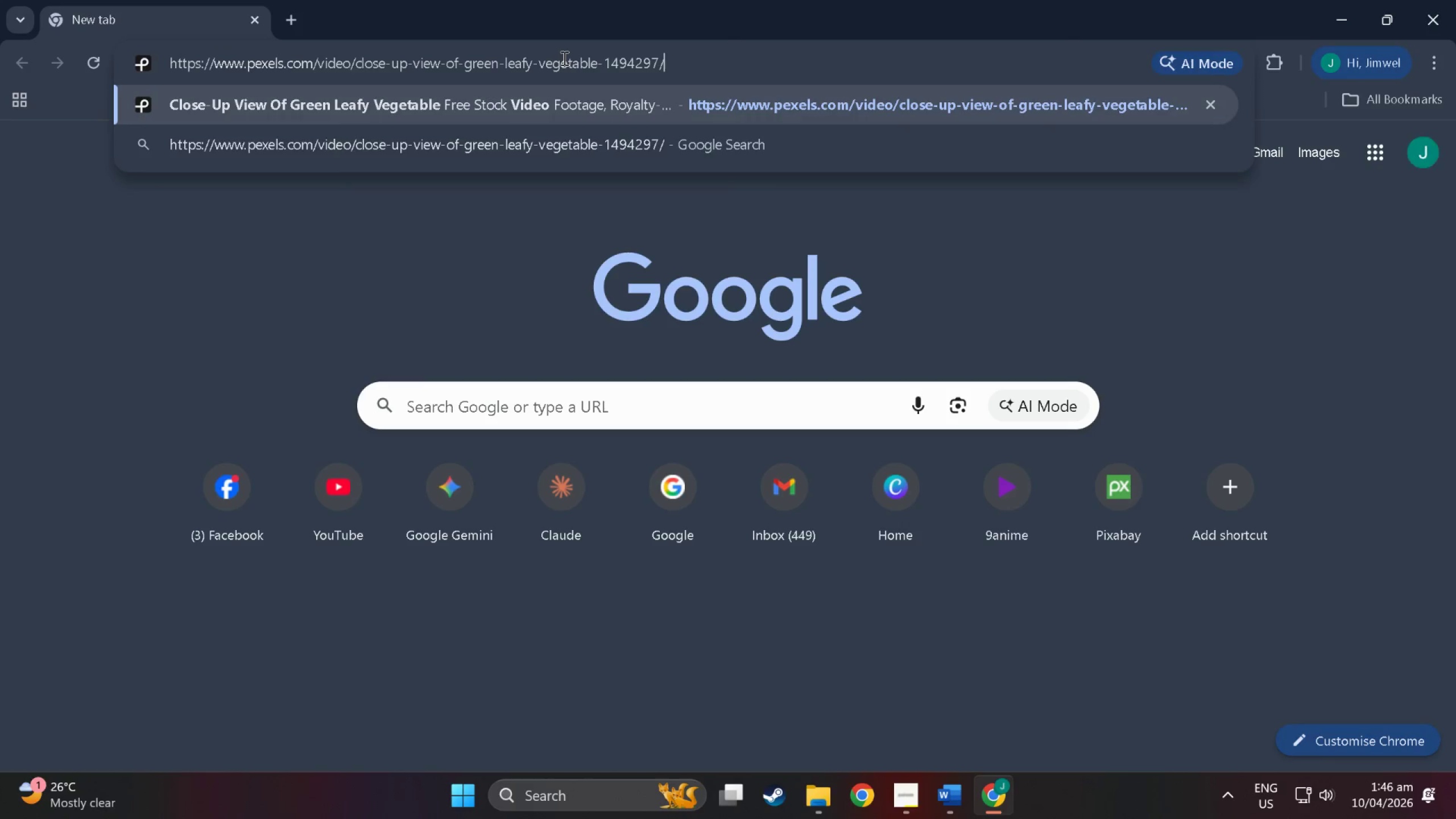 
key(NumpadEnter)
 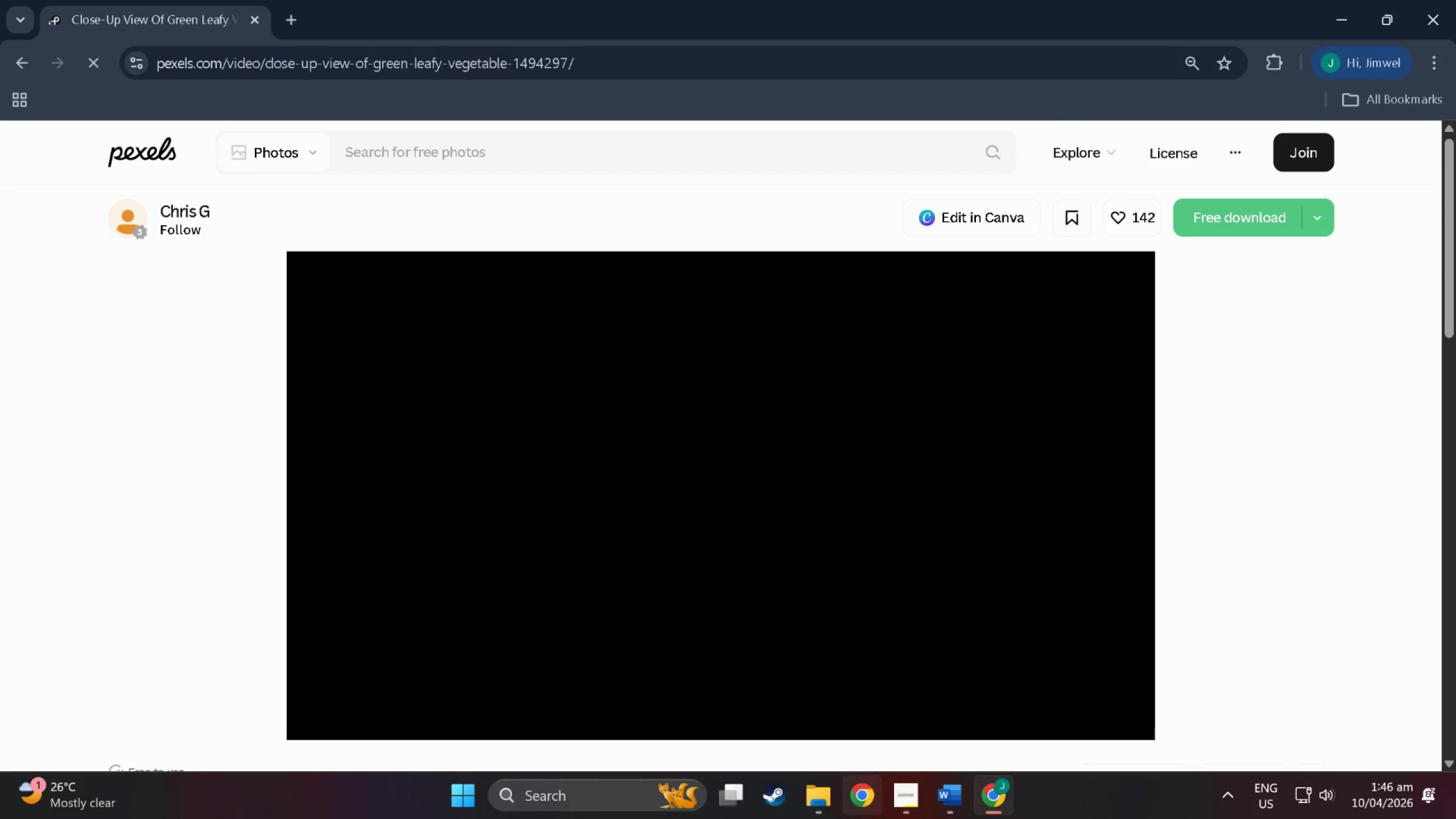 
mouse_move([842, 780])
 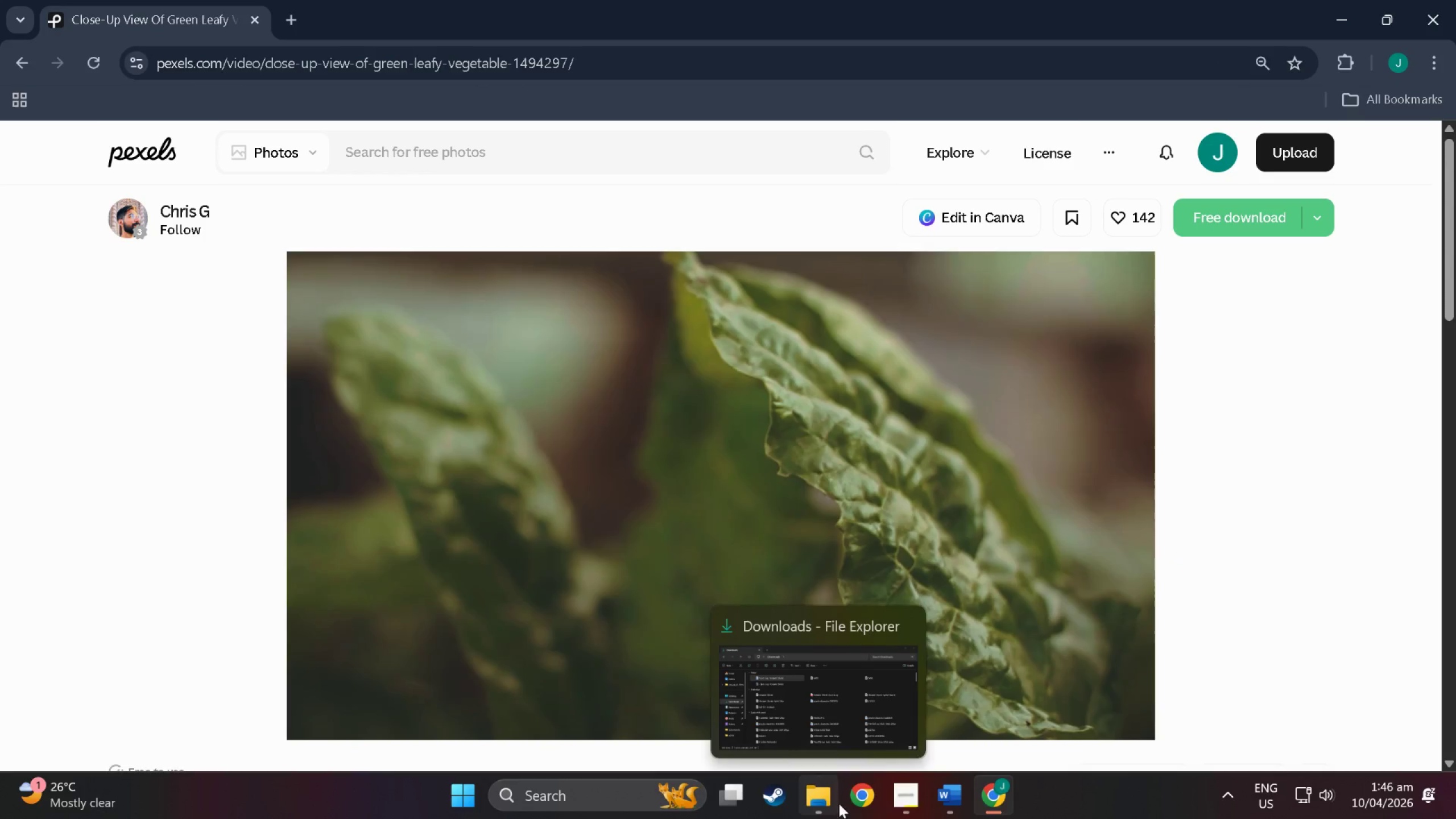 
left_click([952, 791])
 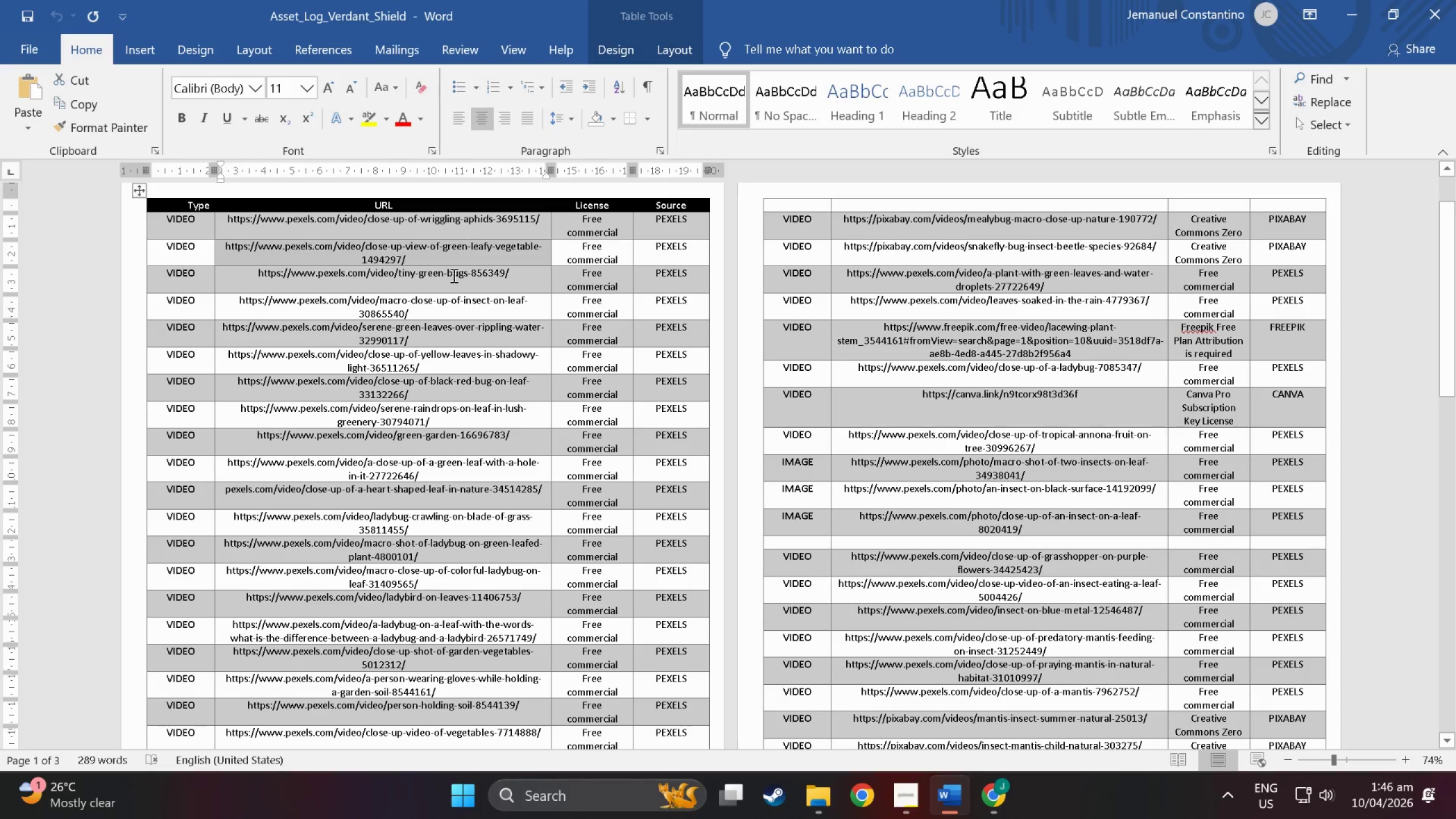 
double_click([453, 275])
 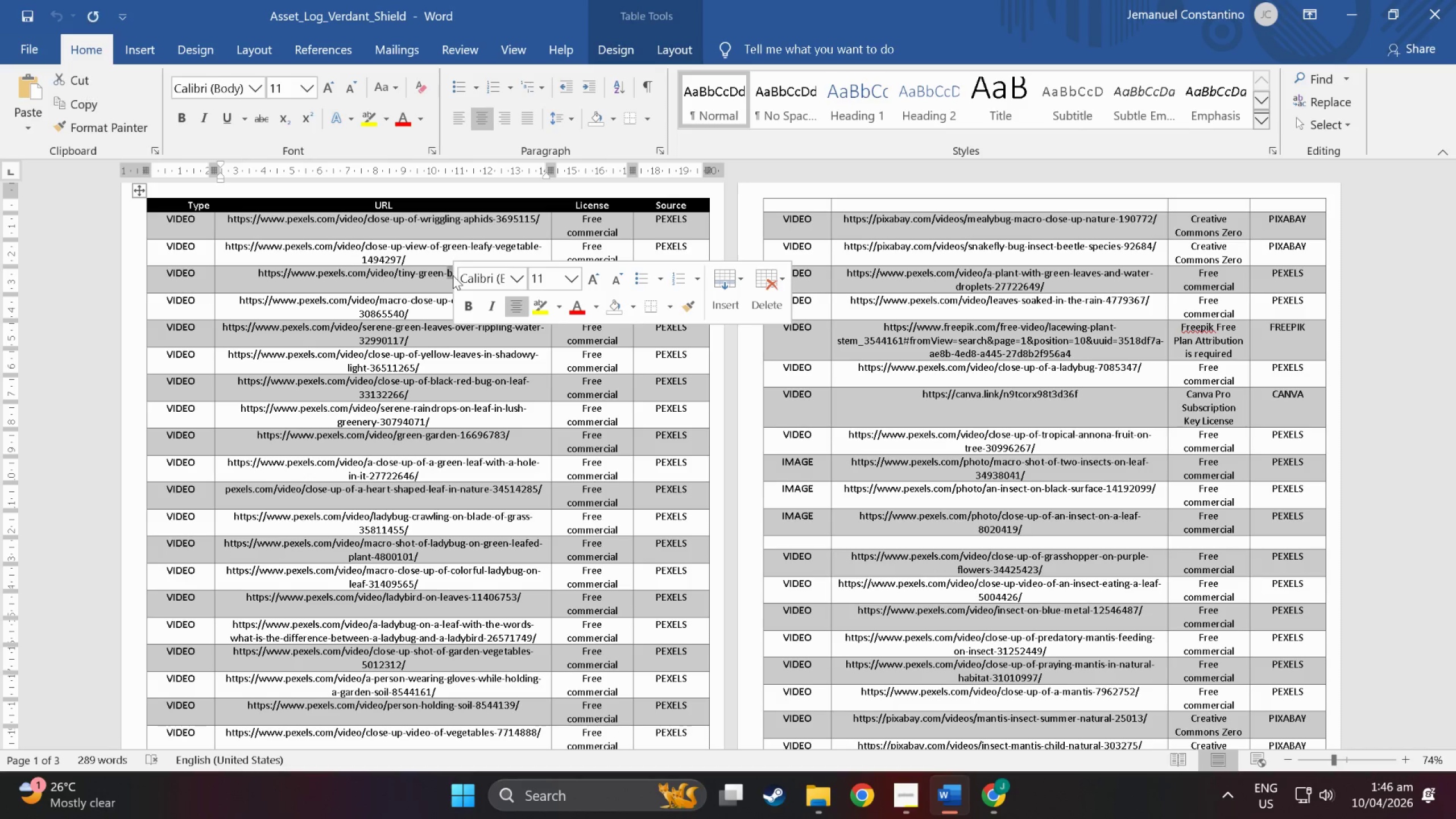 
triple_click([453, 275])
 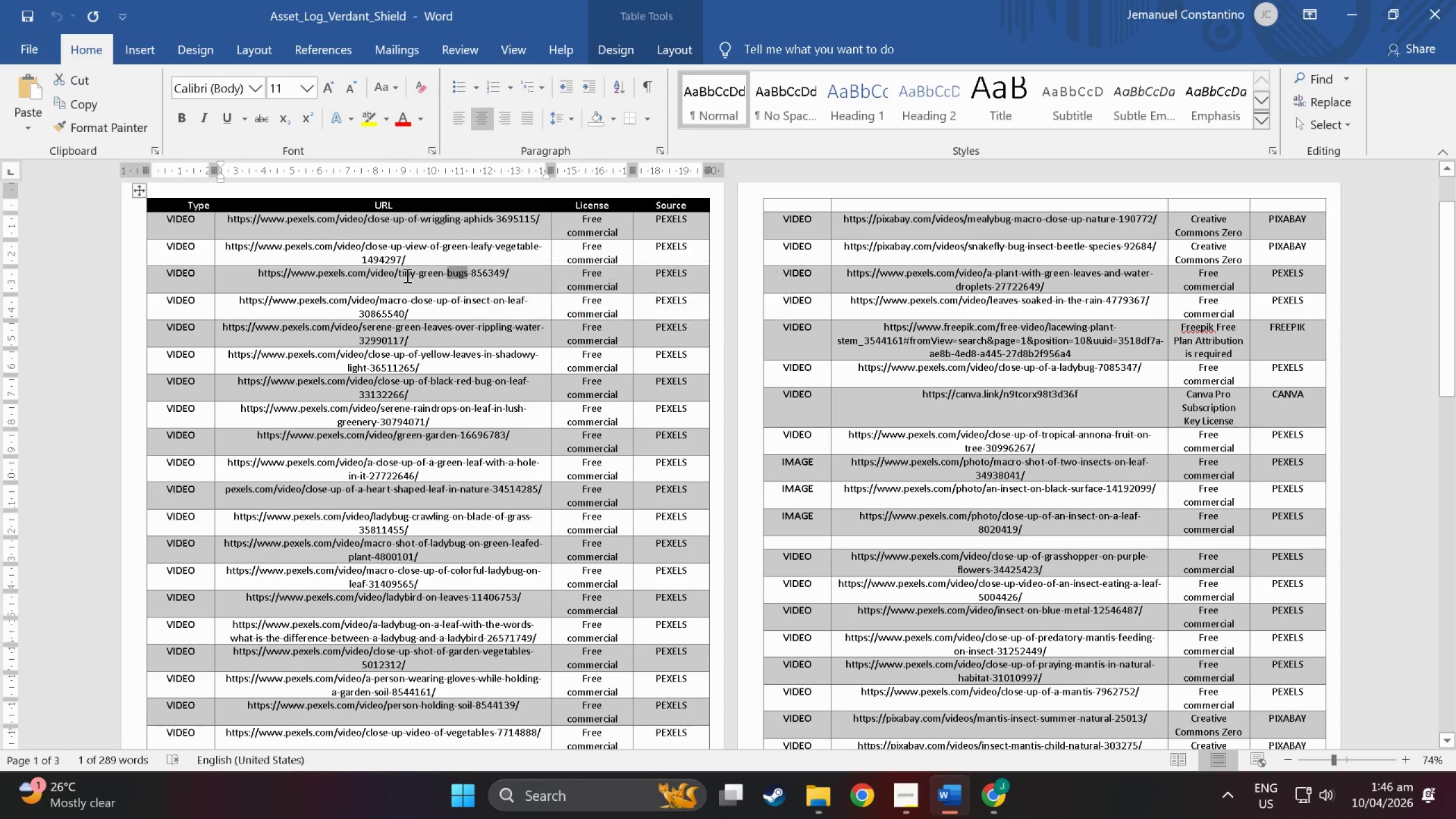 
double_click([406, 275])
 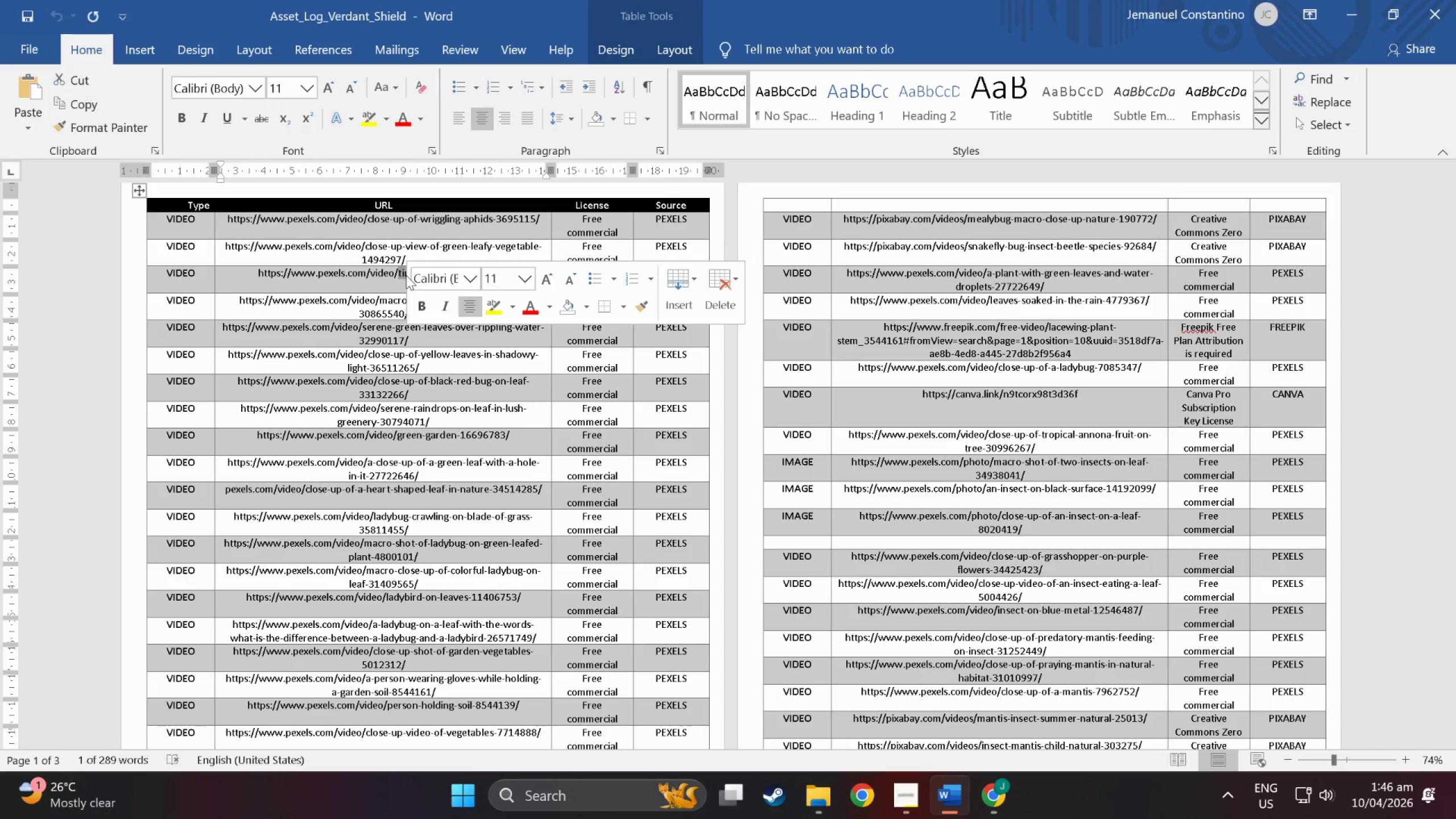 
triple_click([406, 275])
 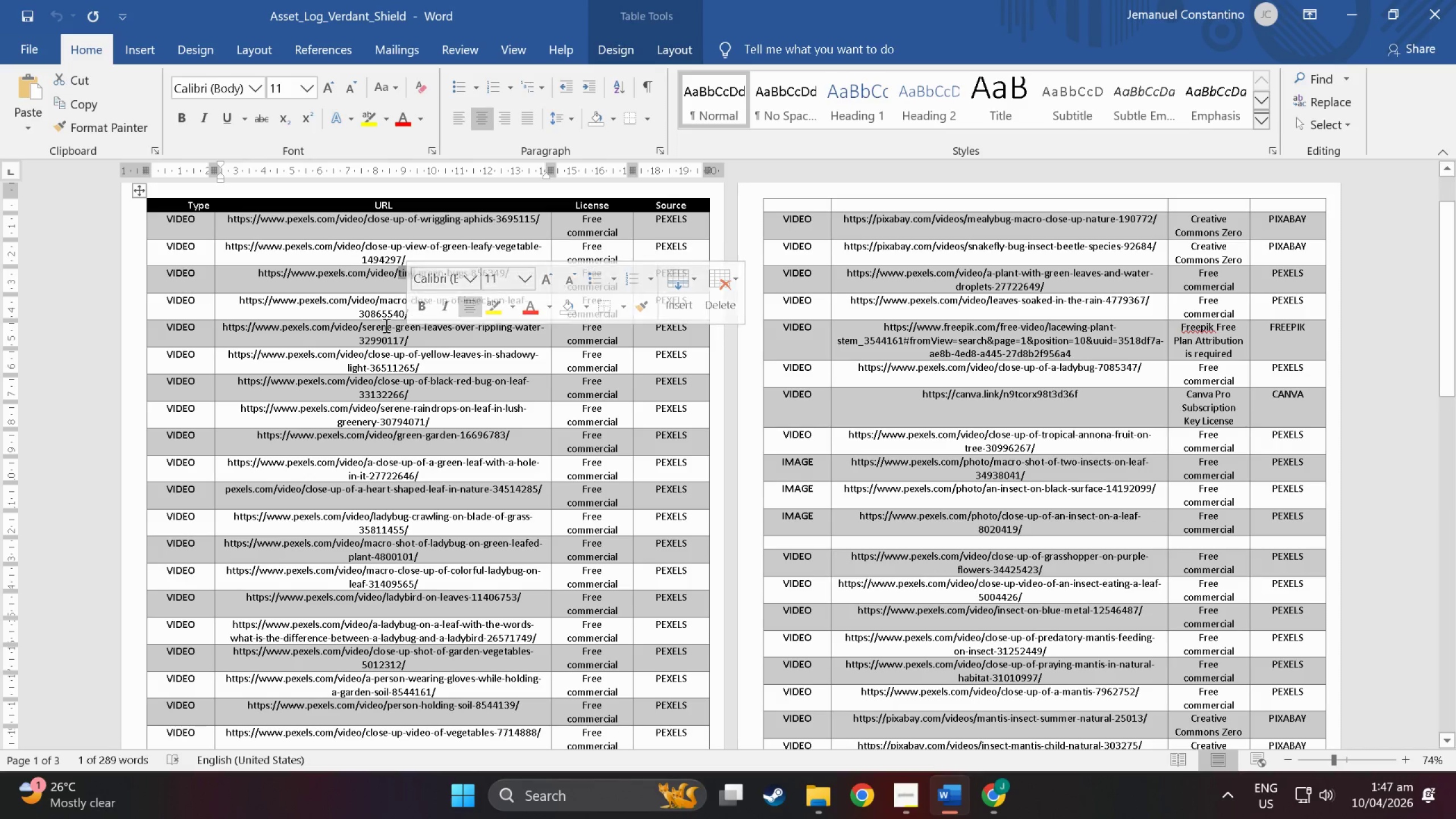 
left_click([359, 316])
 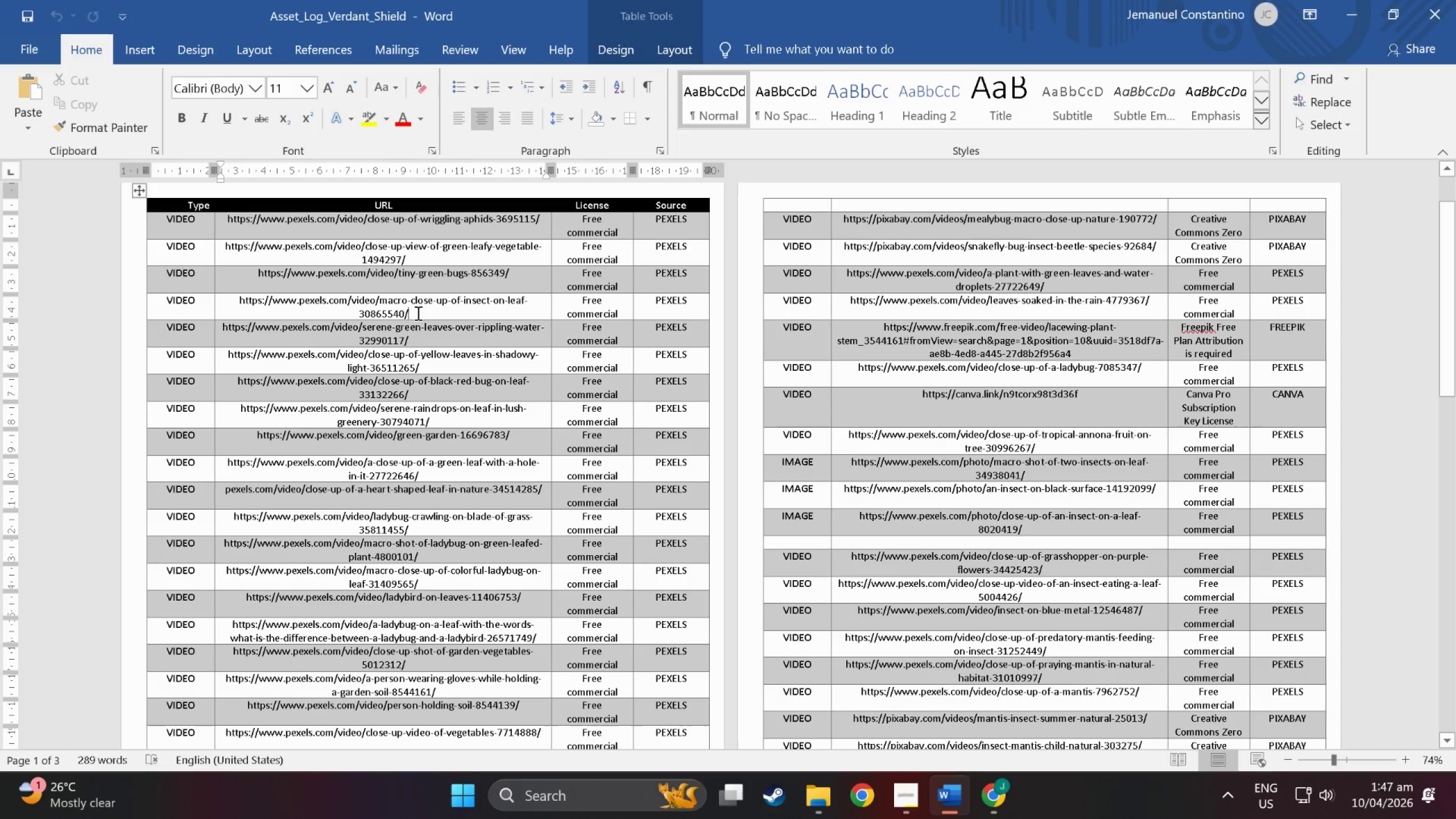 
left_click_drag(start_coordinate=[448, 334], to_coordinate=[254, 326])
 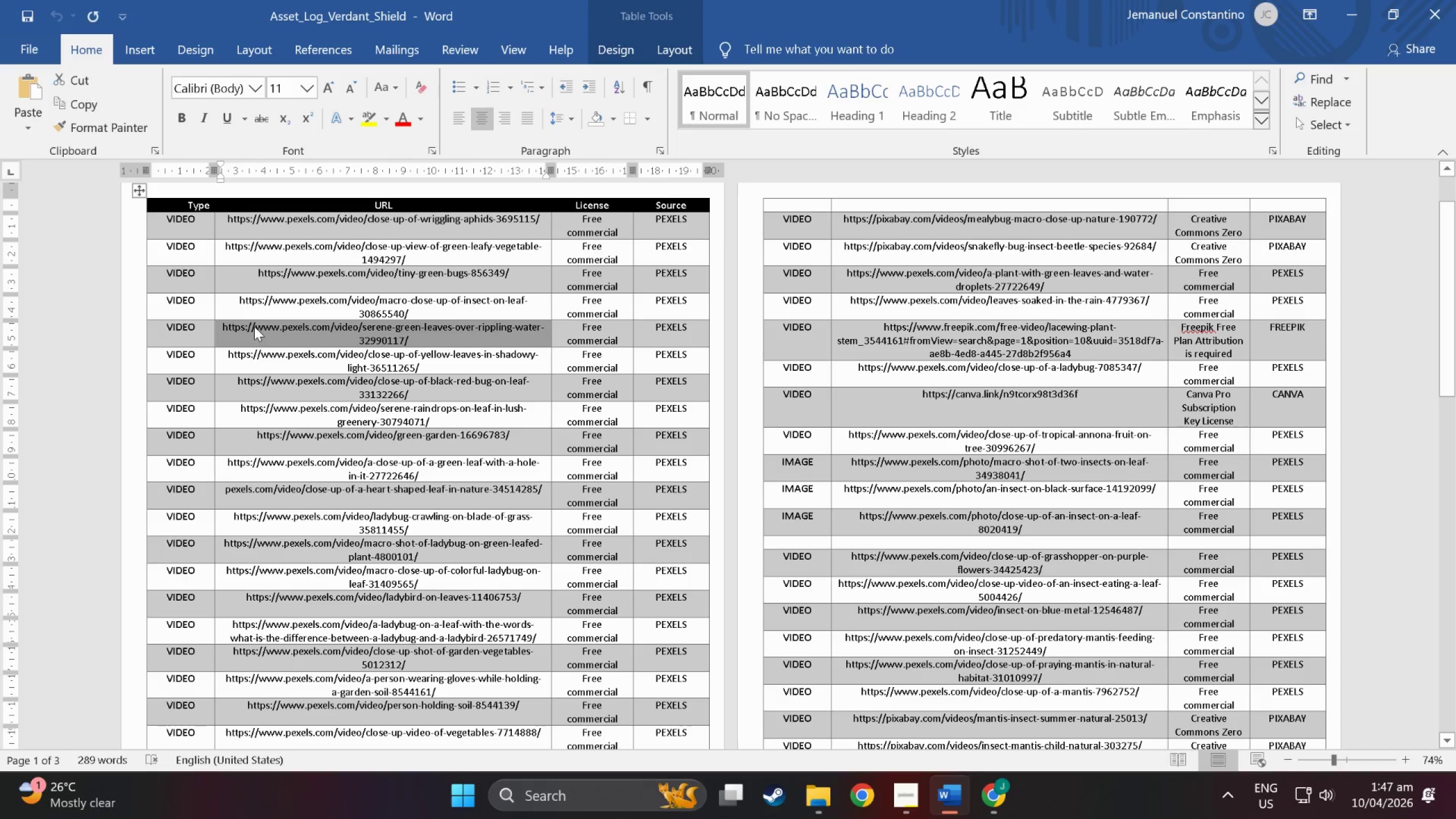 
key(Control+C)
 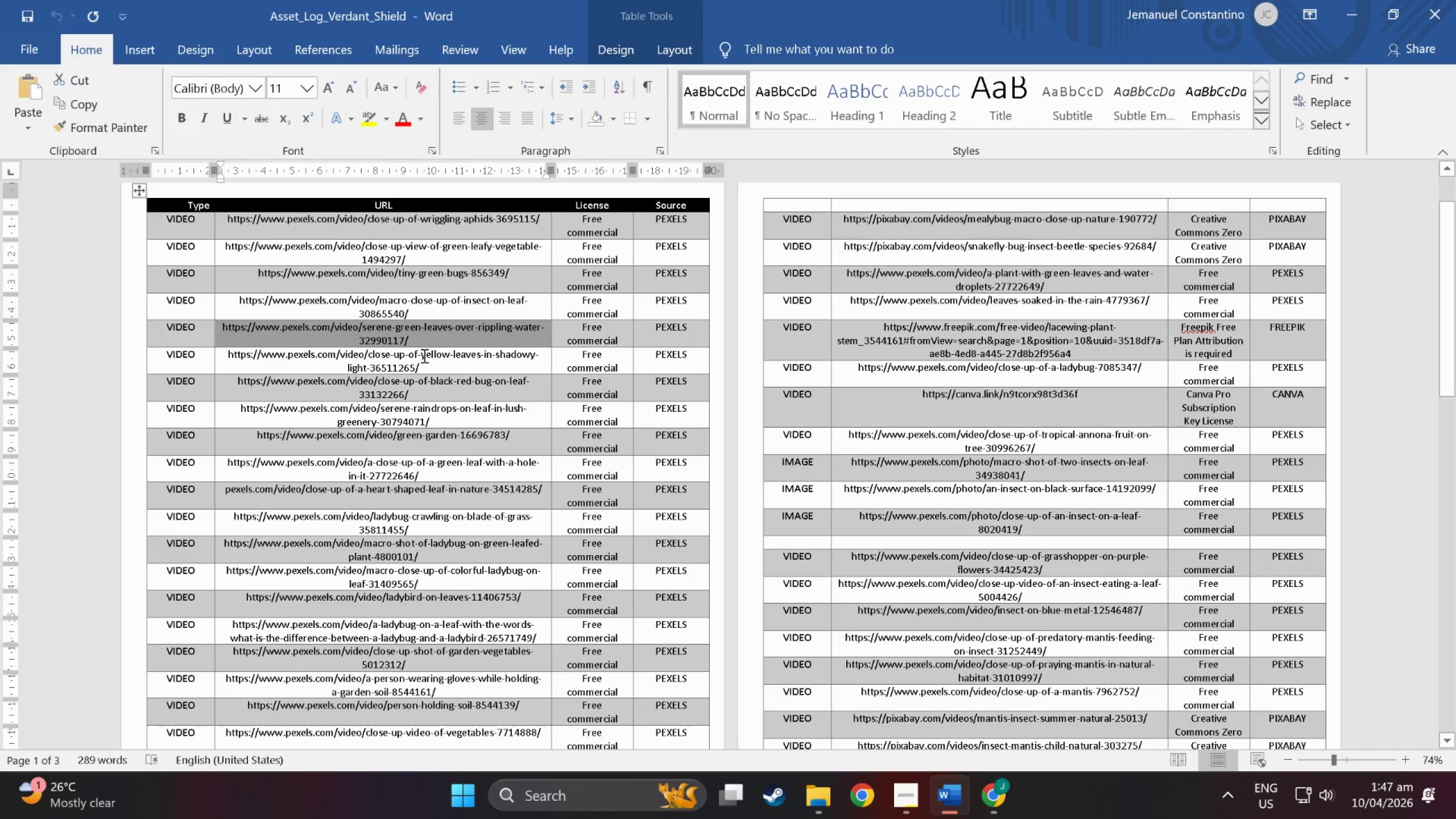 
left_click([445, 361])
 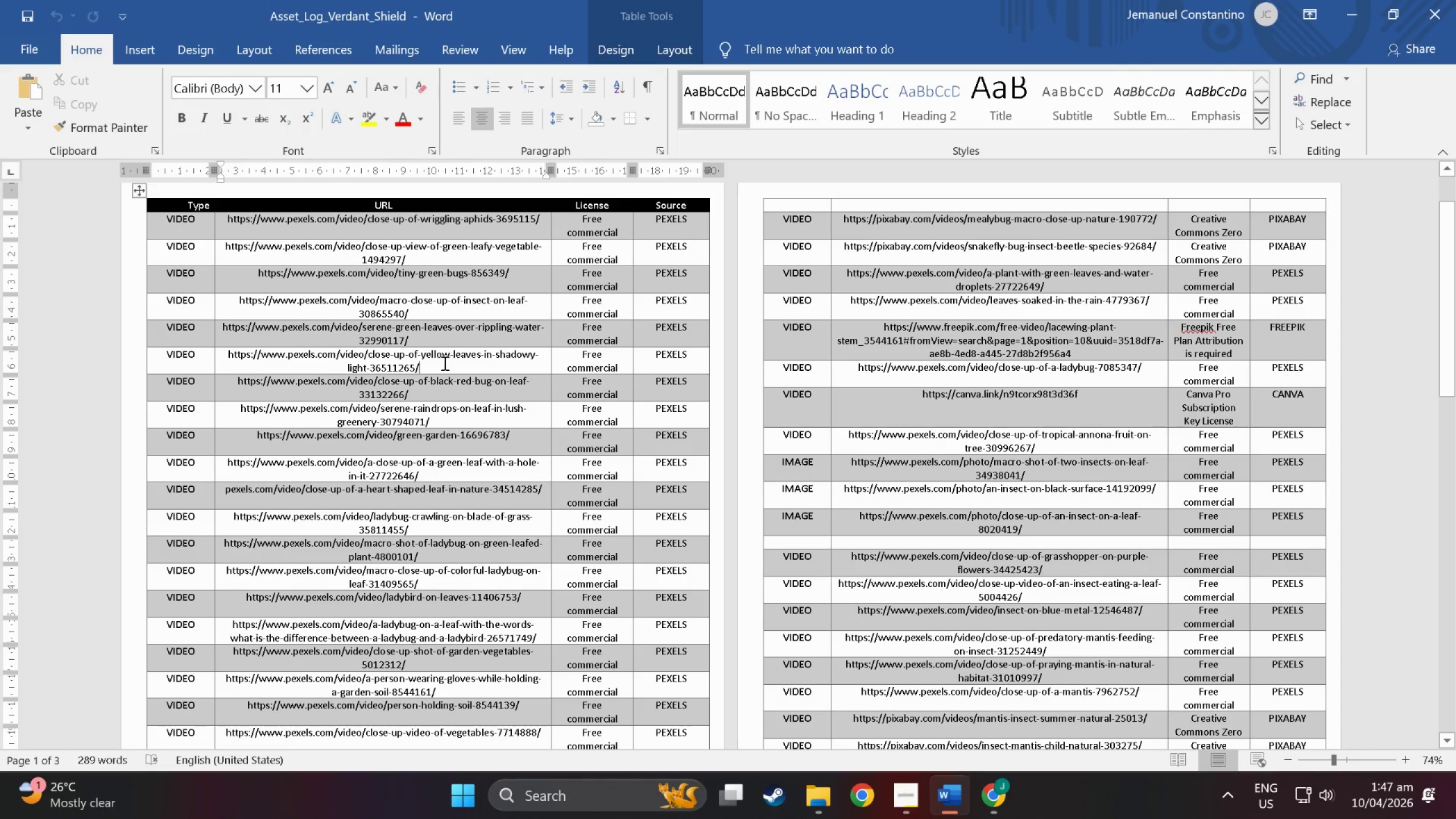 
left_click_drag(start_coordinate=[445, 363], to_coordinate=[229, 354])
 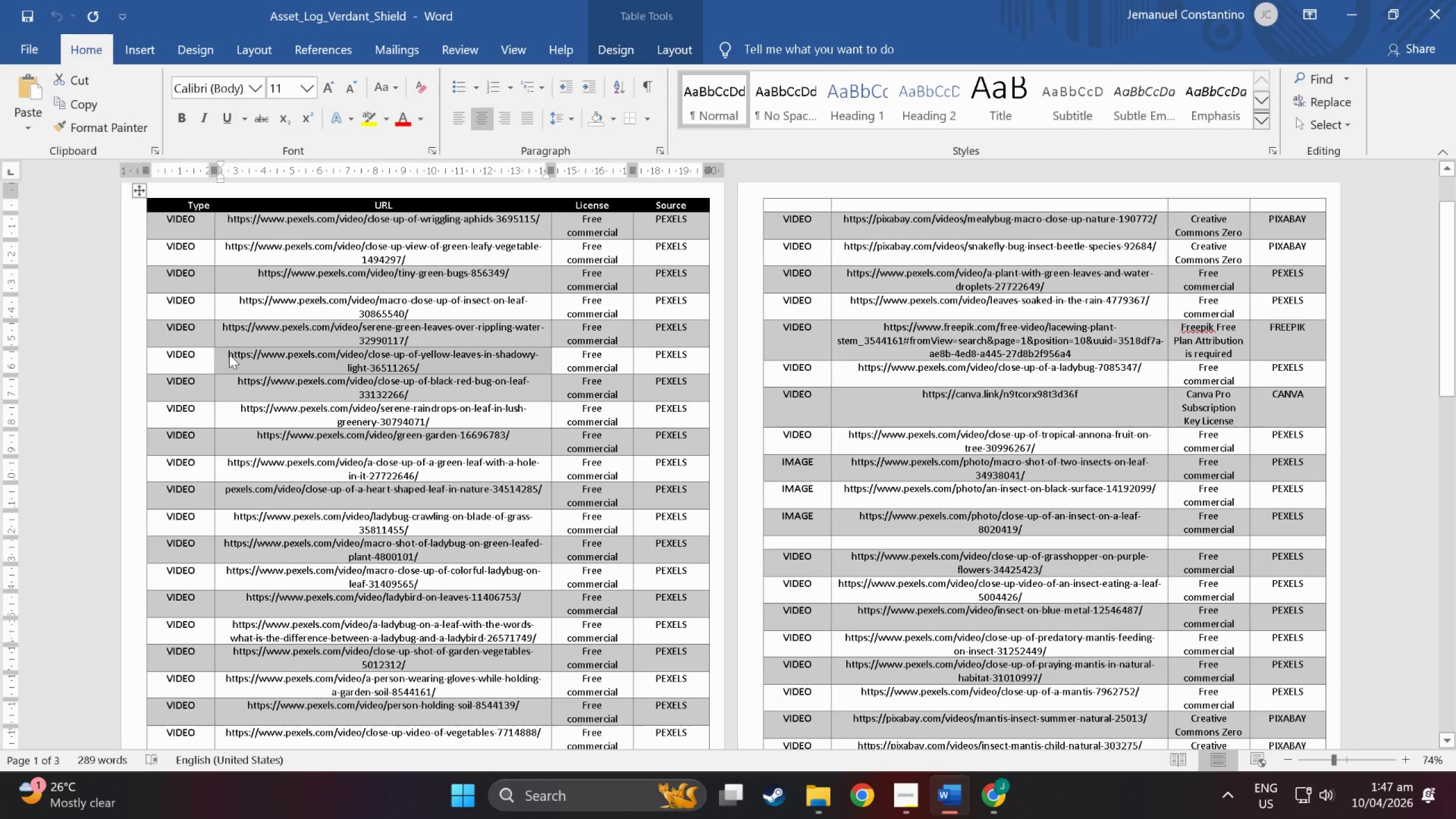 
key(Control+C)
 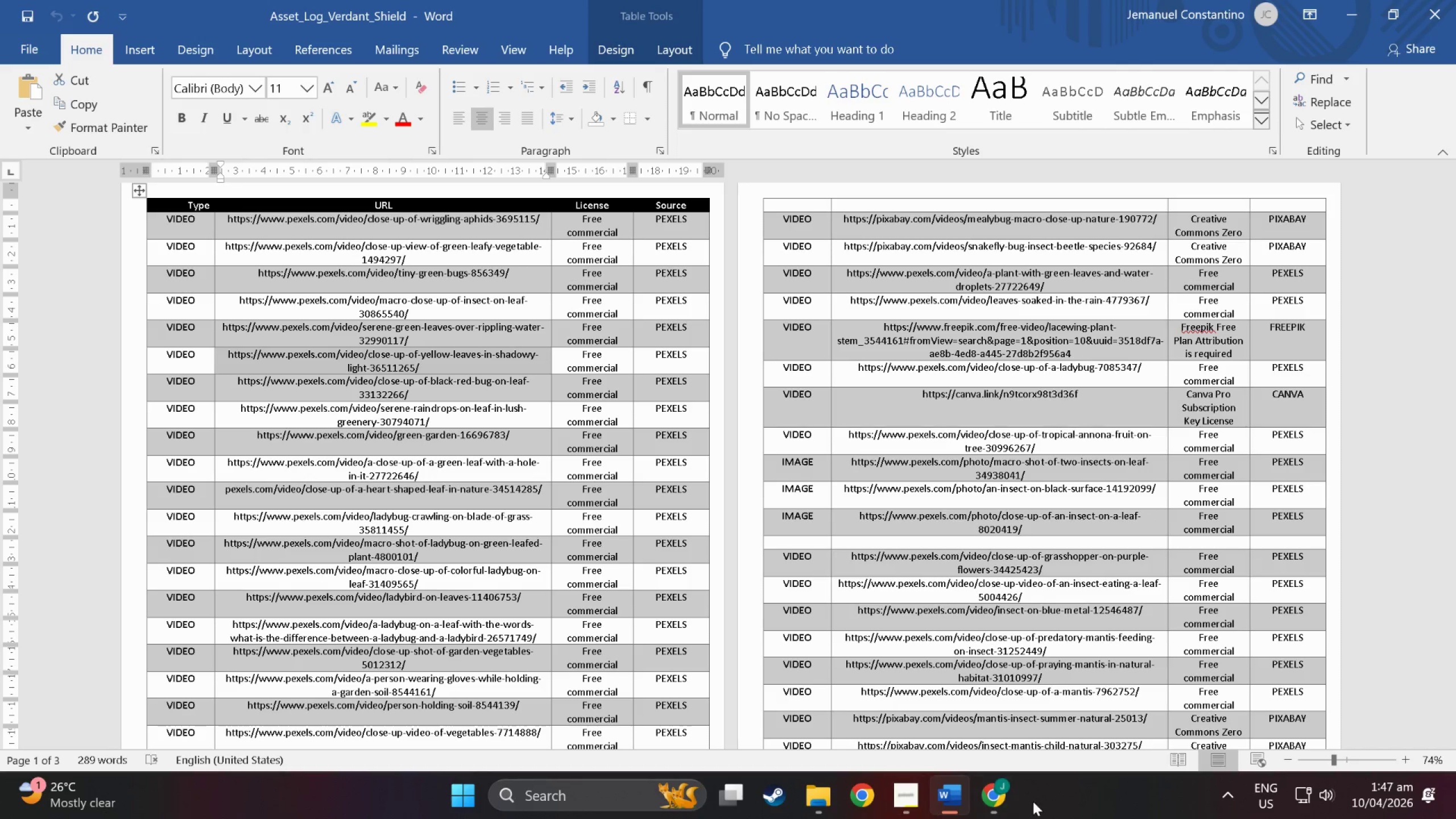 
left_click([991, 796])
 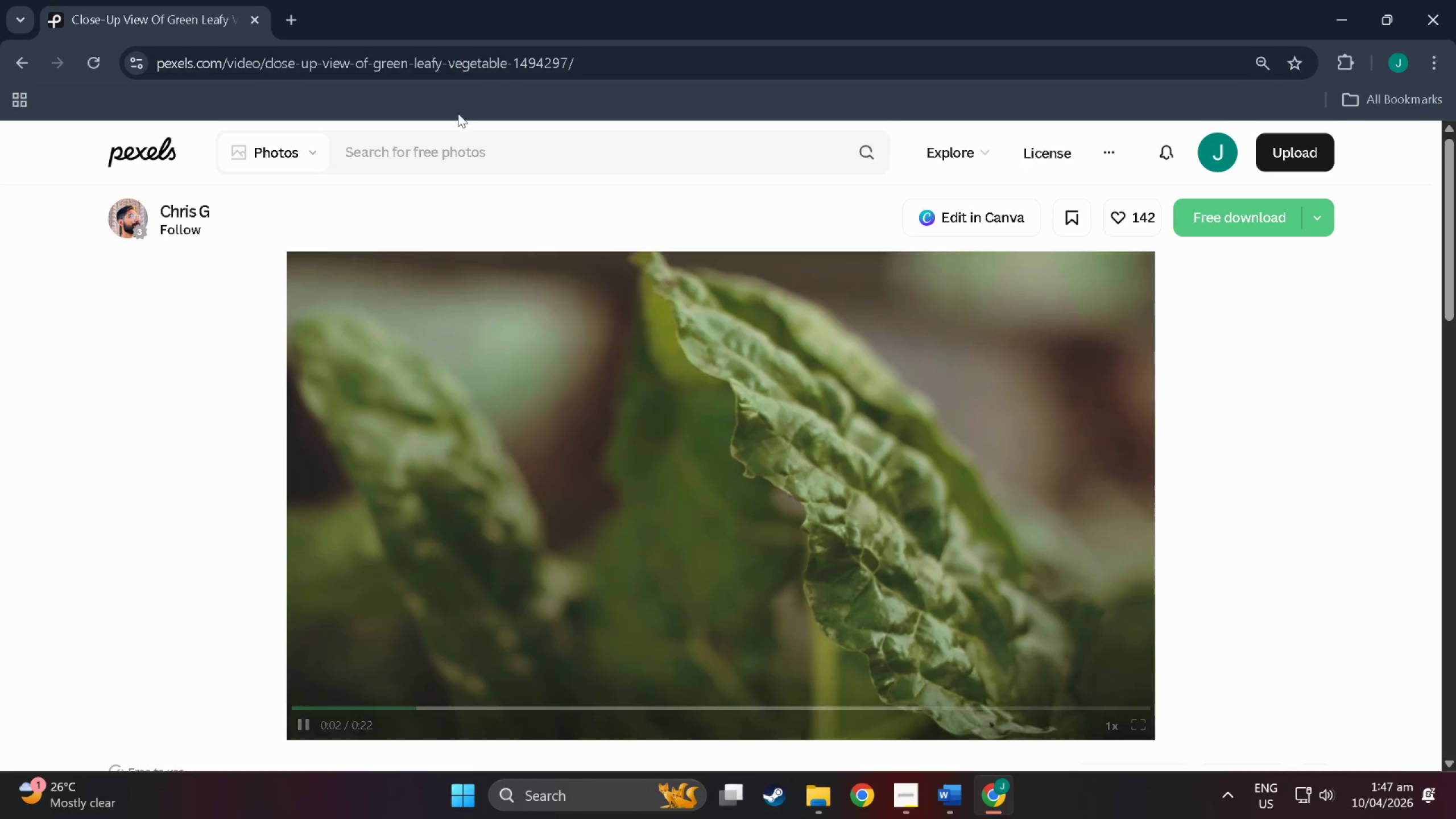 
left_click([458, 71])
 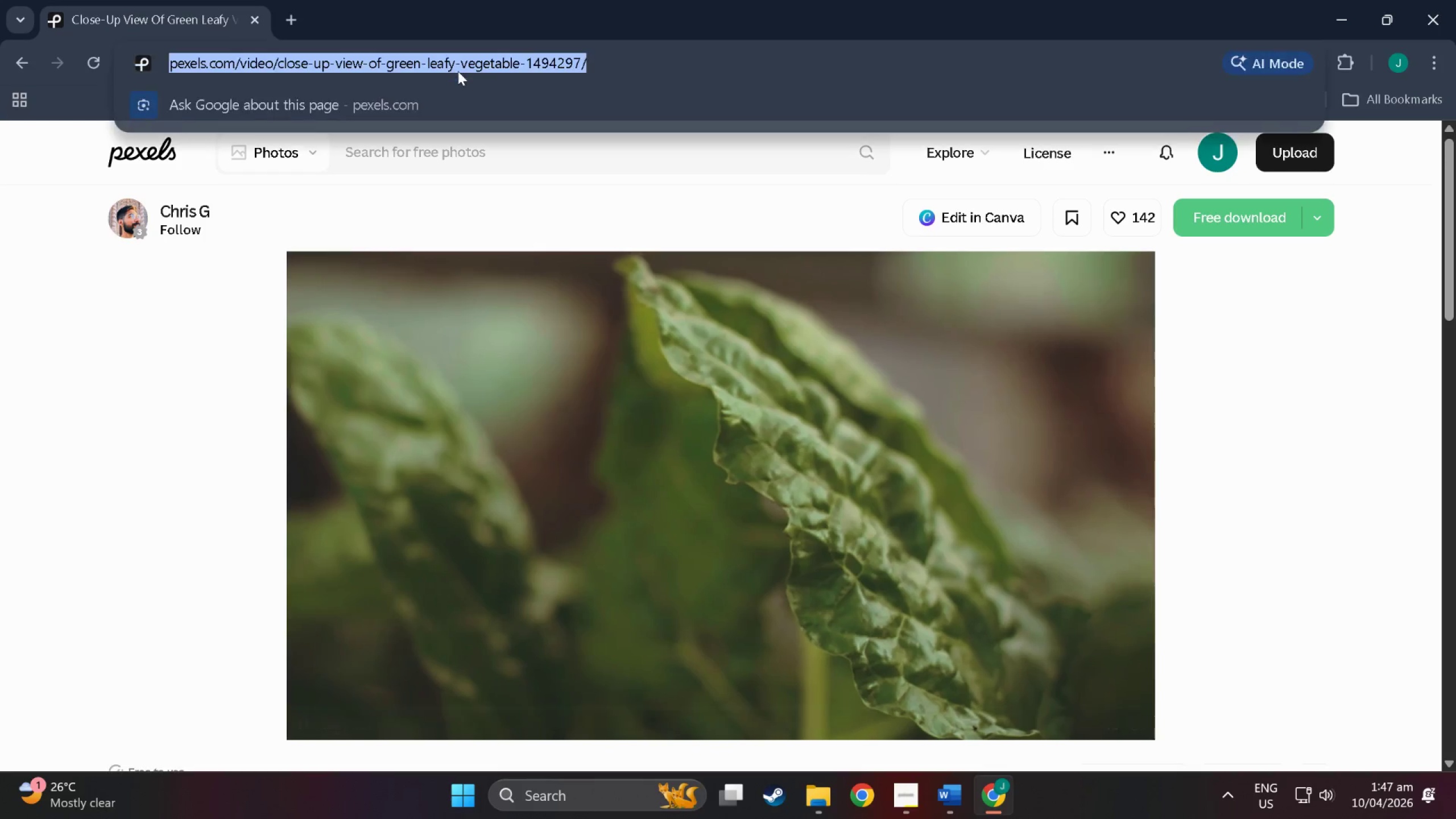 
key(Control+ControlLeft)
 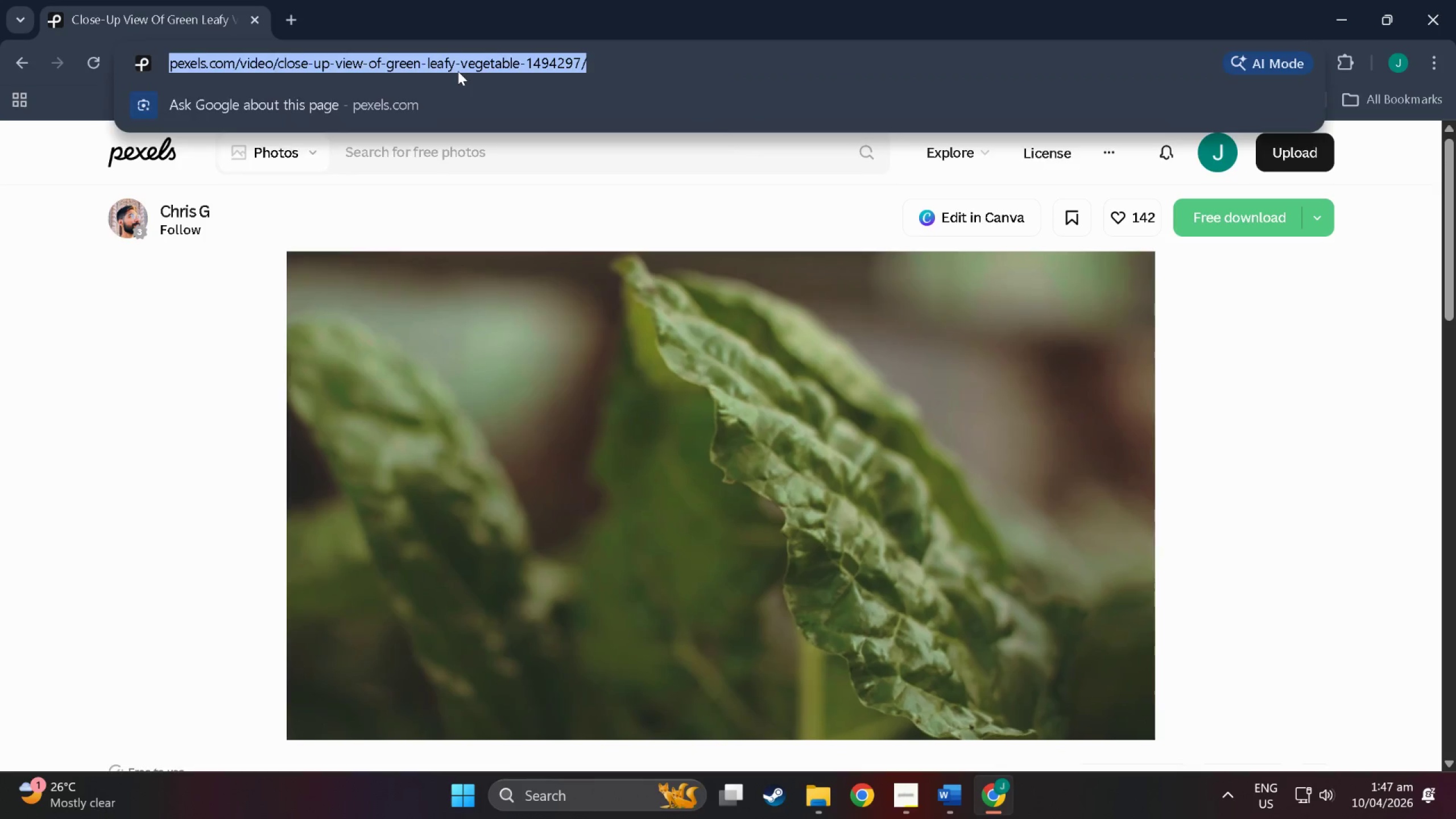 
key(Control+V)
 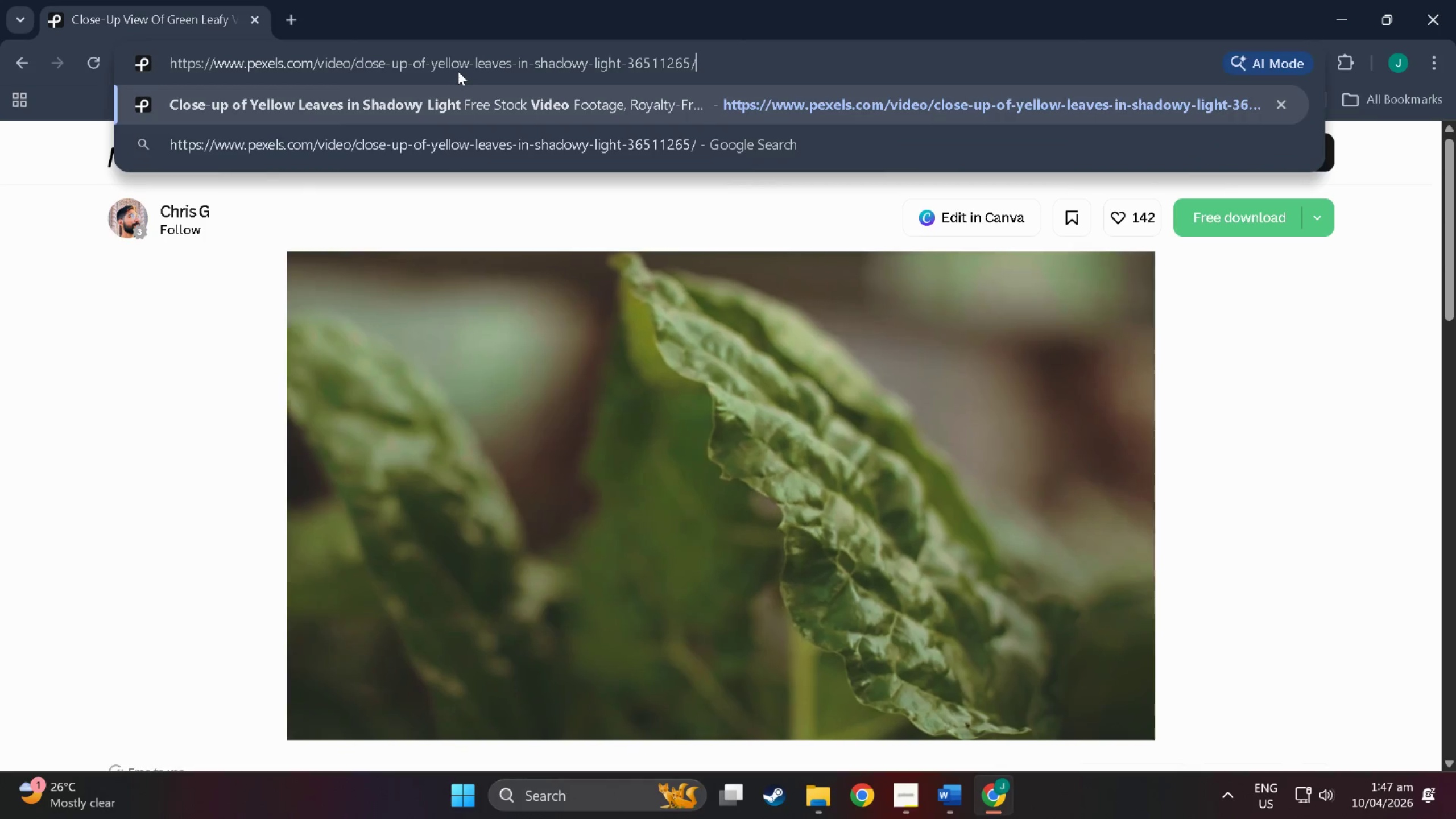 
key(NumpadEnter)
 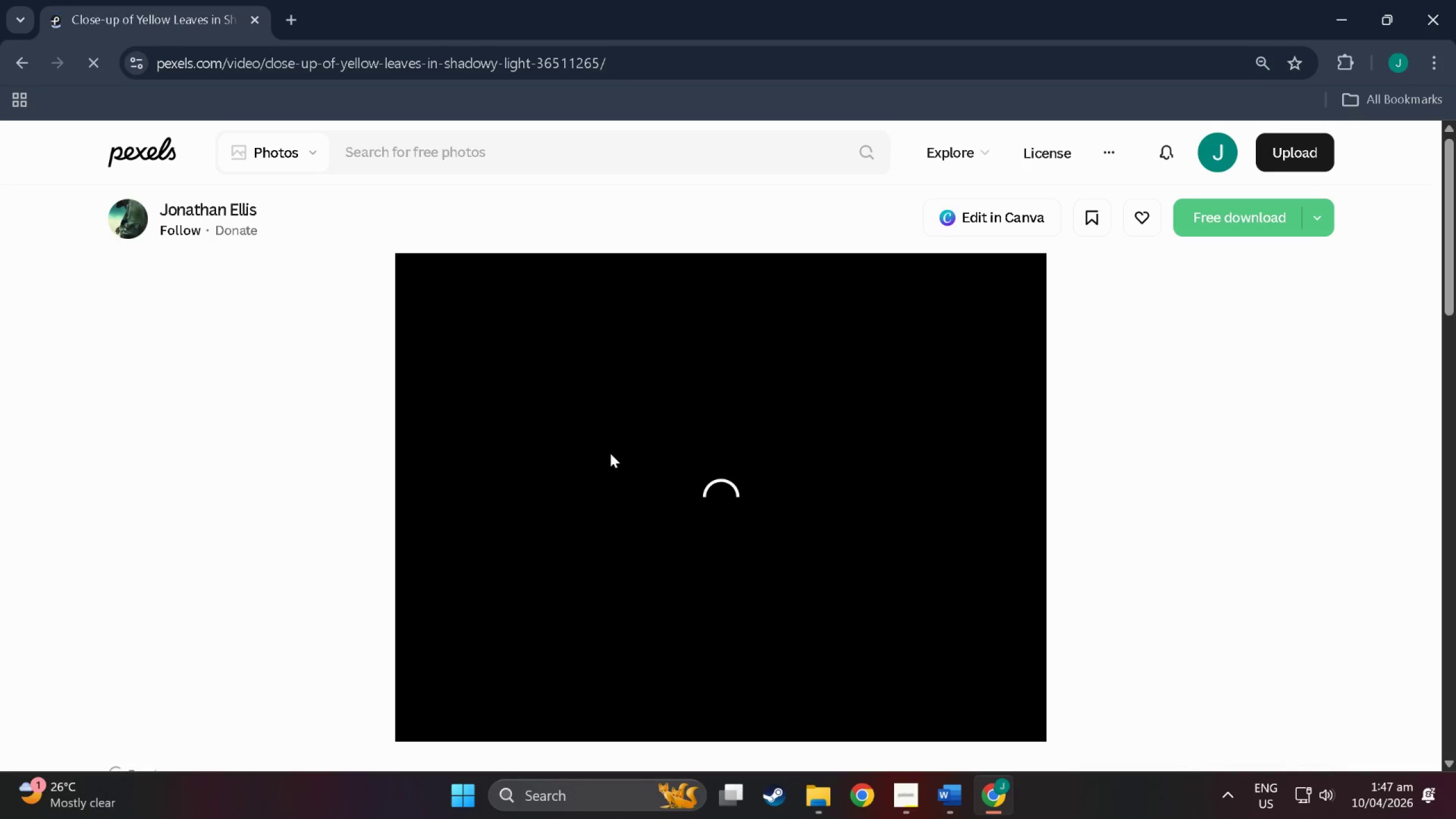 
key(Alt+AltLeft)
 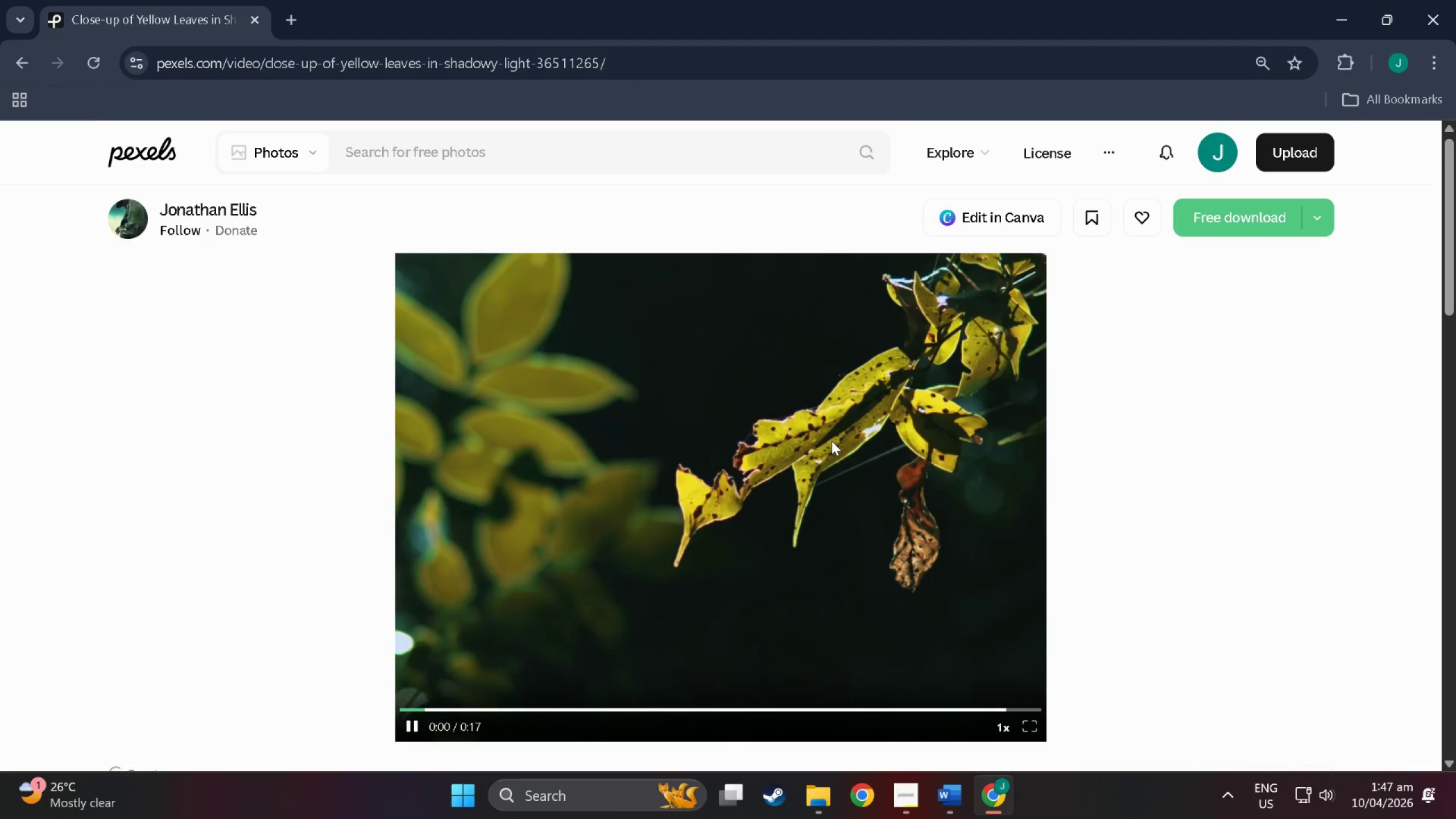 
key(Alt+Tab)
 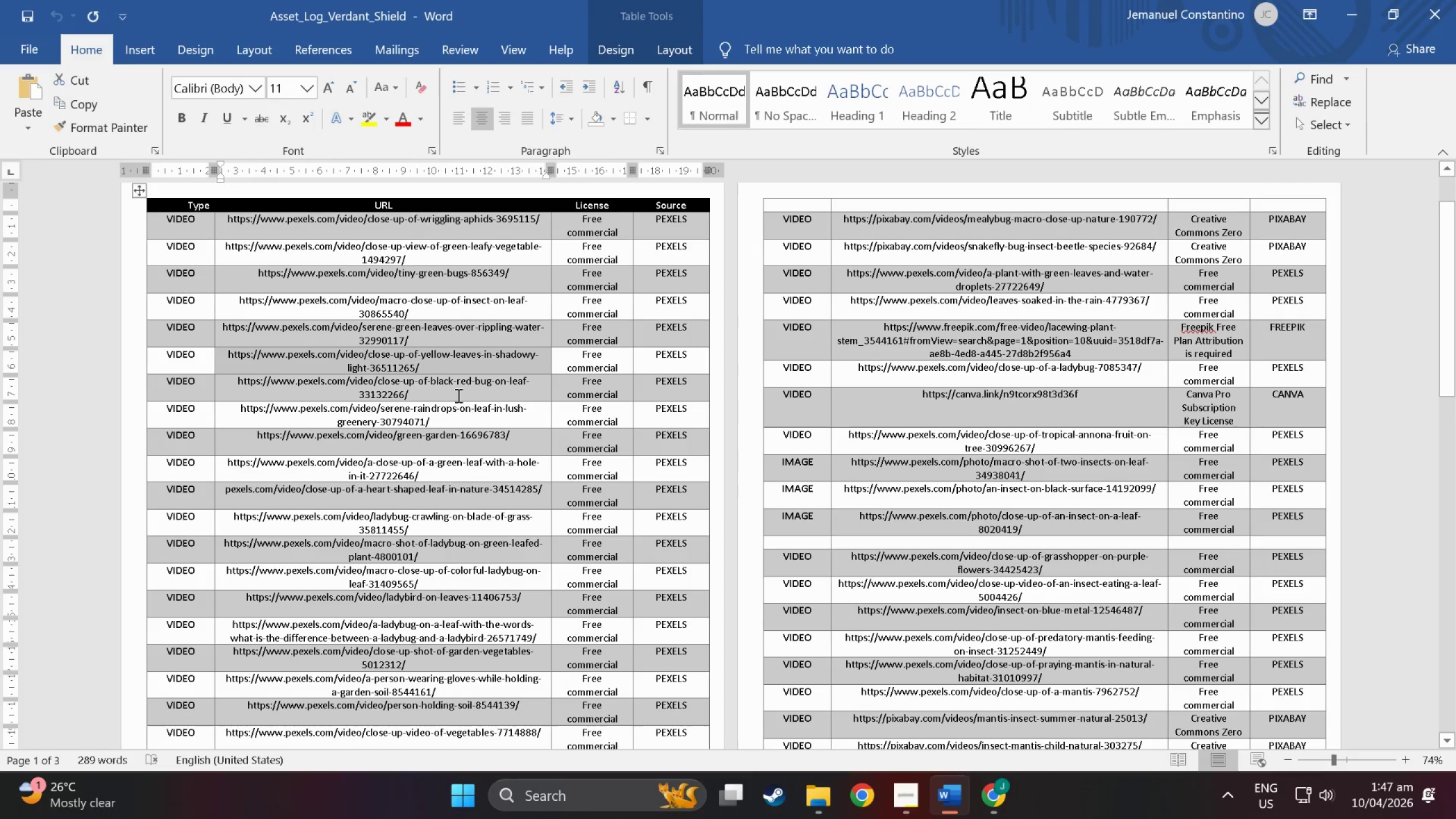 
left_click([471, 408])
 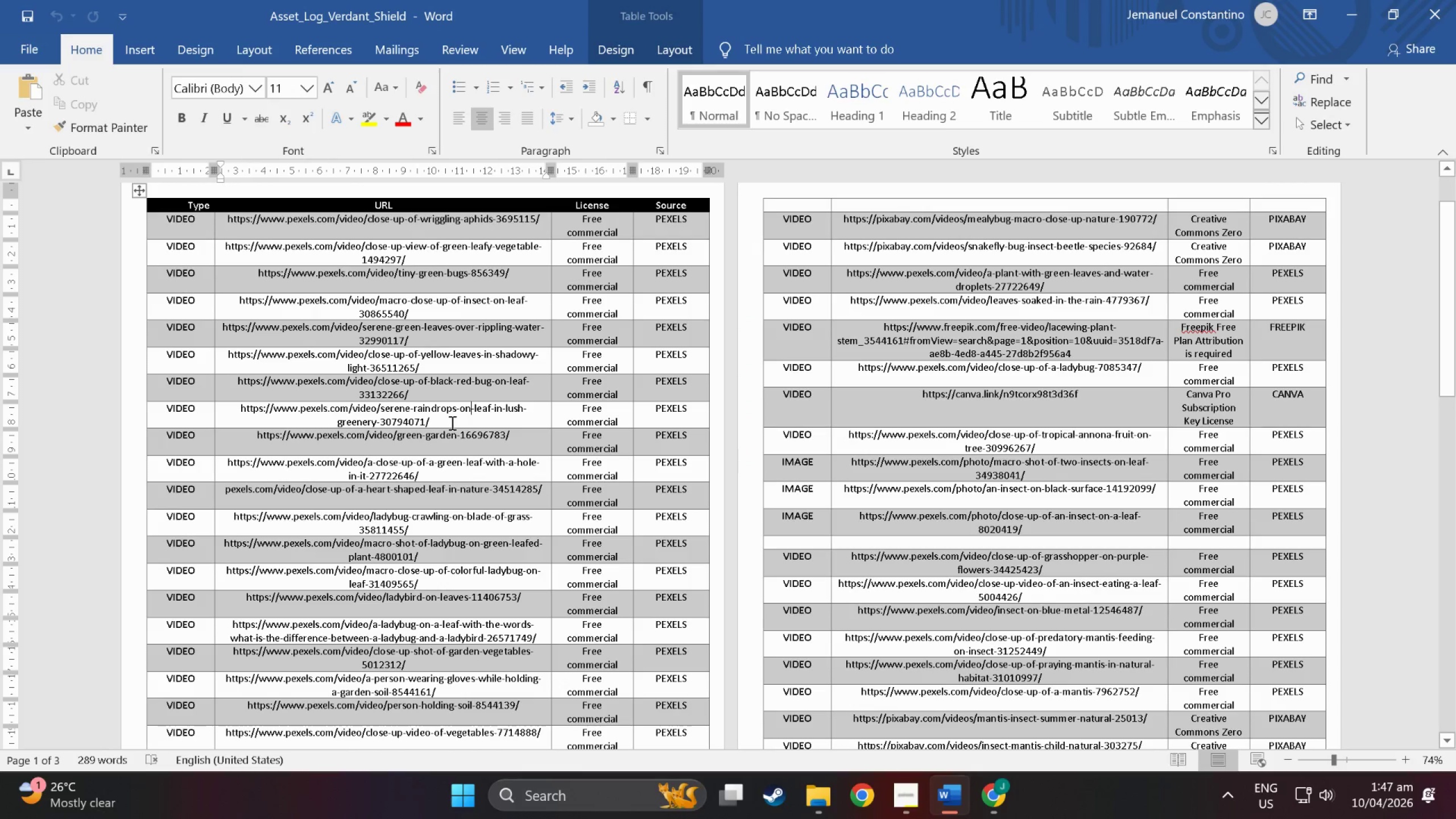 
left_click_drag(start_coordinate=[451, 423], to_coordinate=[243, 408])
 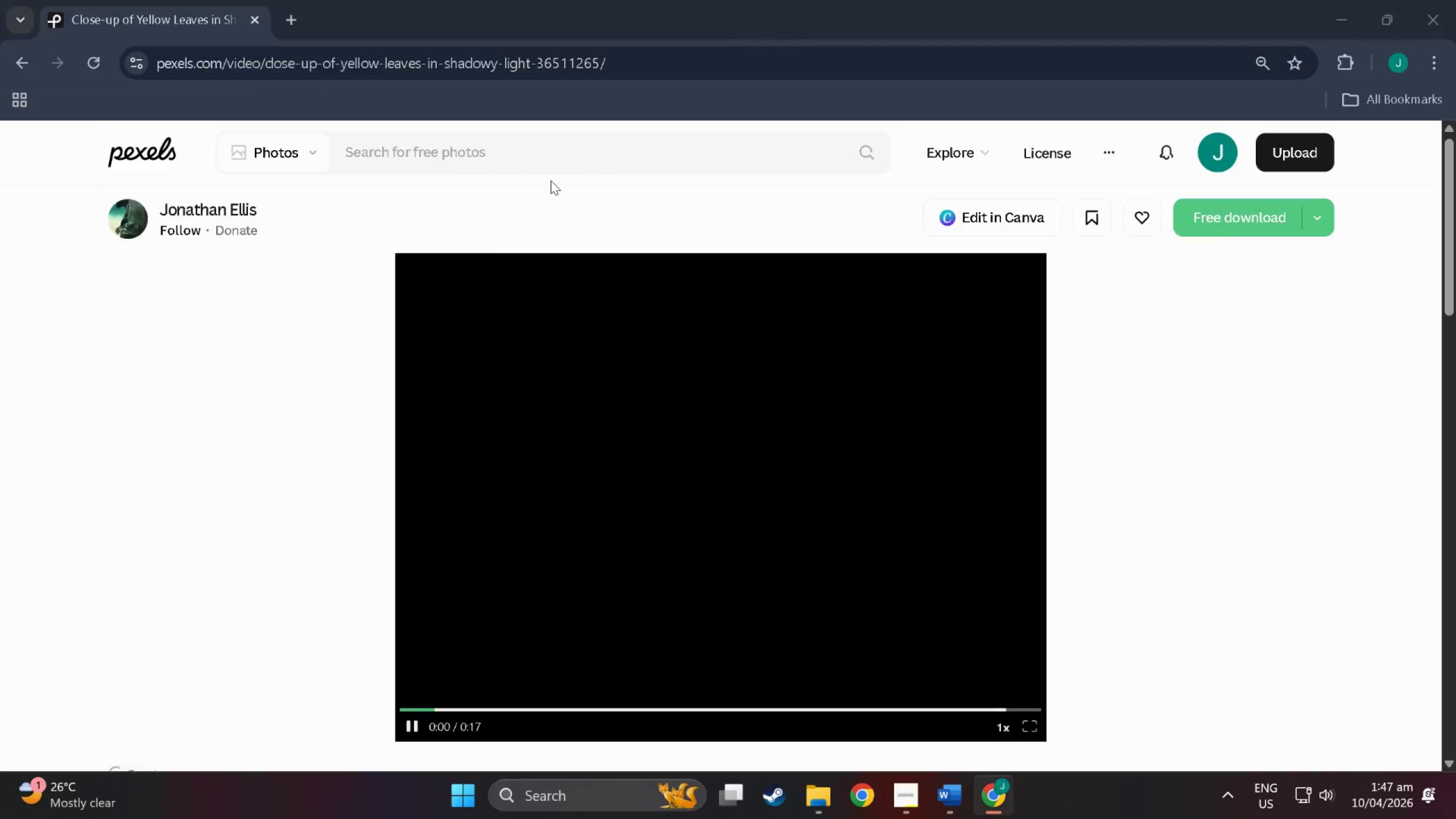 
key(Control+ControlLeft)
 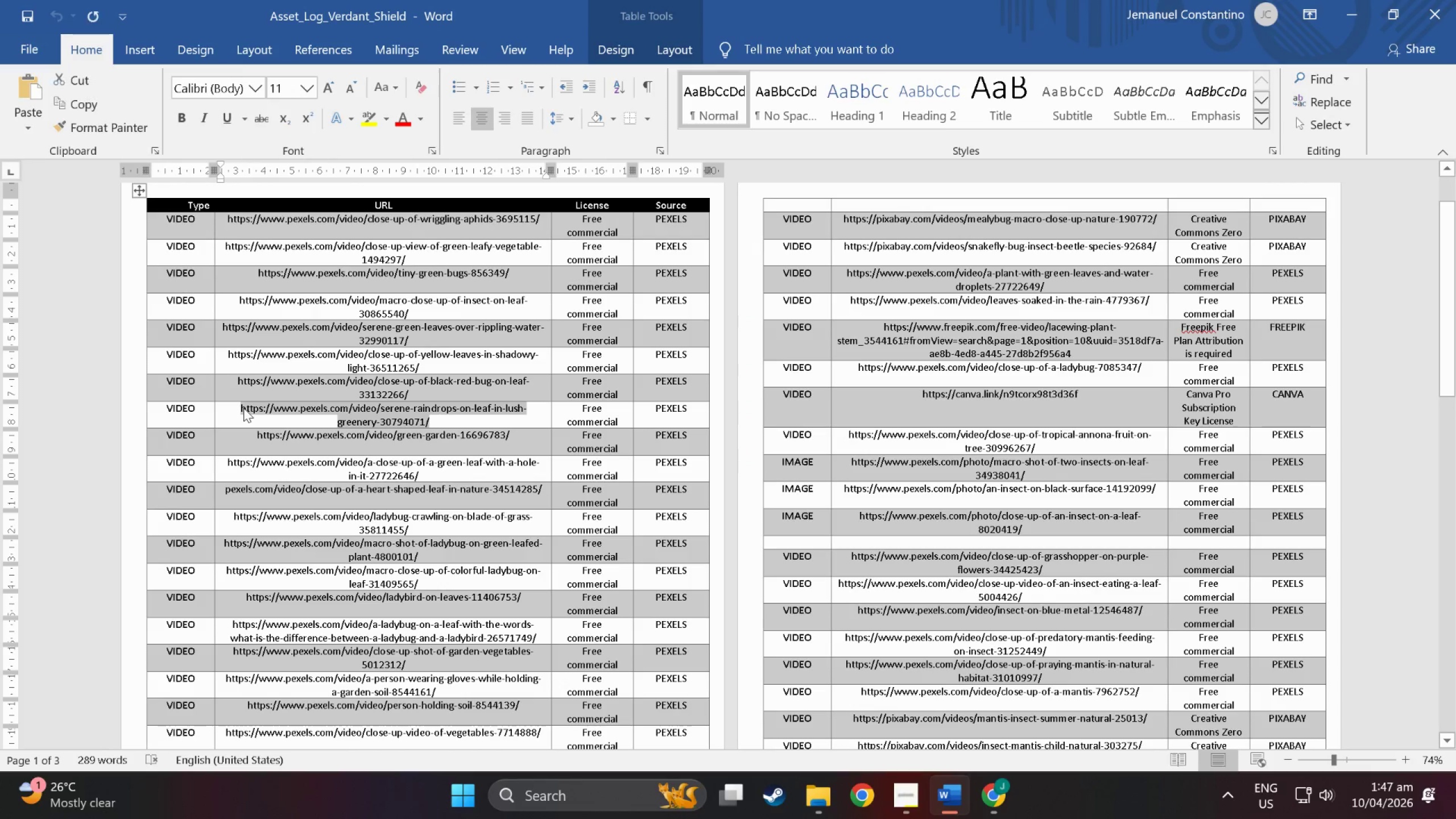 
key(Control+C)
 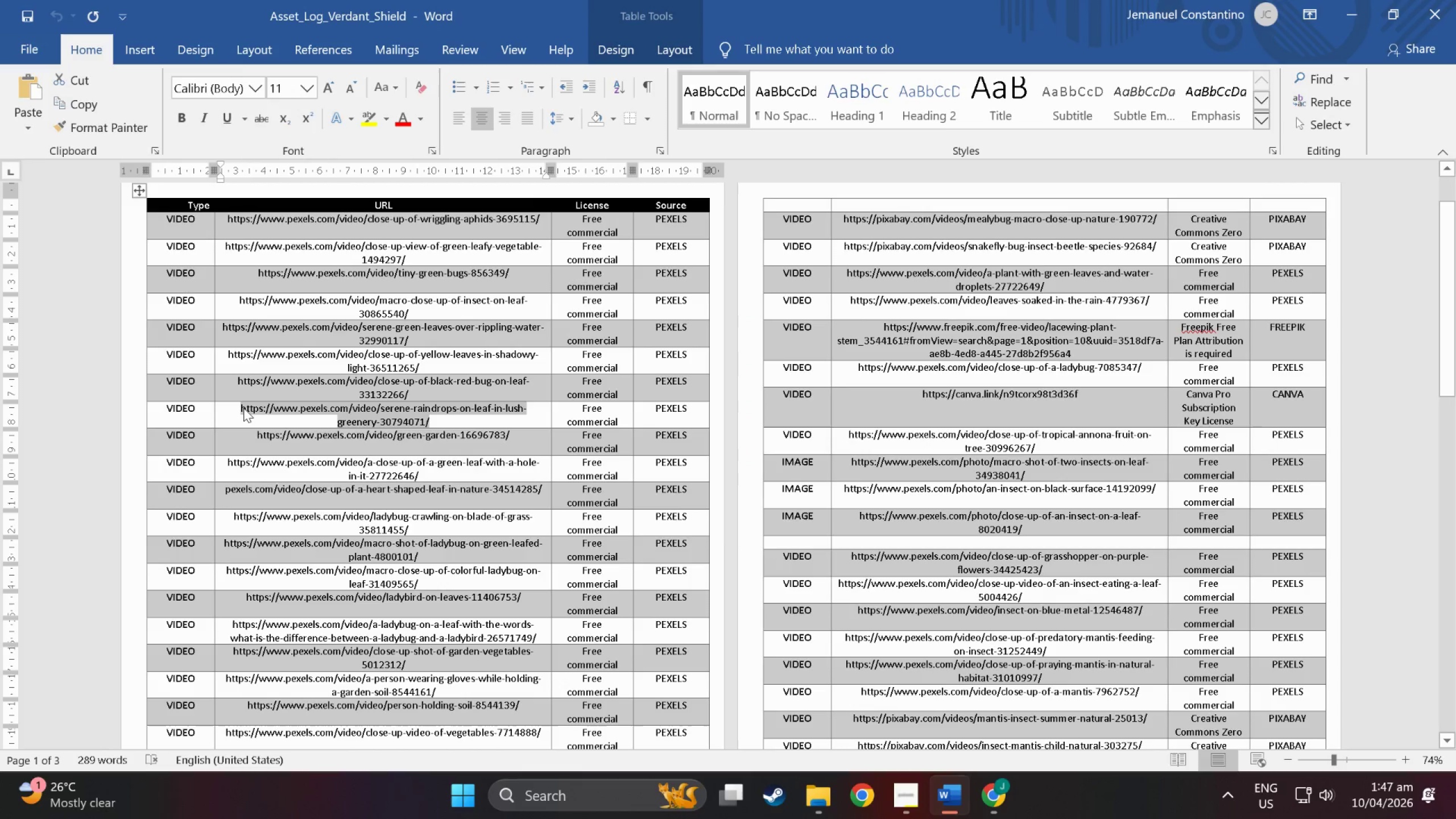 
key(Alt+AltLeft)
 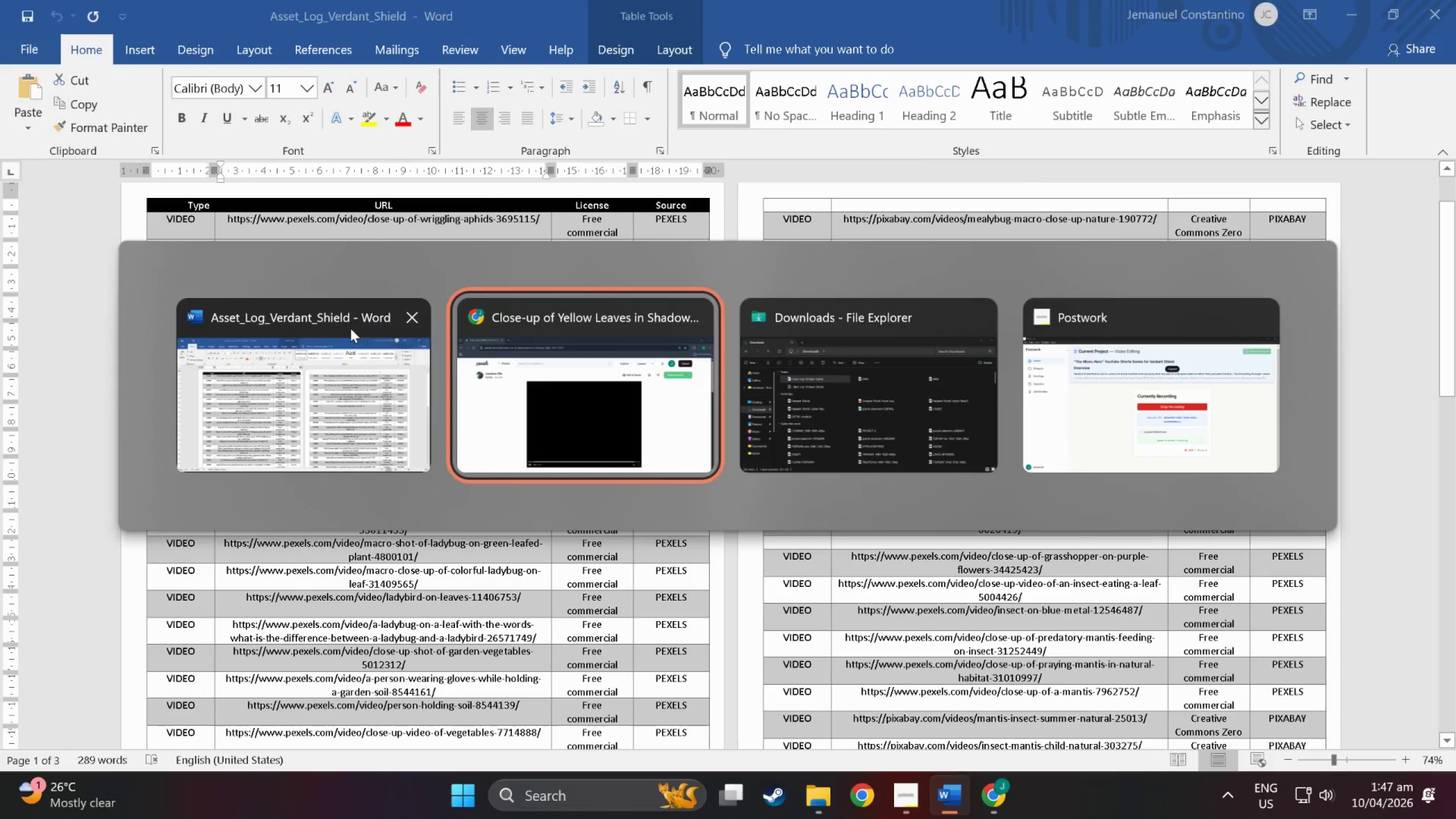 
key(Alt+Tab)
 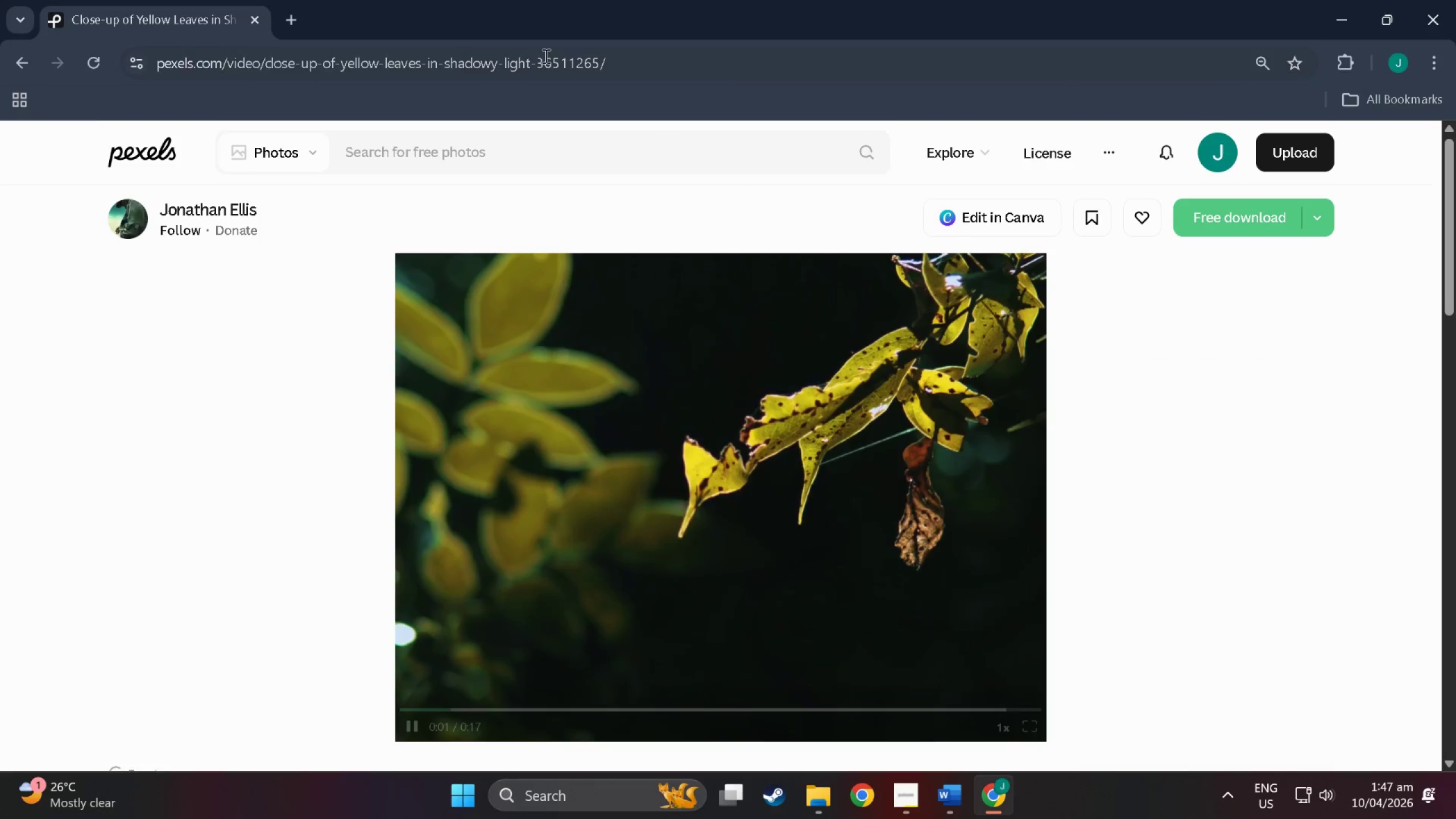 
left_click([544, 56])
 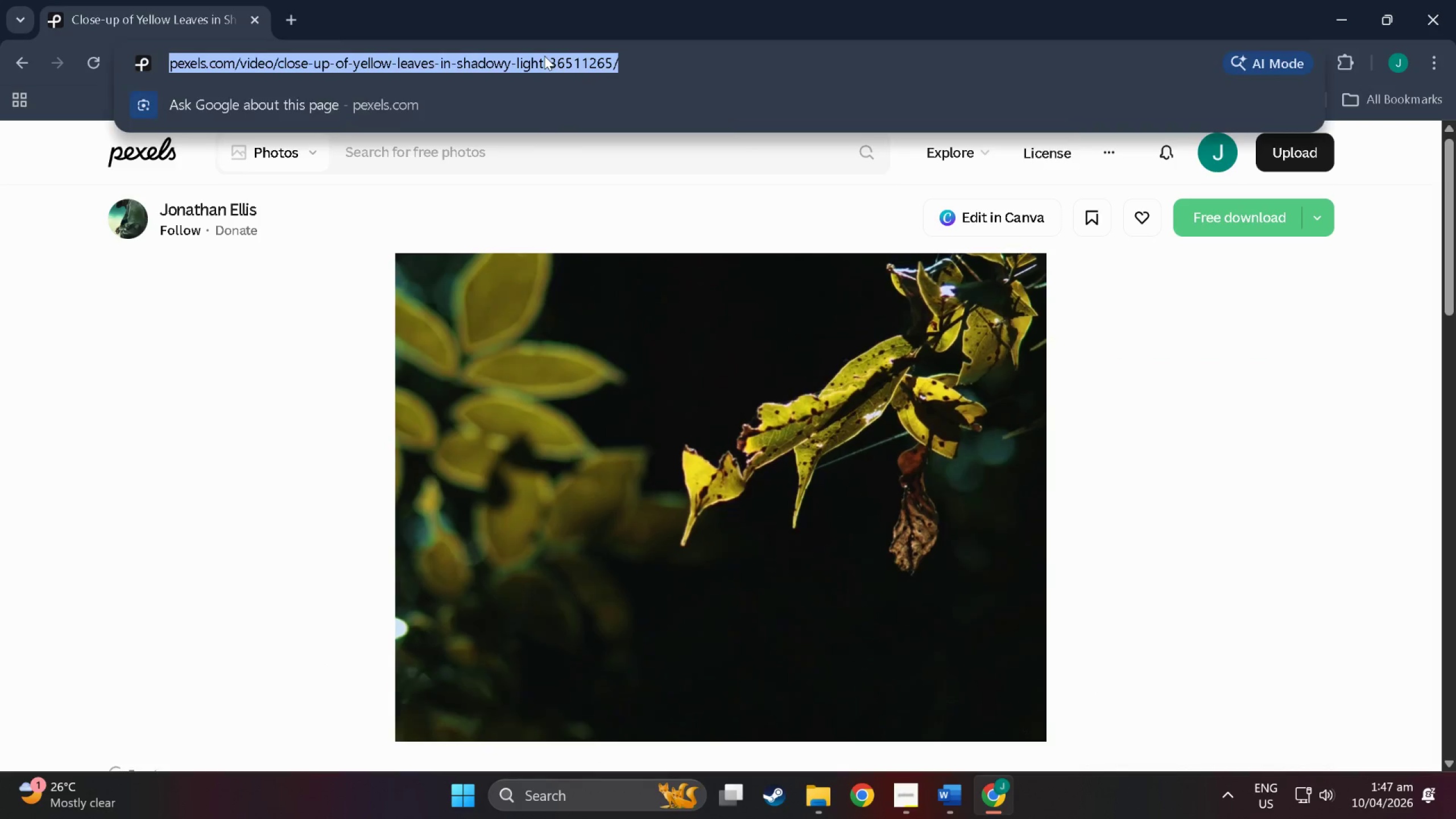 
key(Control+ControlLeft)
 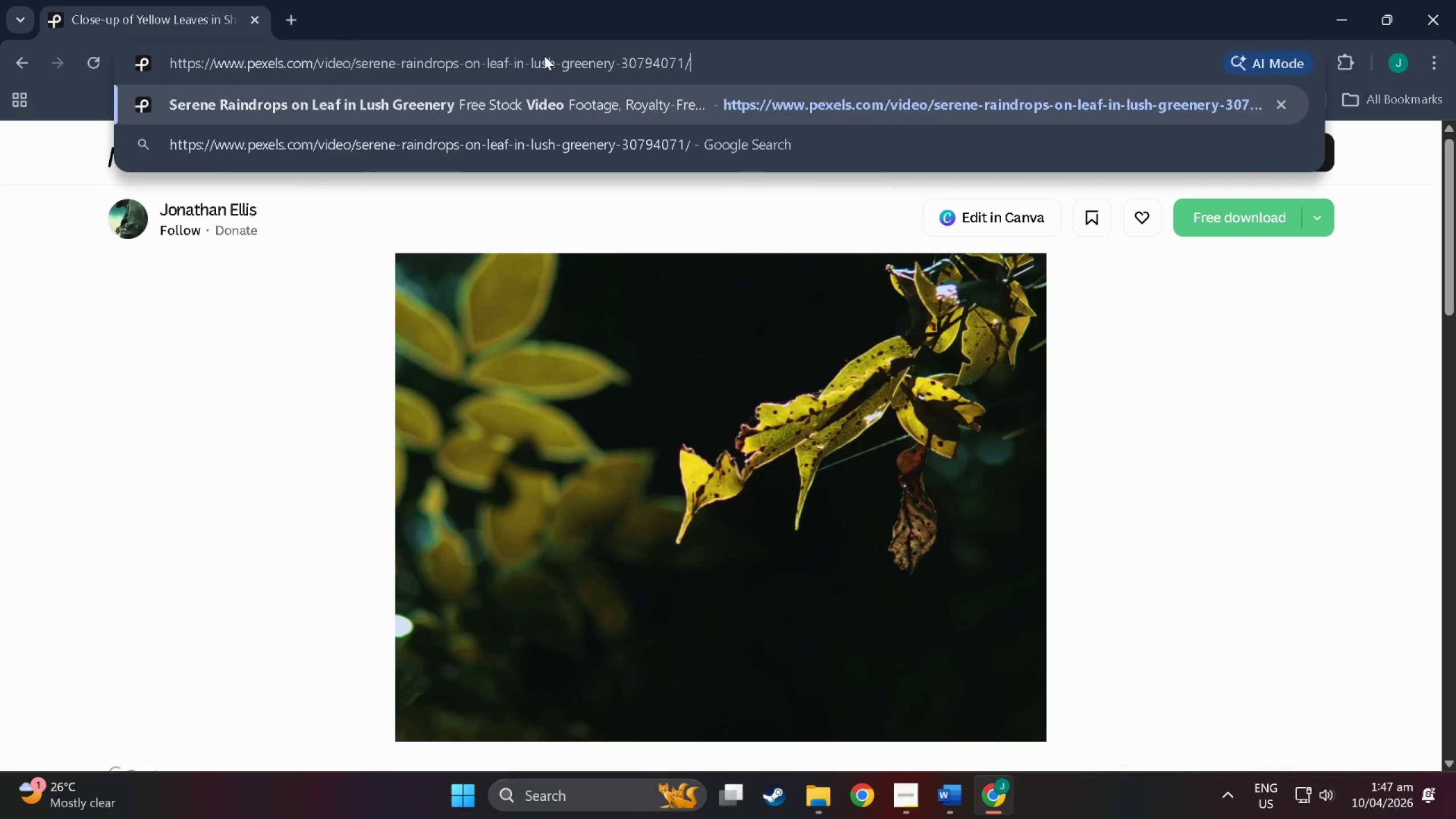 
key(Control+V)
 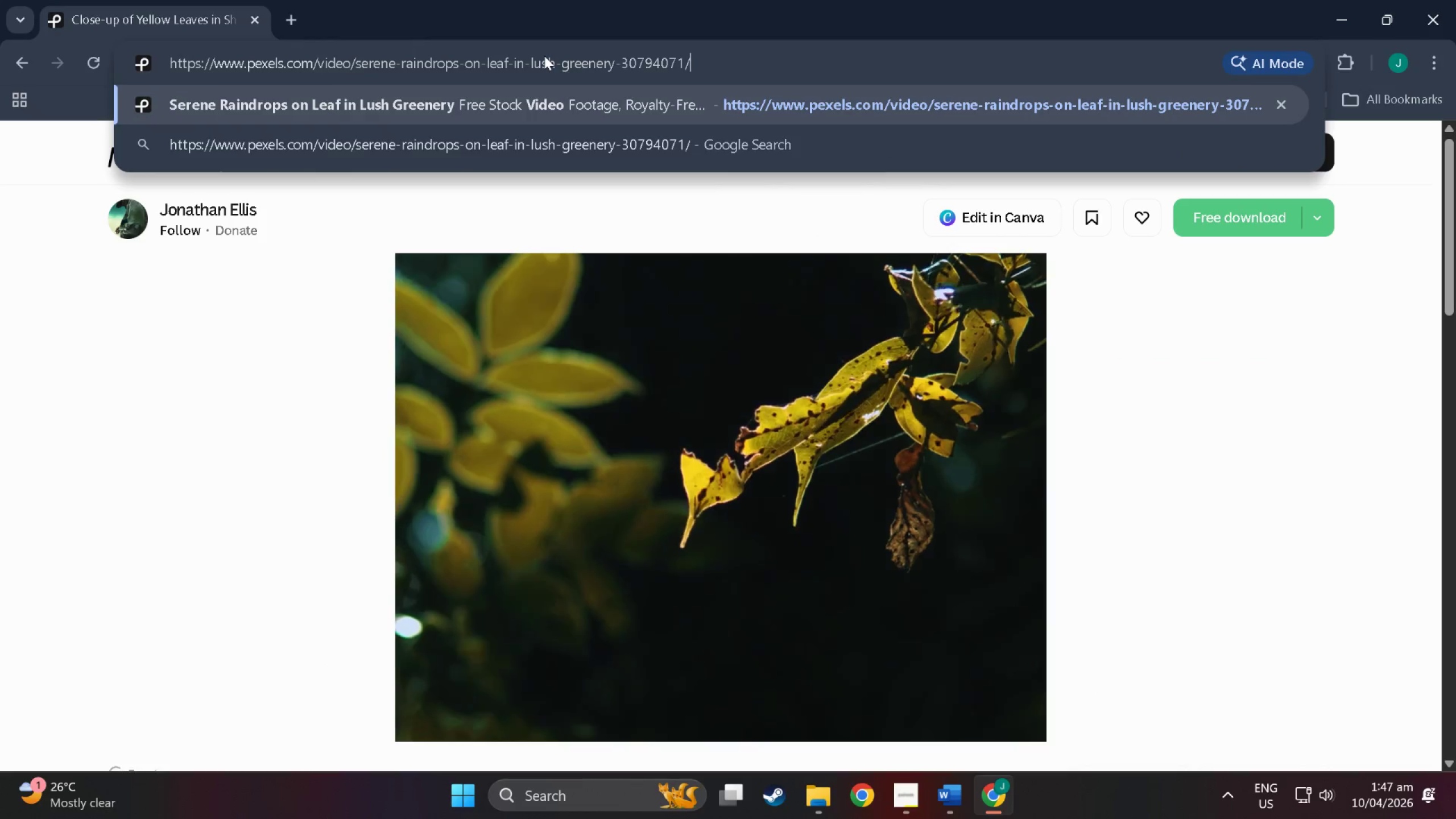 
key(NumpadEnter)
 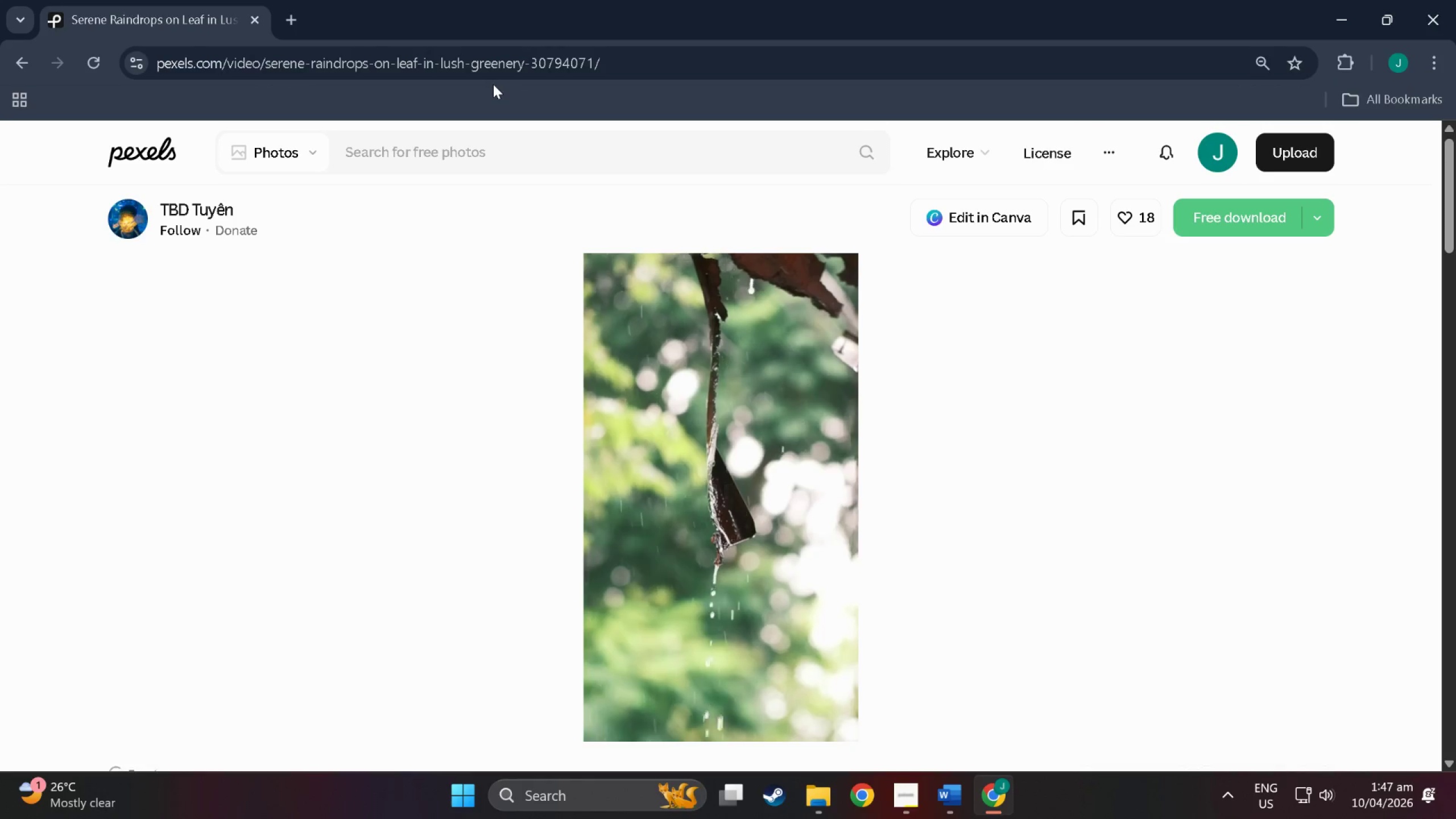 
key(Alt+AltLeft)
 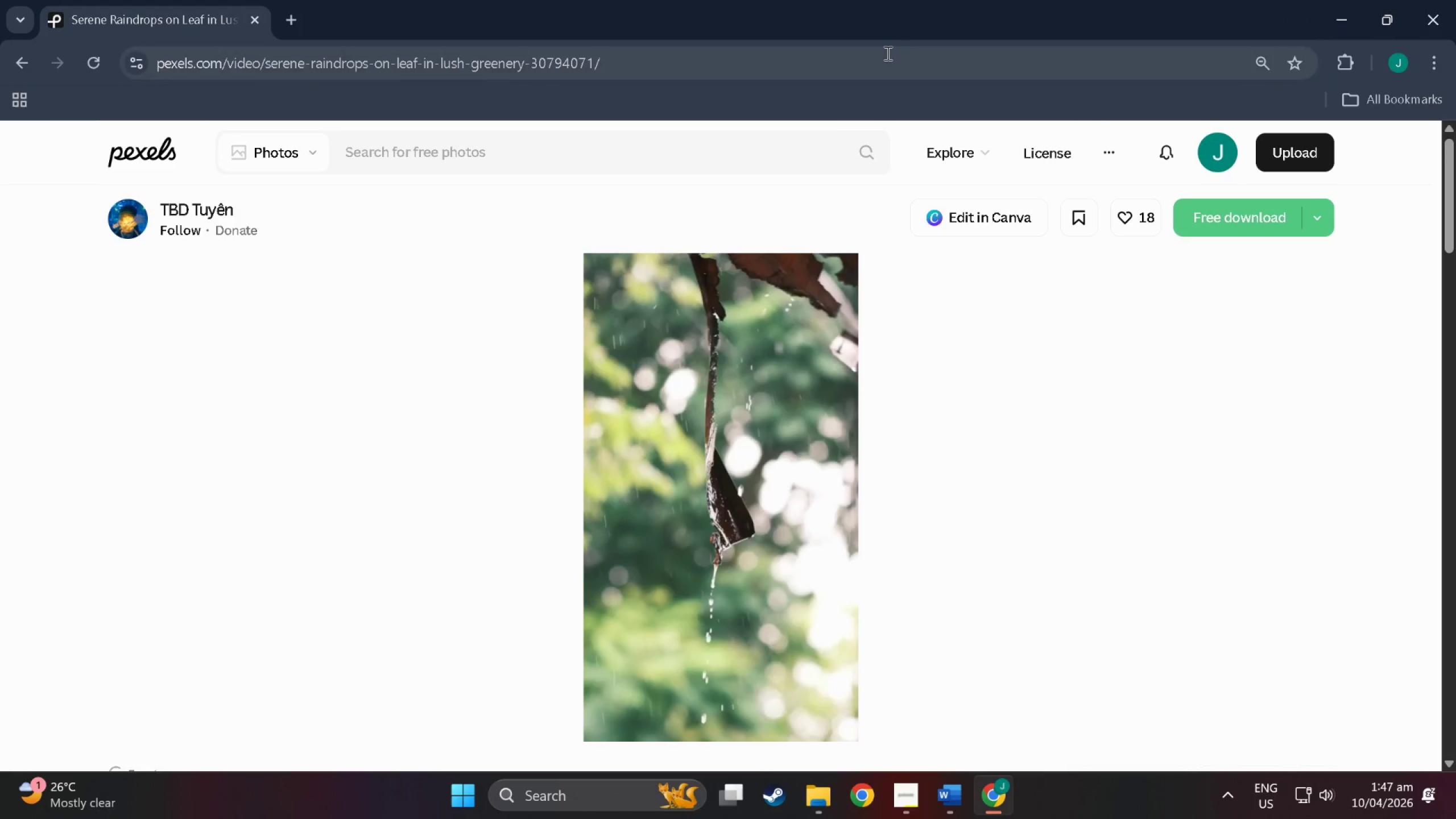 
key(Alt+Tab)
 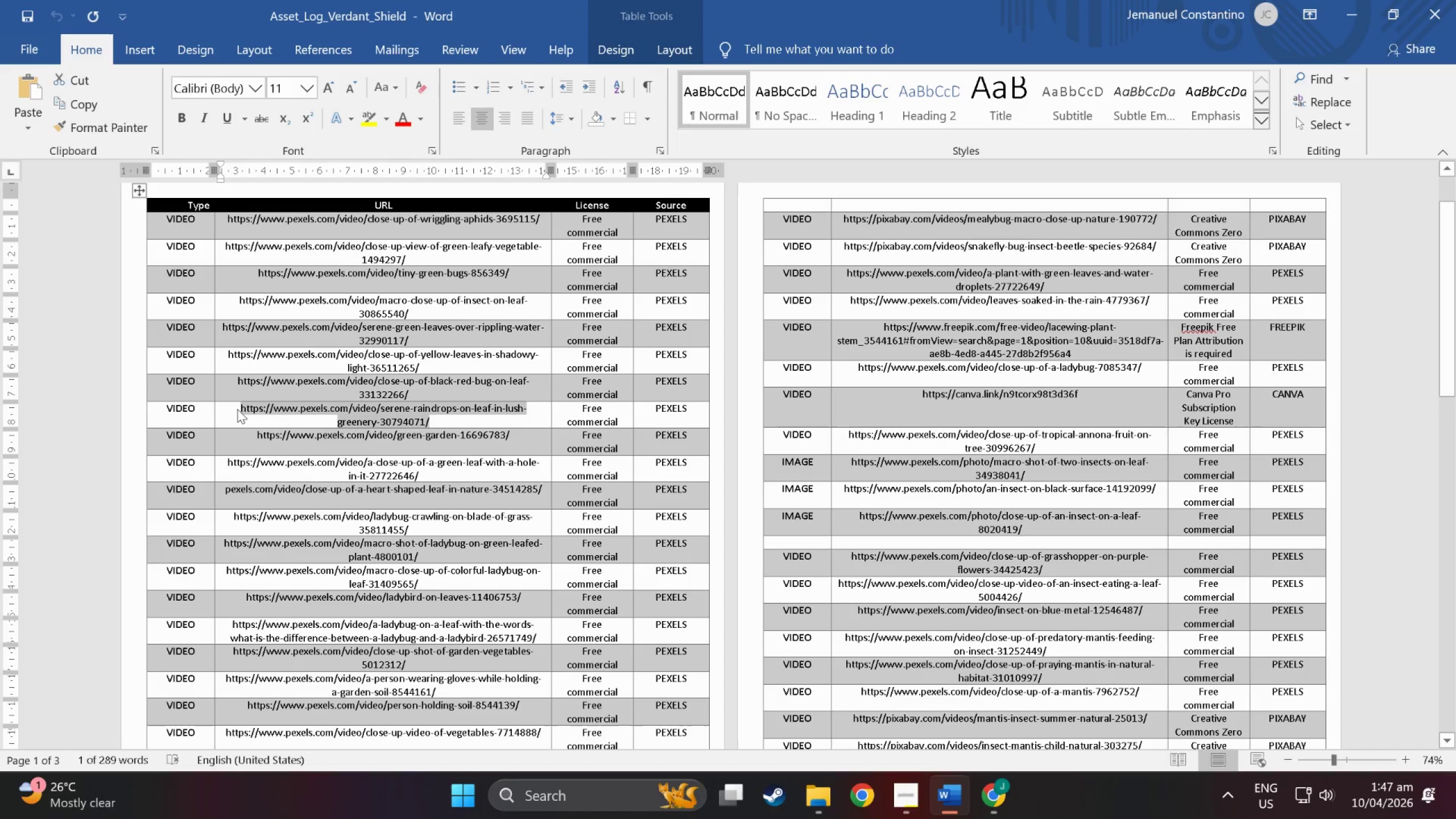 
left_click([216, 406])
 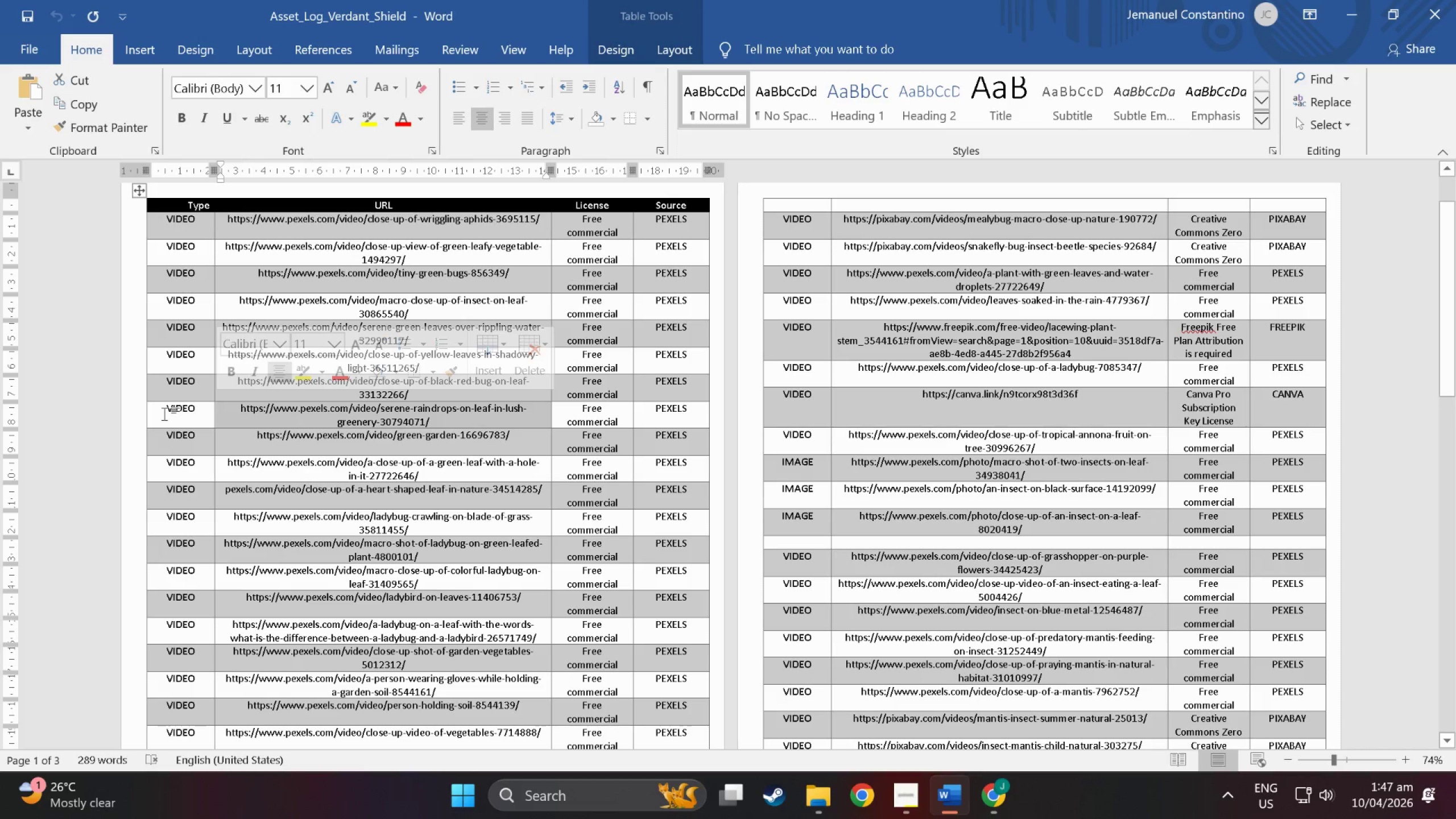 
left_click_drag(start_coordinate=[164, 414], to_coordinate=[685, 425])
 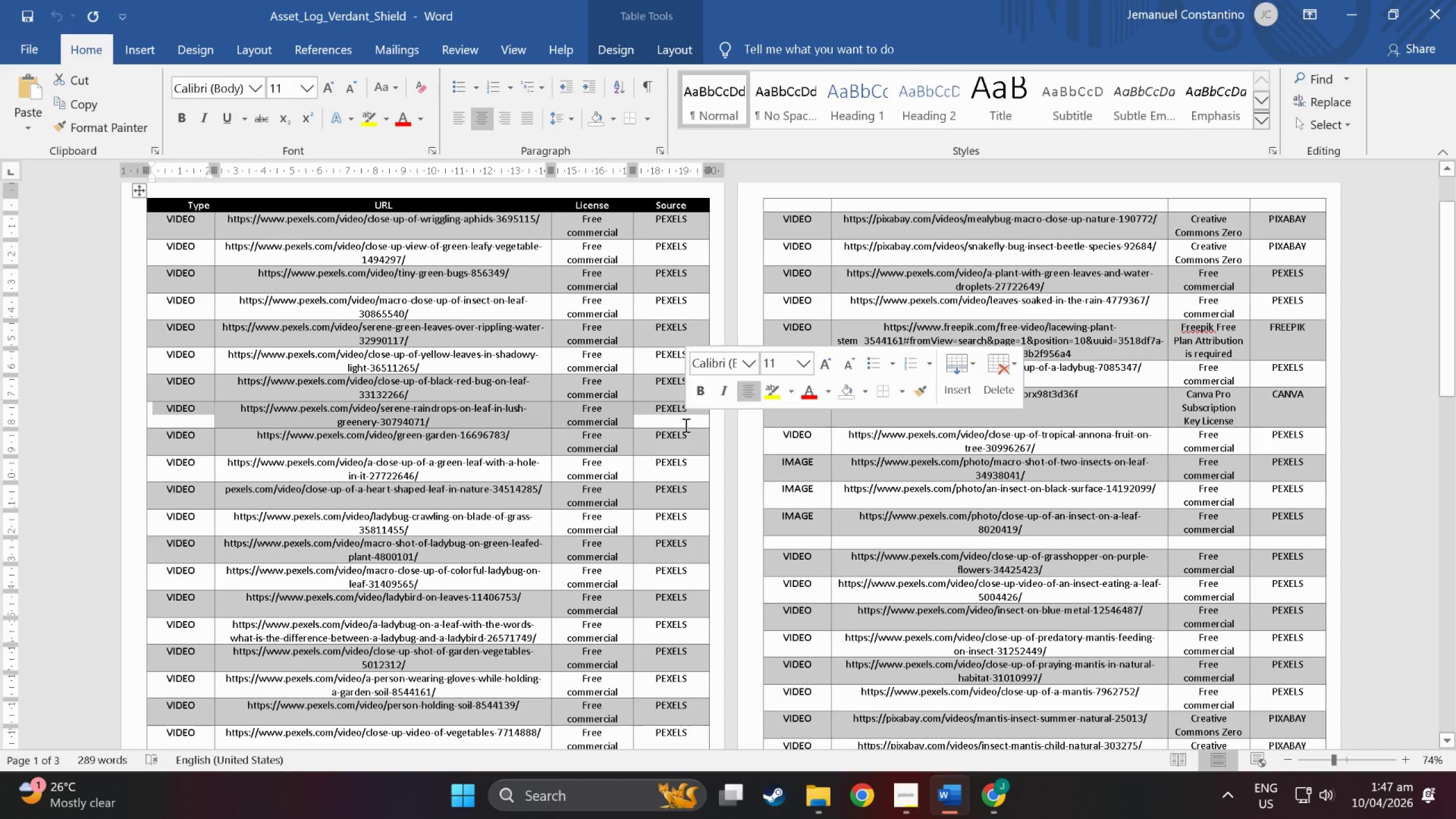 
key(Delete)
 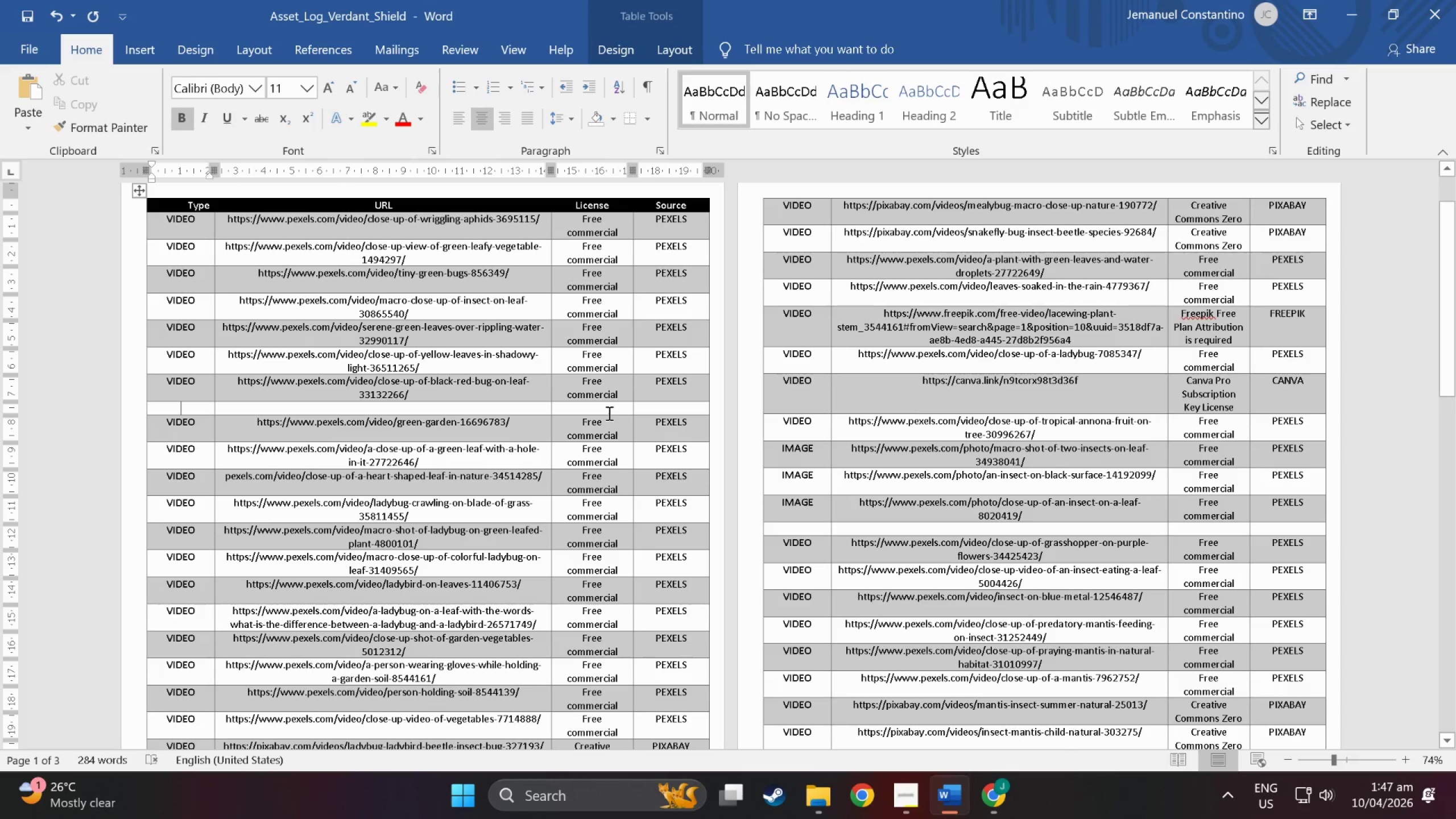 
left_click([600, 420])
 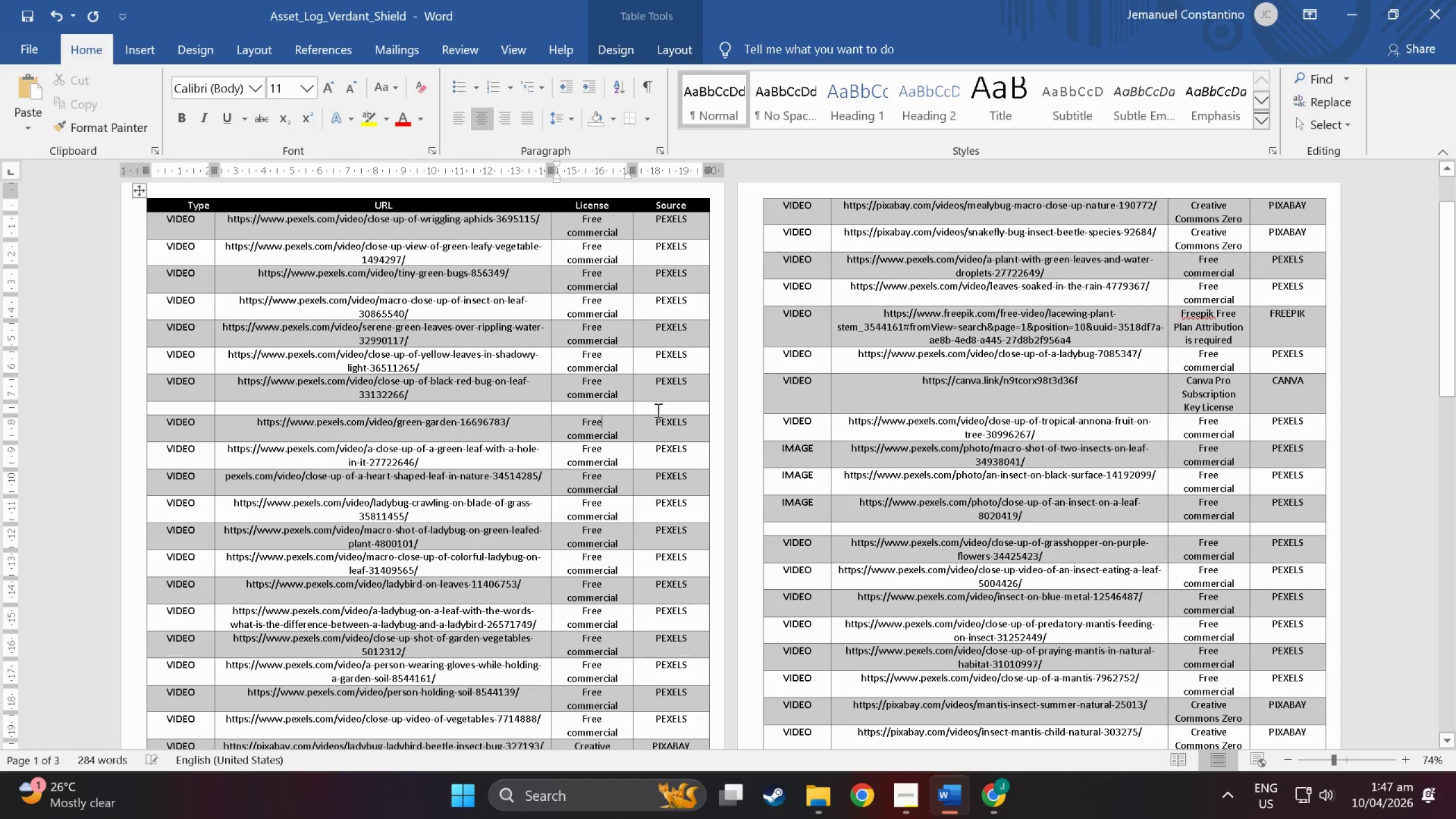 
left_click([657, 408])
 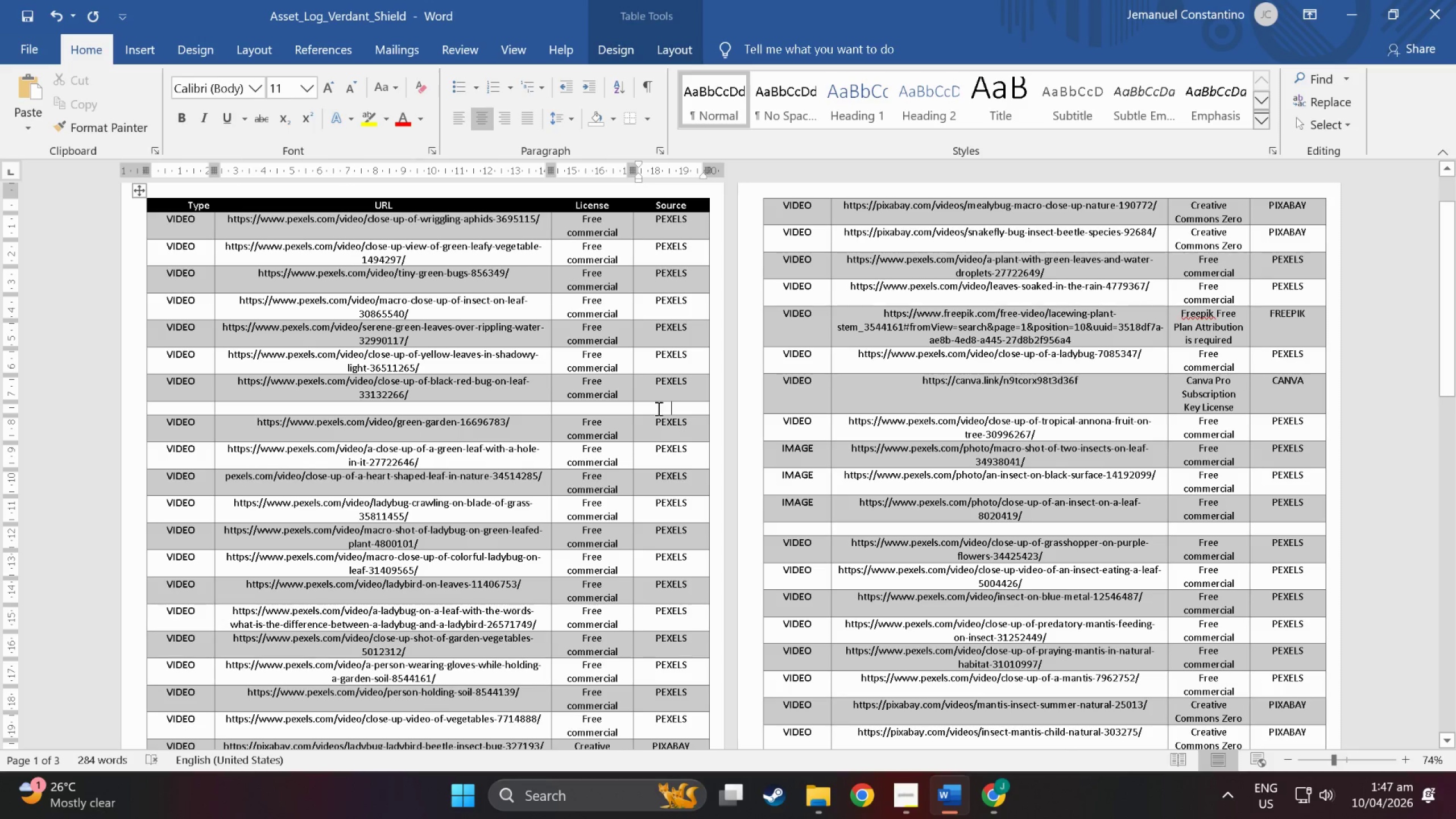 
left_click_drag(start_coordinate=[657, 408], to_coordinate=[188, 406])
 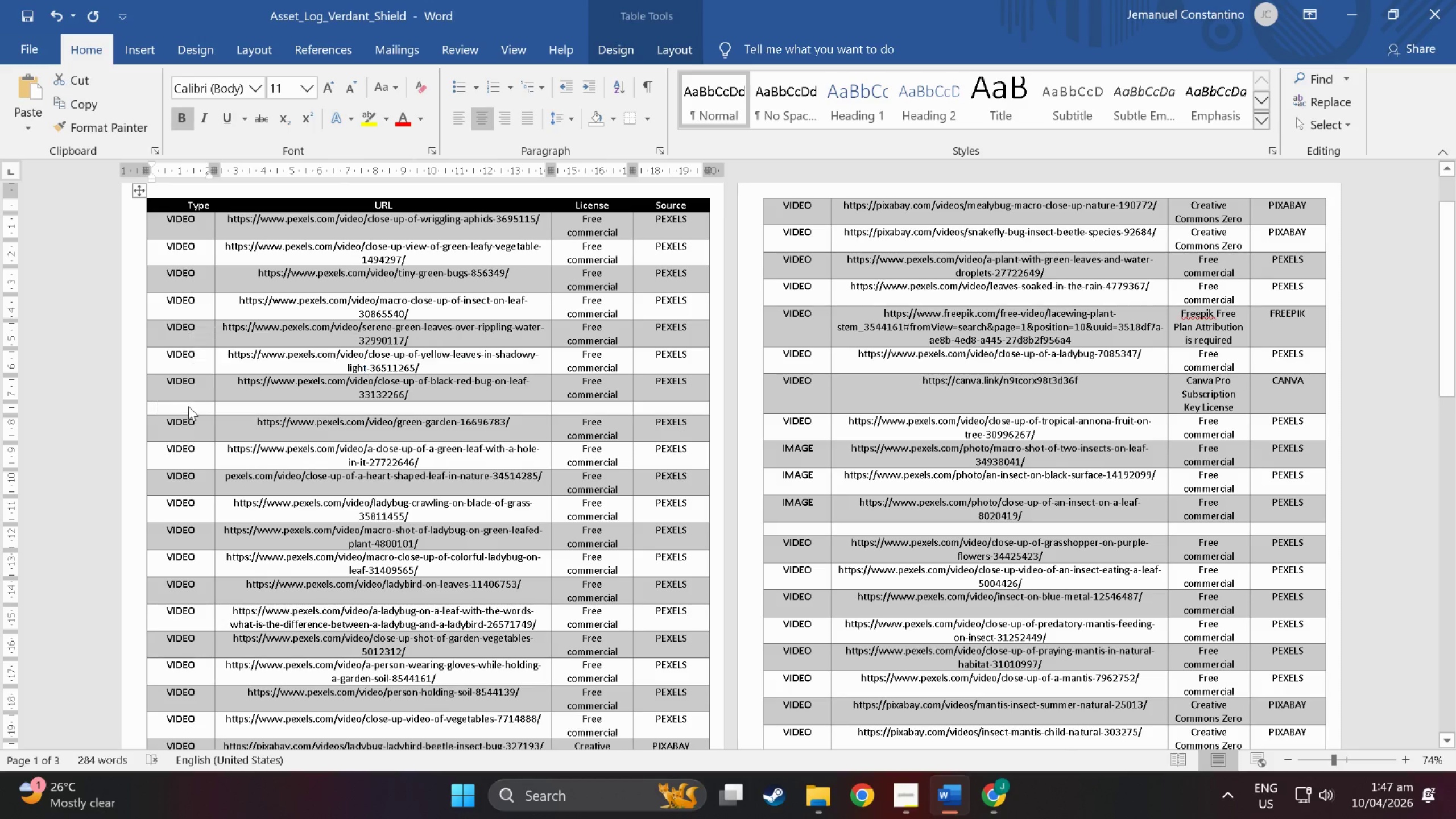 
key(Delete)
 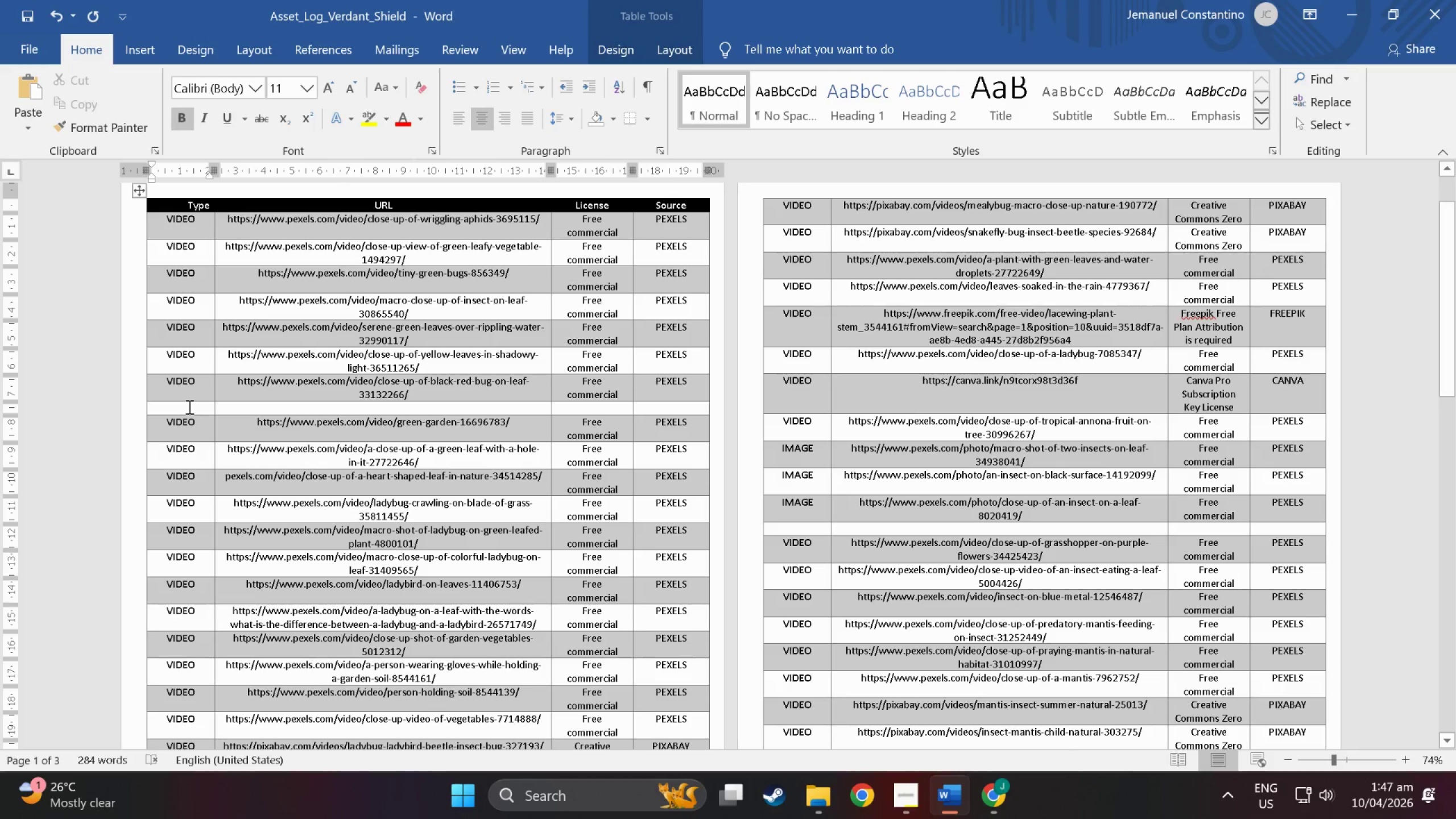 
left_click([188, 407])
 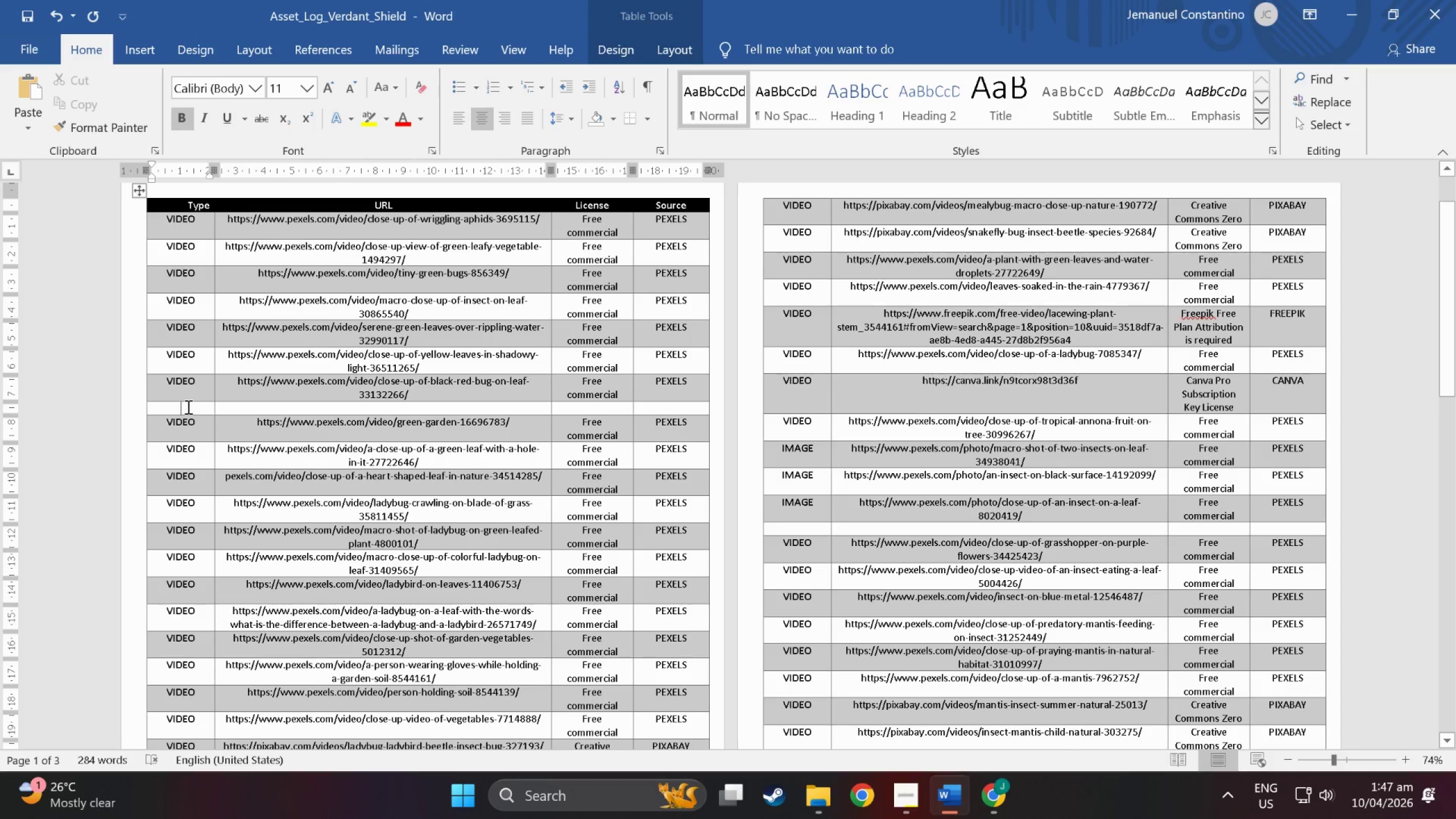 
right_click([187, 407])
 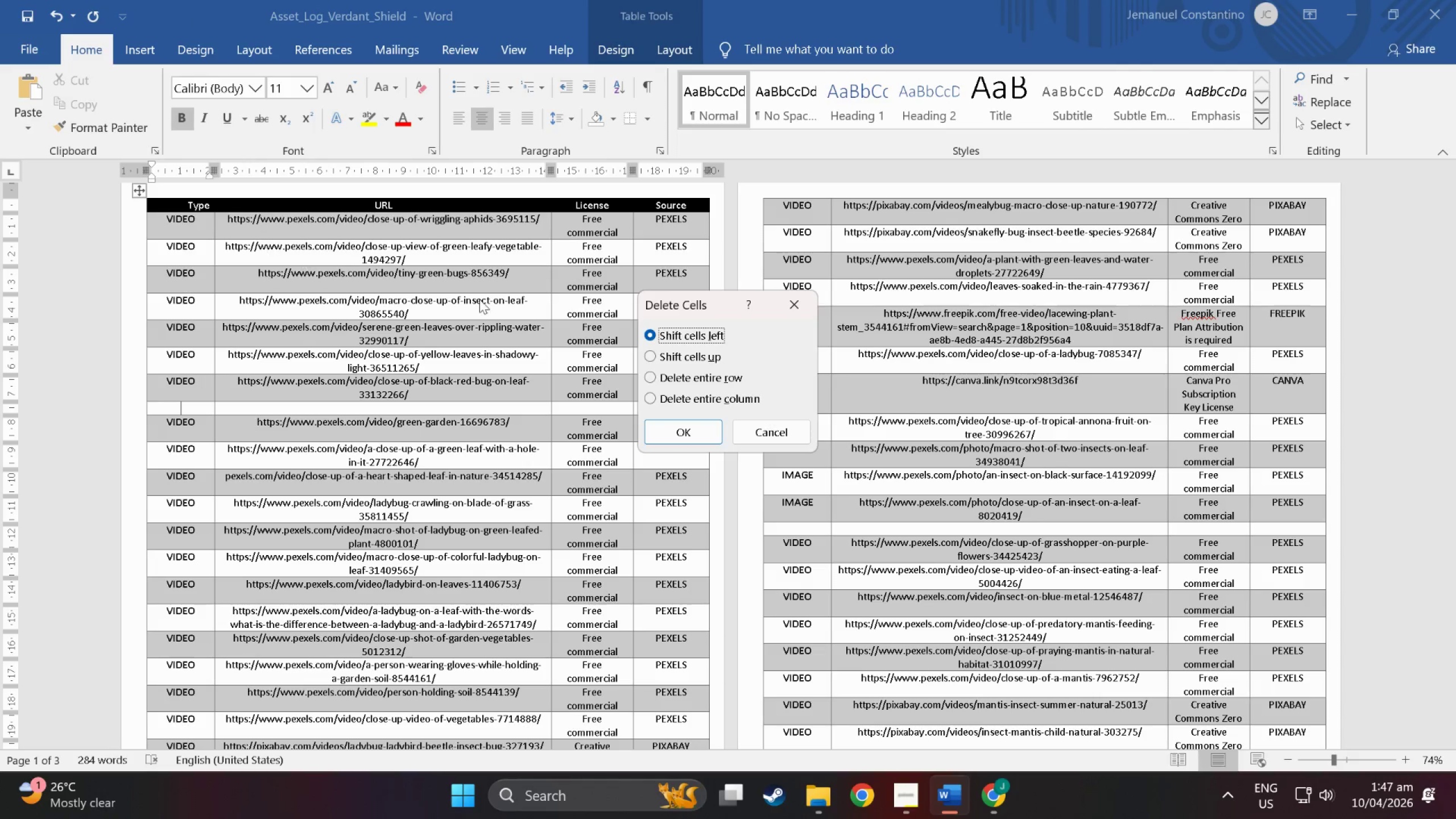 
left_click([659, 381])
 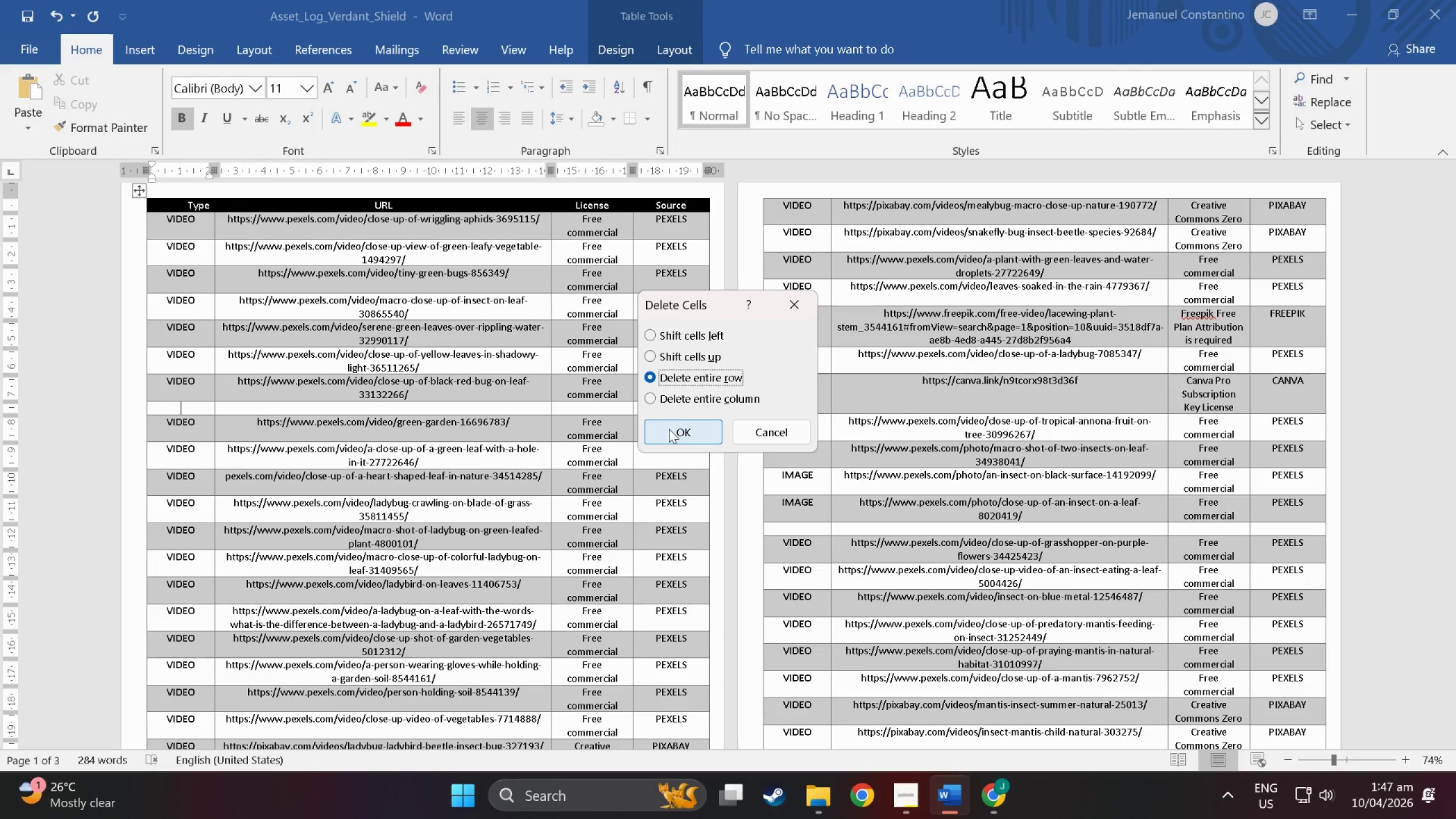 
left_click([669, 429])
 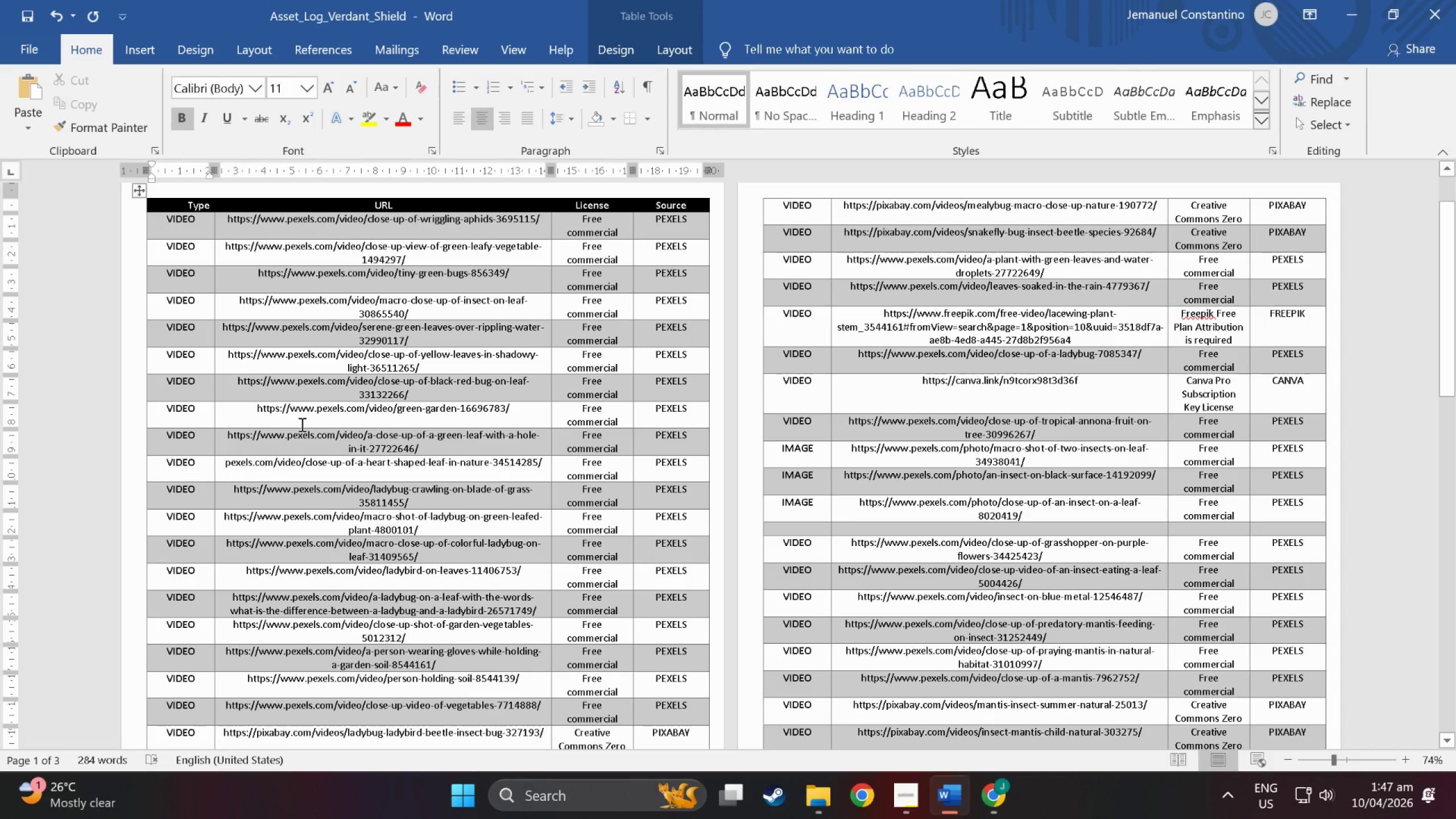 
wait(5.64)
 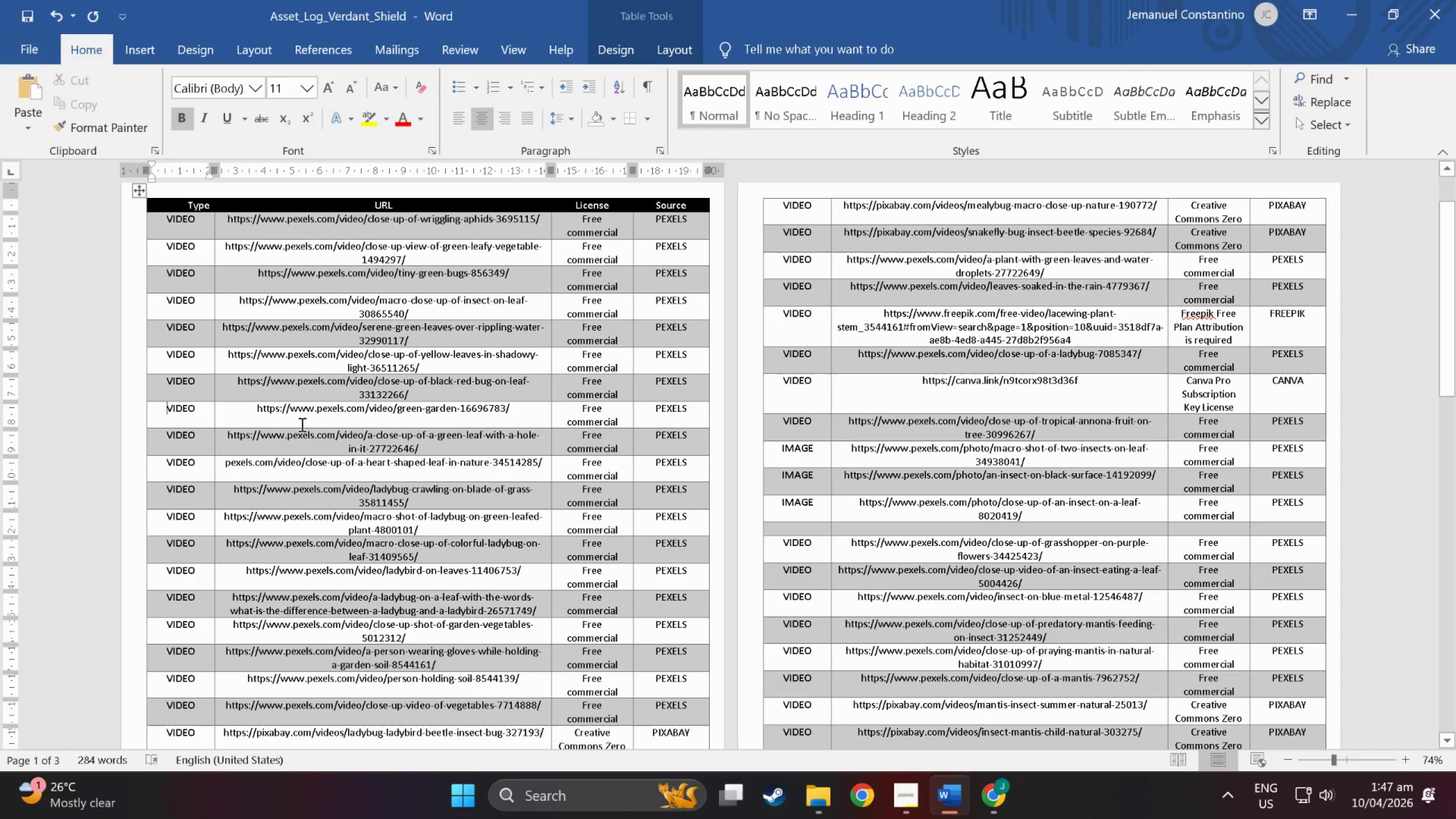 
left_click([11, 52])
 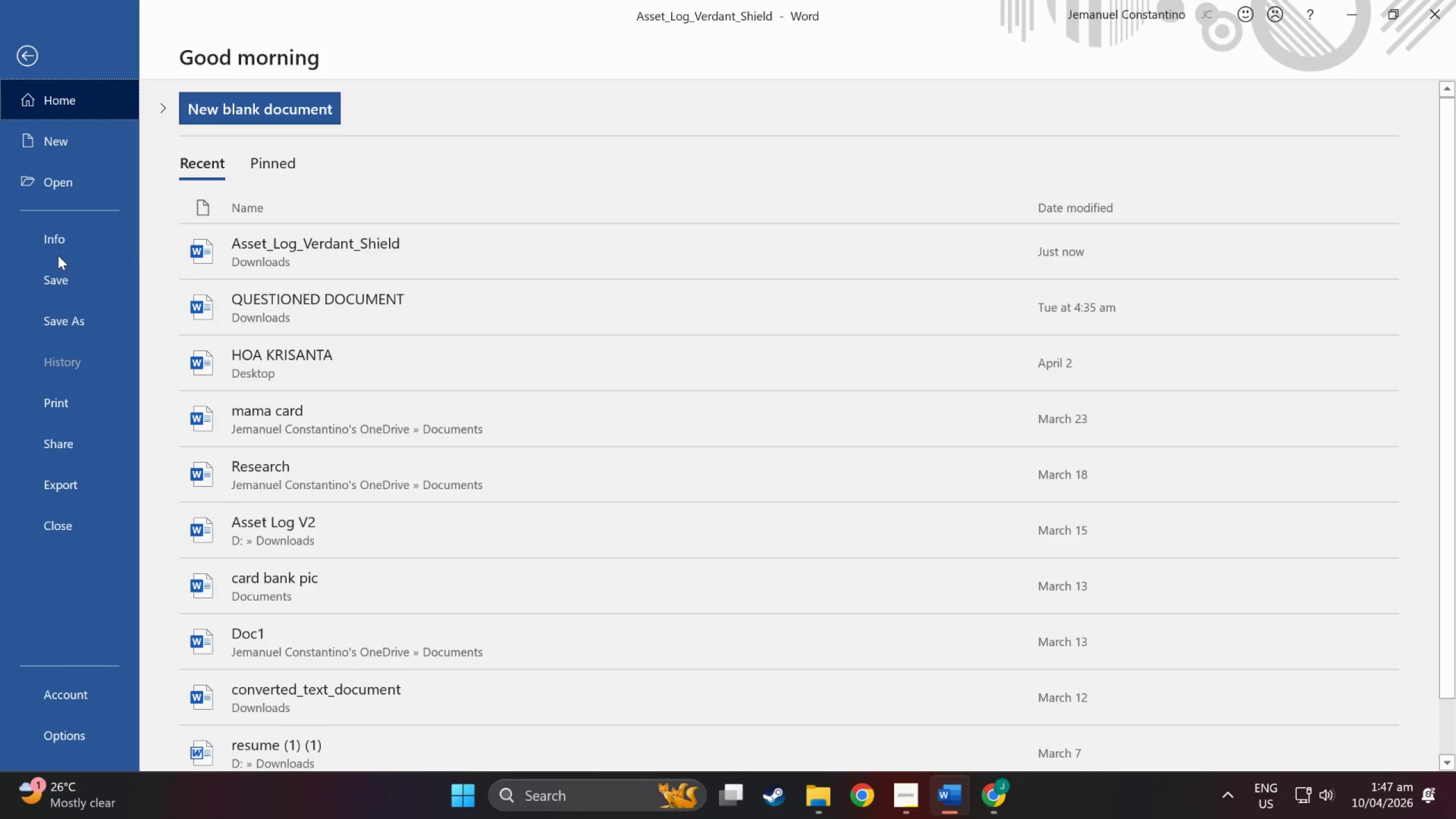 
left_click([75, 311])
 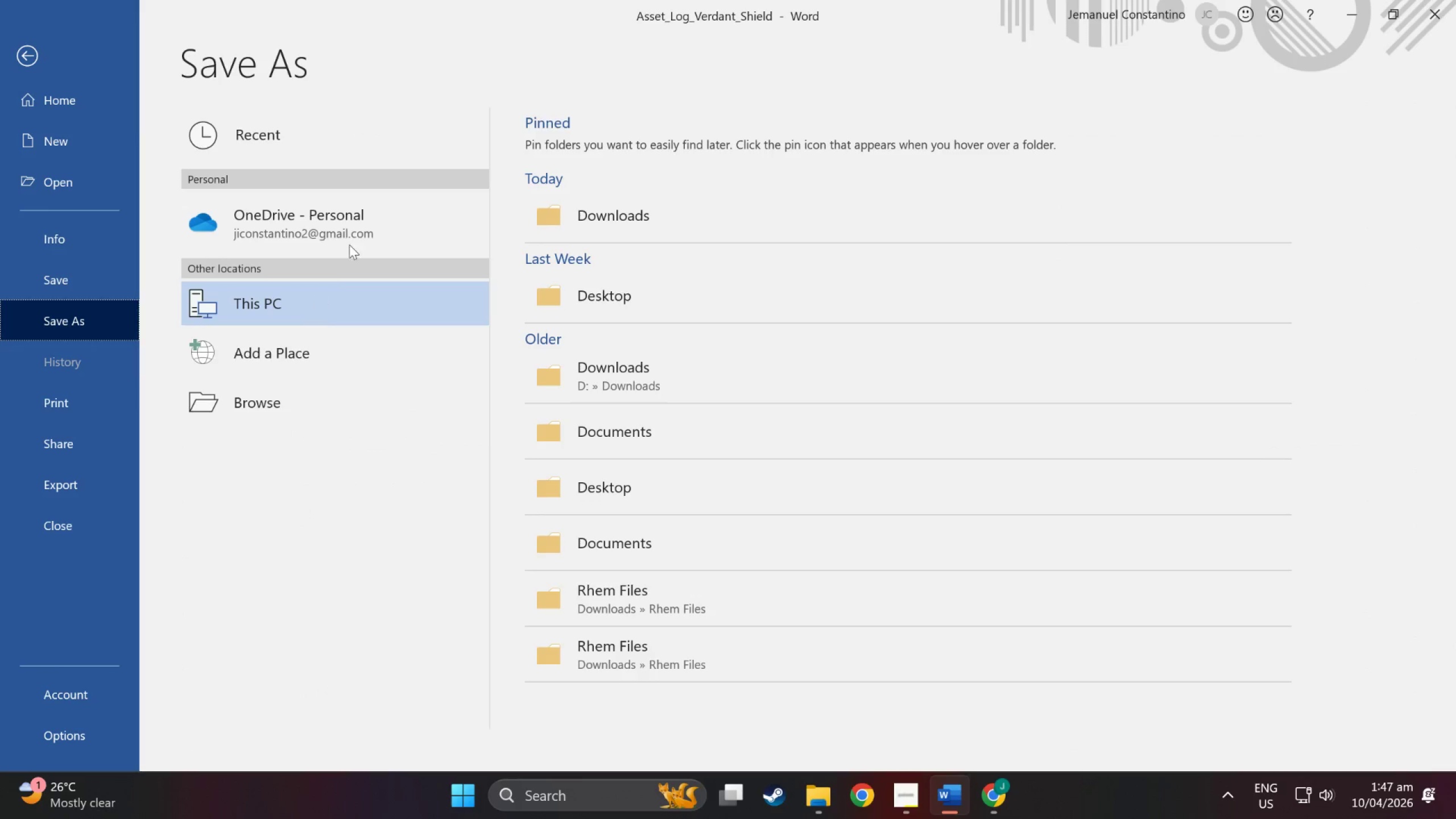 
left_click([548, 208])
 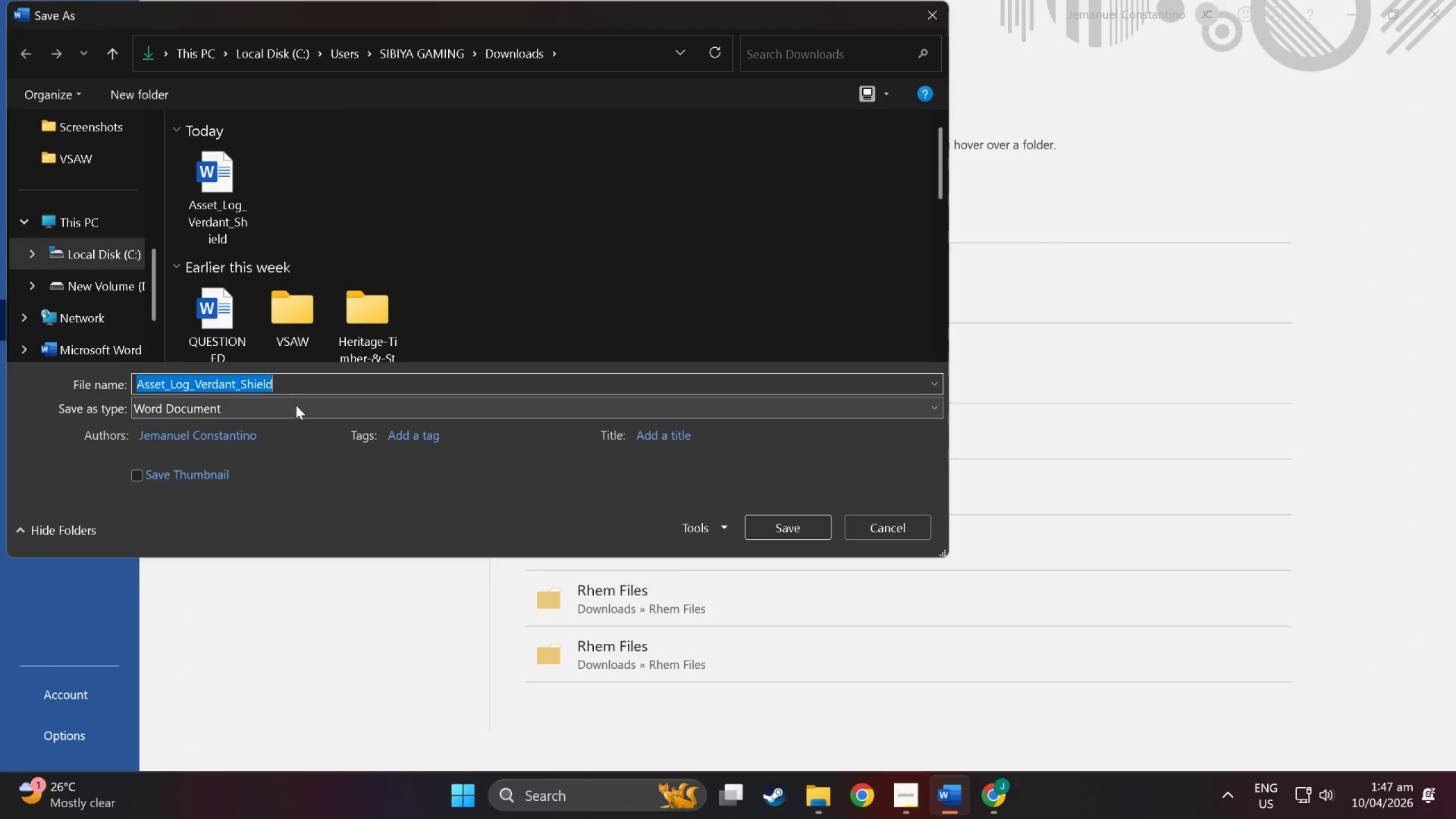 
left_click([303, 410])
 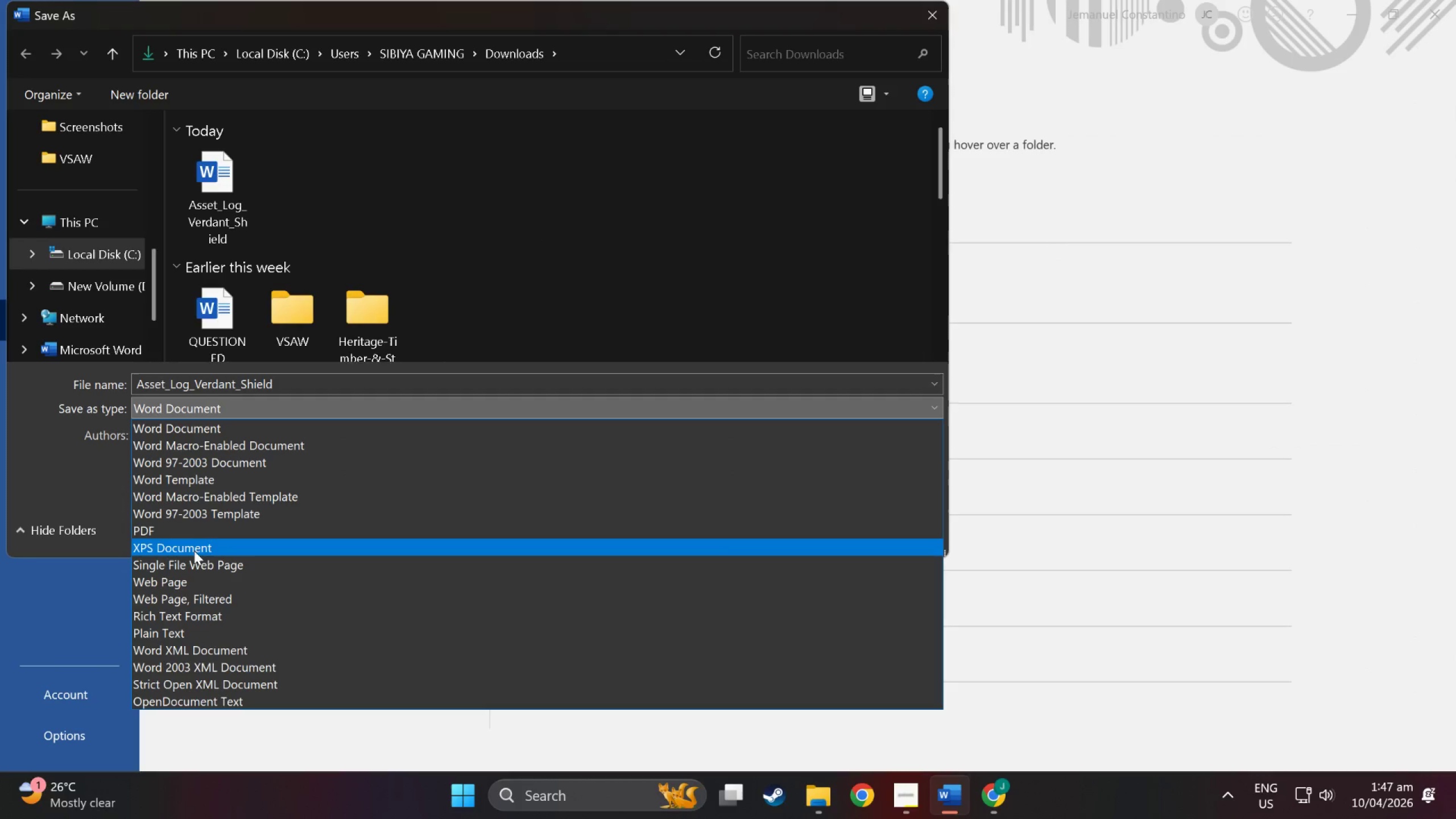 
left_click([191, 532])
 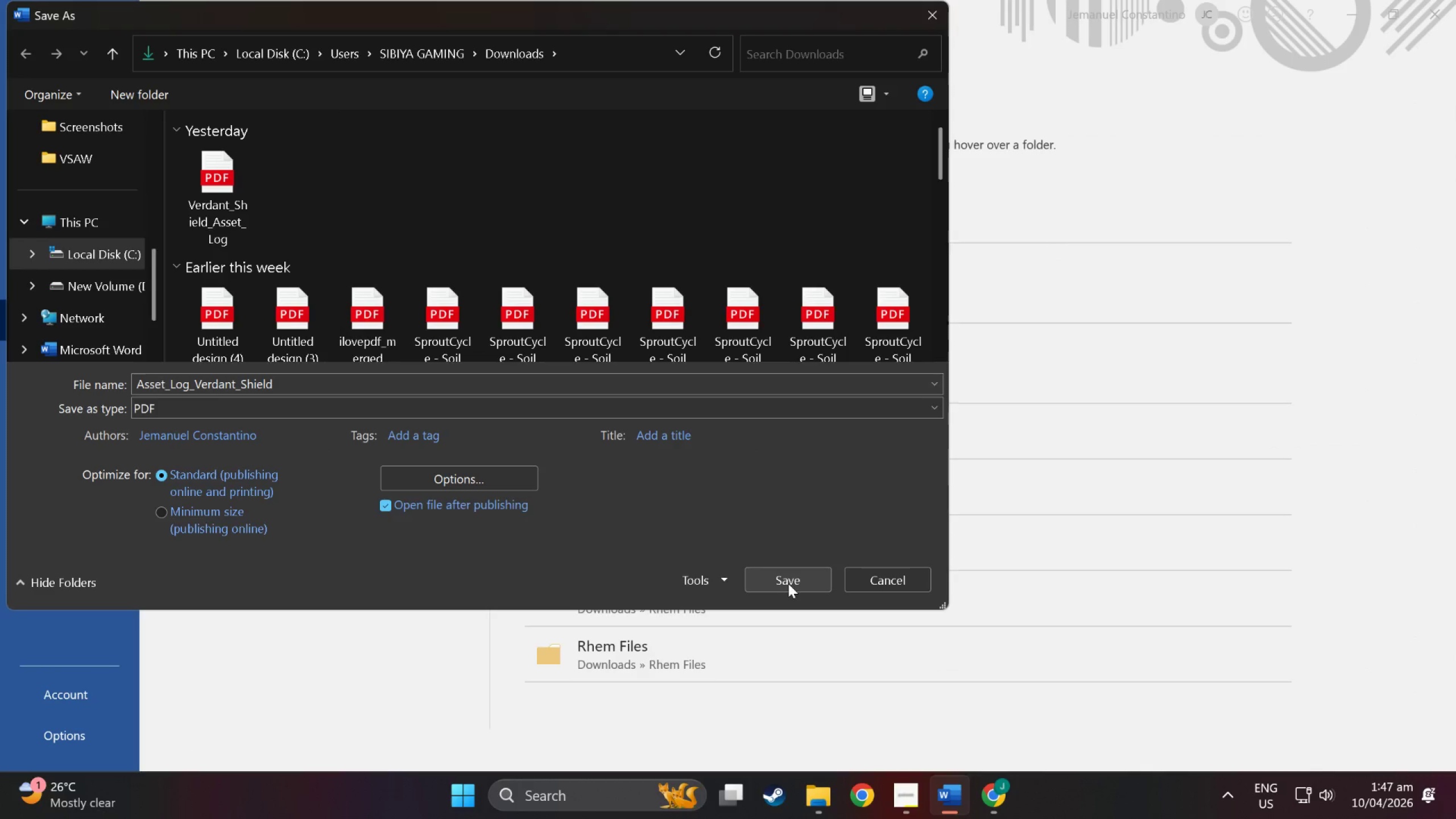 
left_click([788, 584])
 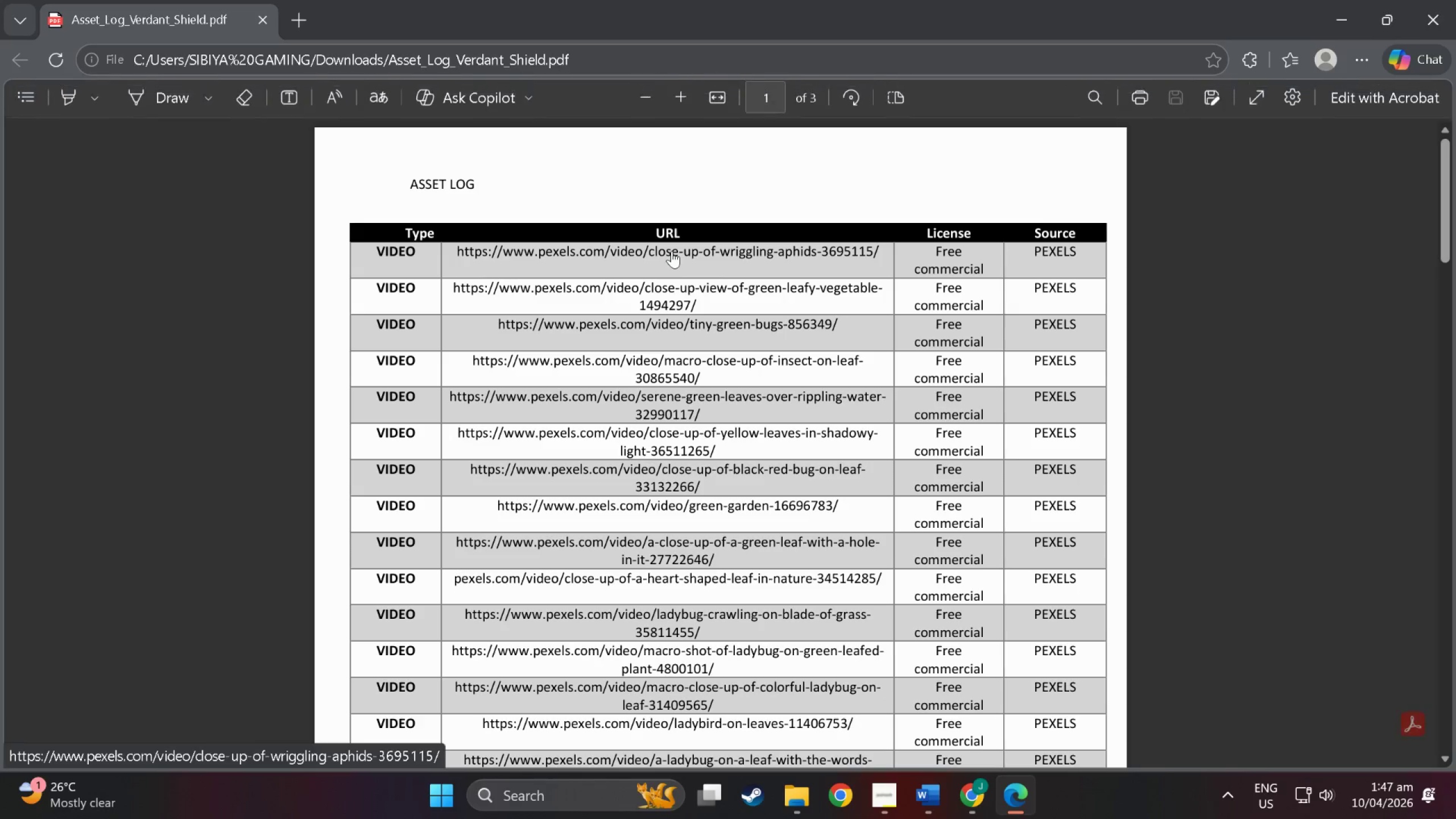 
scroll: coordinate [602, 249], scroll_direction: down, amount: 67.0
 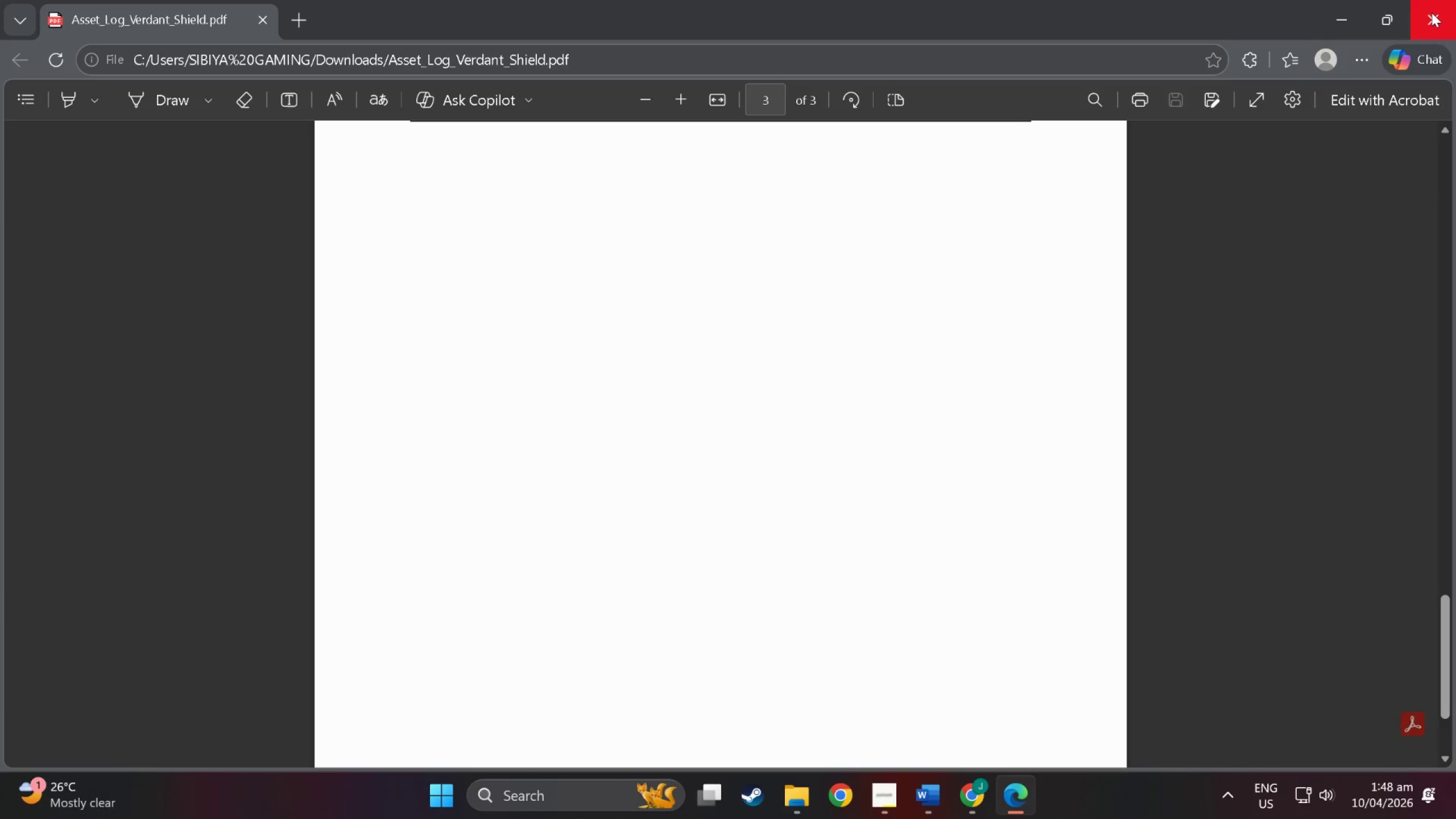 
left_click([1432, 13])
 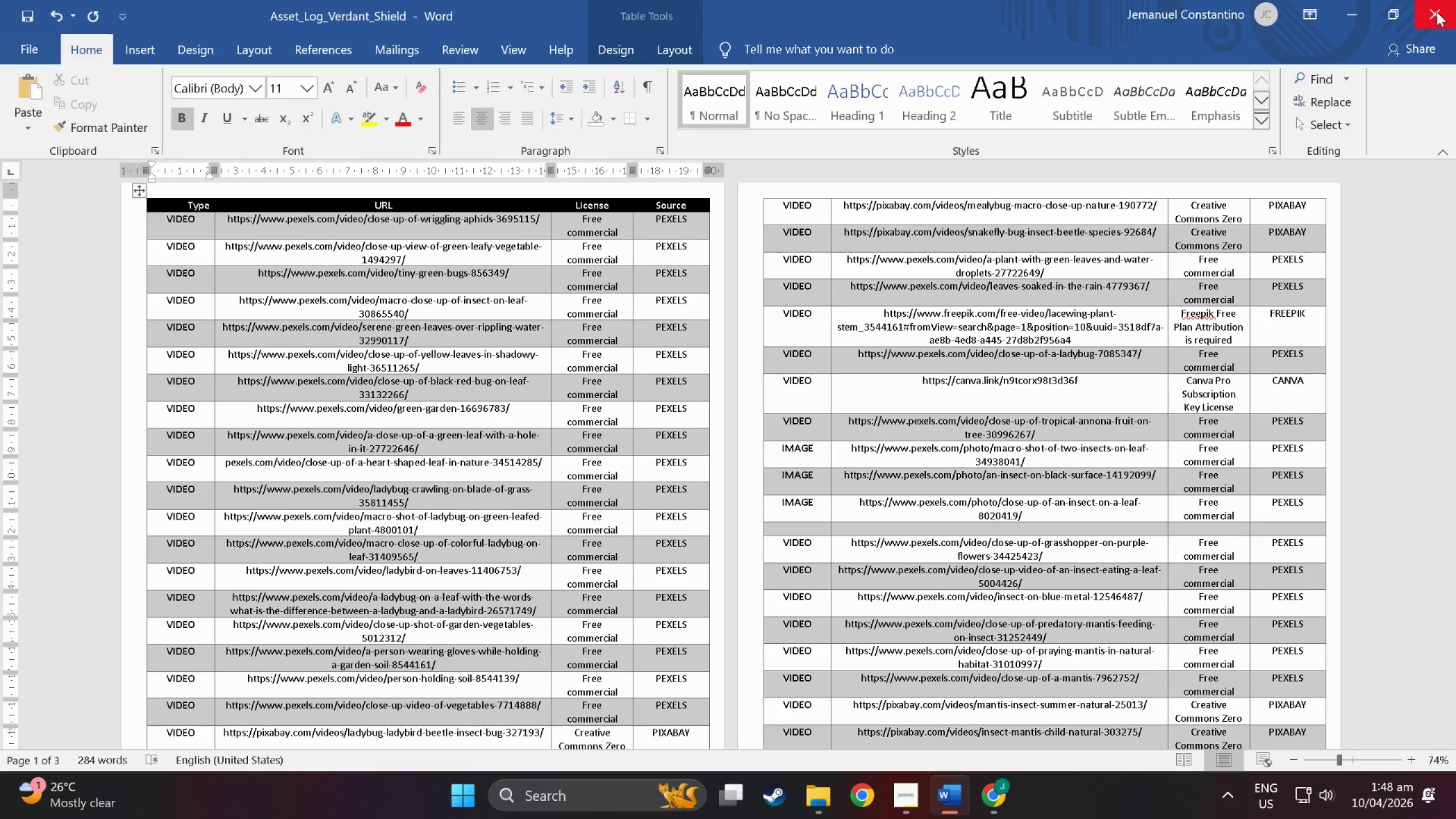 
scroll: coordinate [783, 473], scroll_direction: down, amount: 23.0
 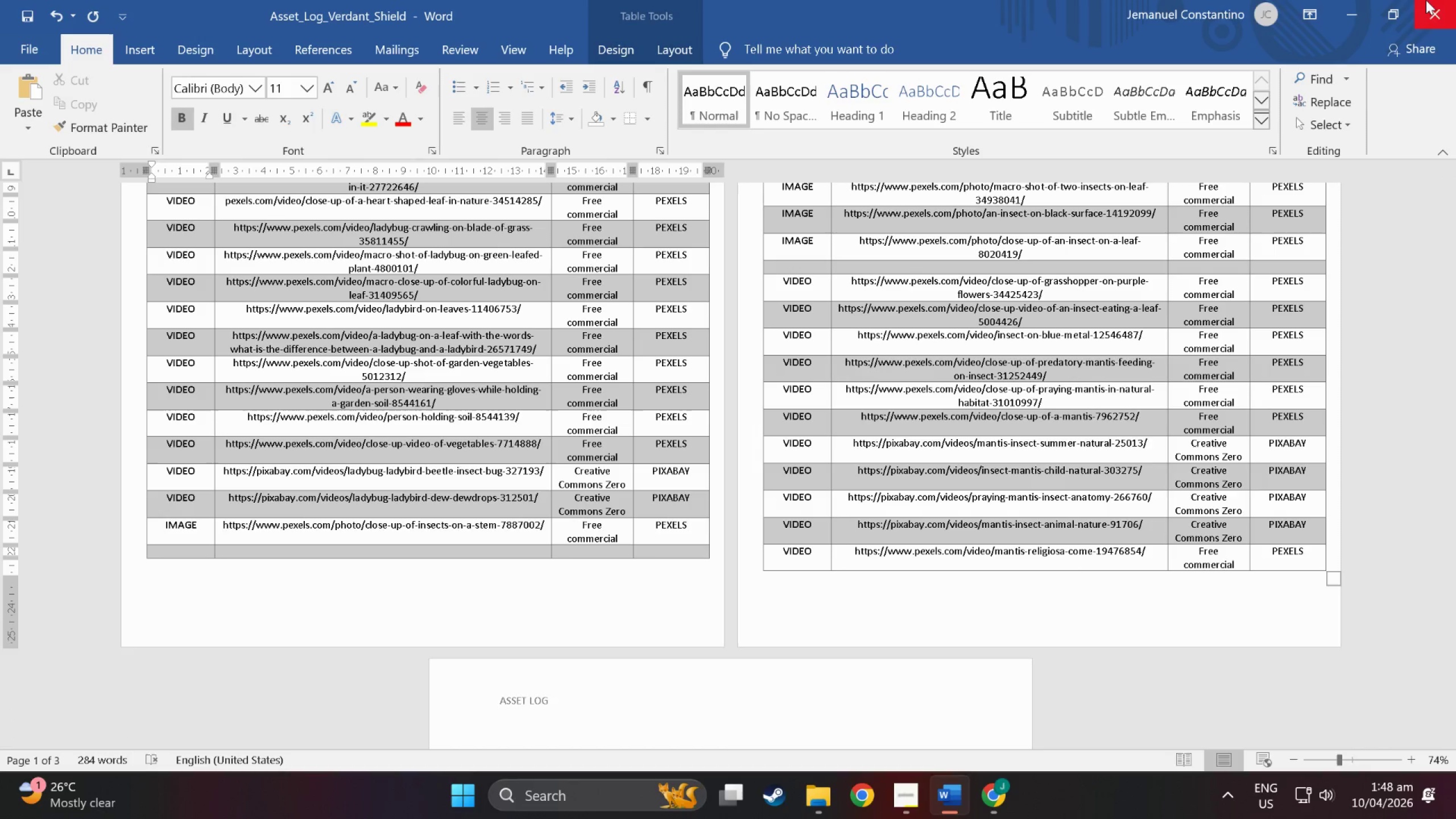 
left_click([1426, 1])
 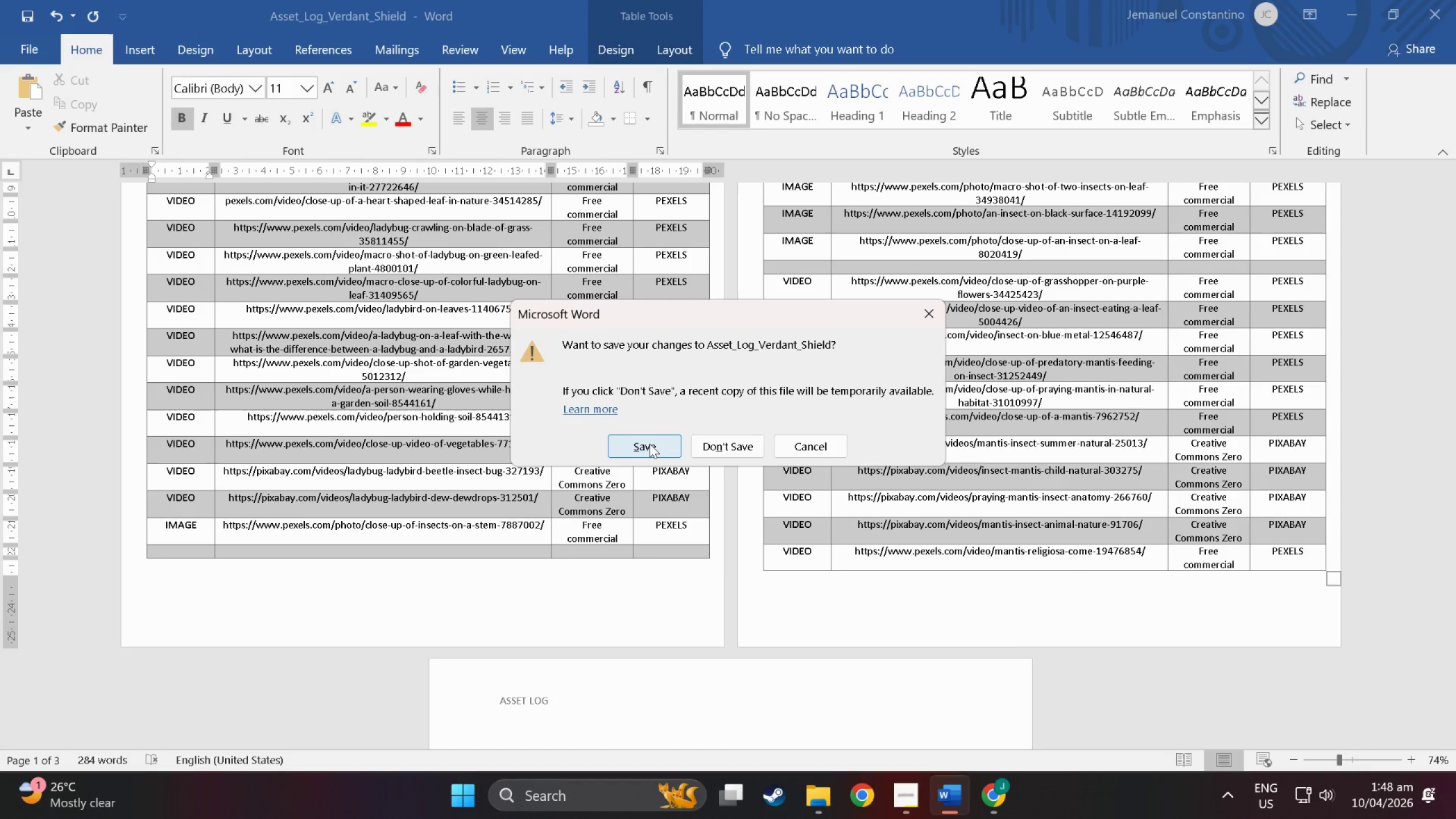 
left_click([650, 444])
 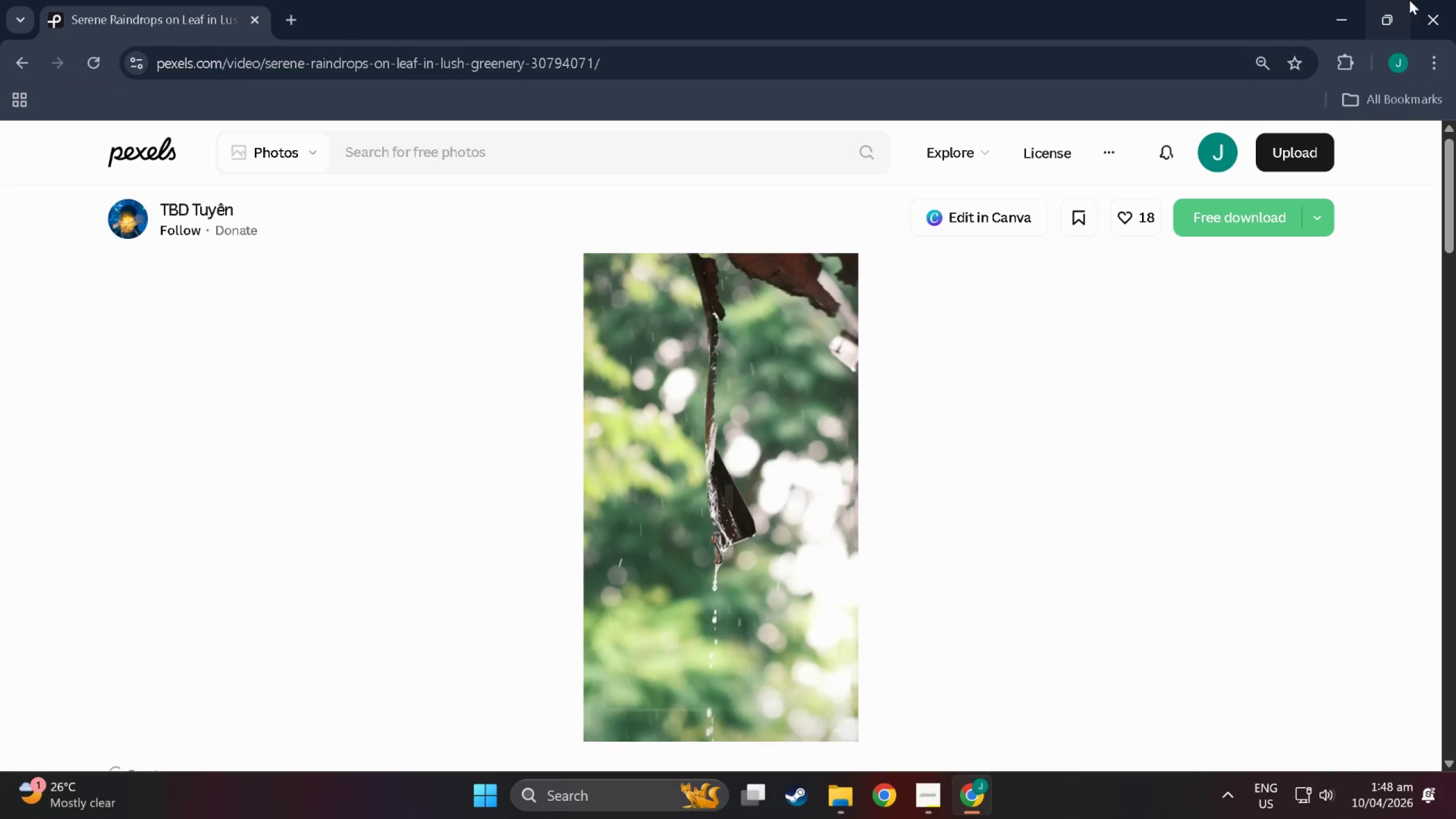 
left_click([1432, 2])
 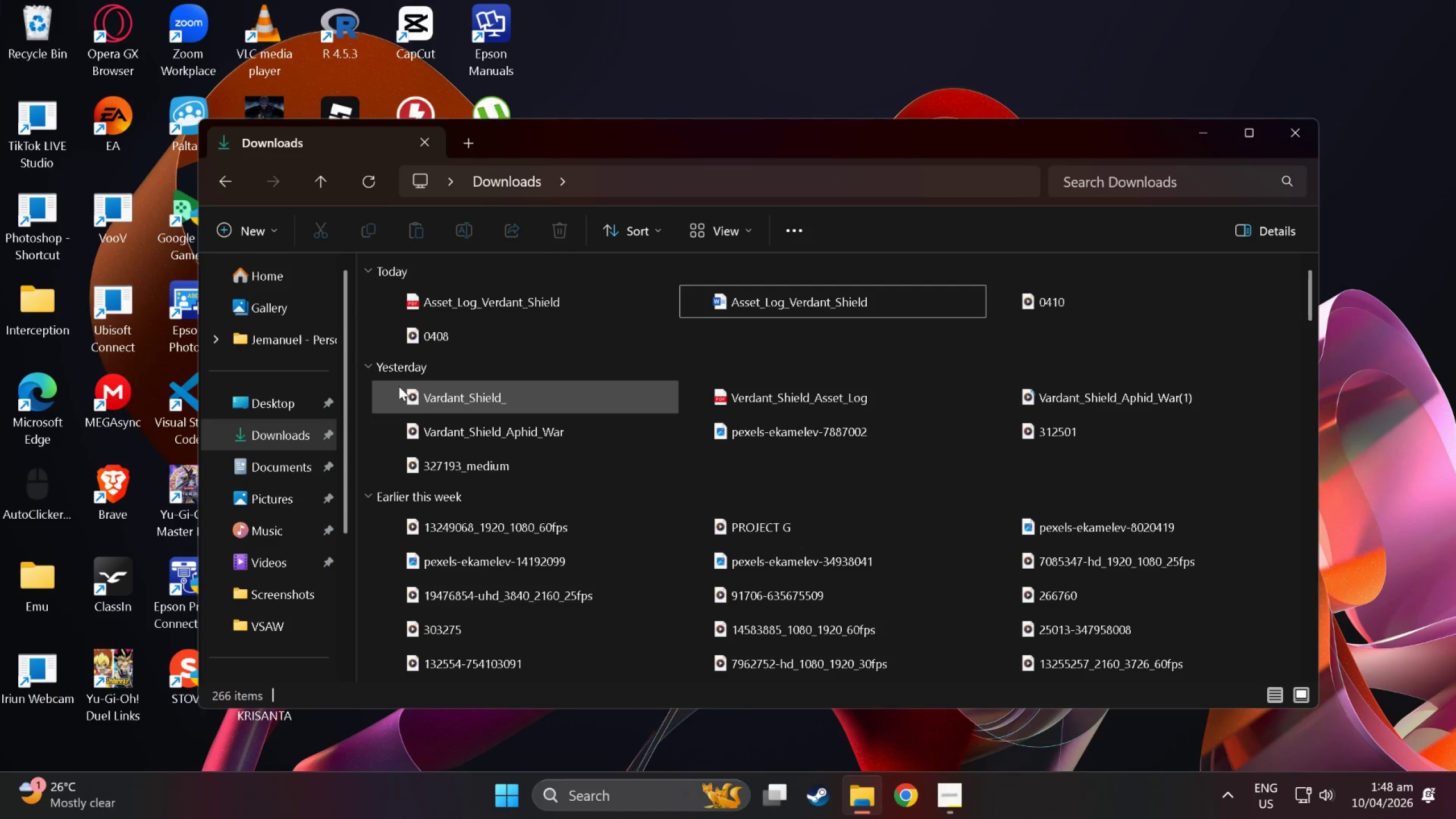 
scroll: coordinate [301, 578], scroll_direction: down, amount: 7.0
 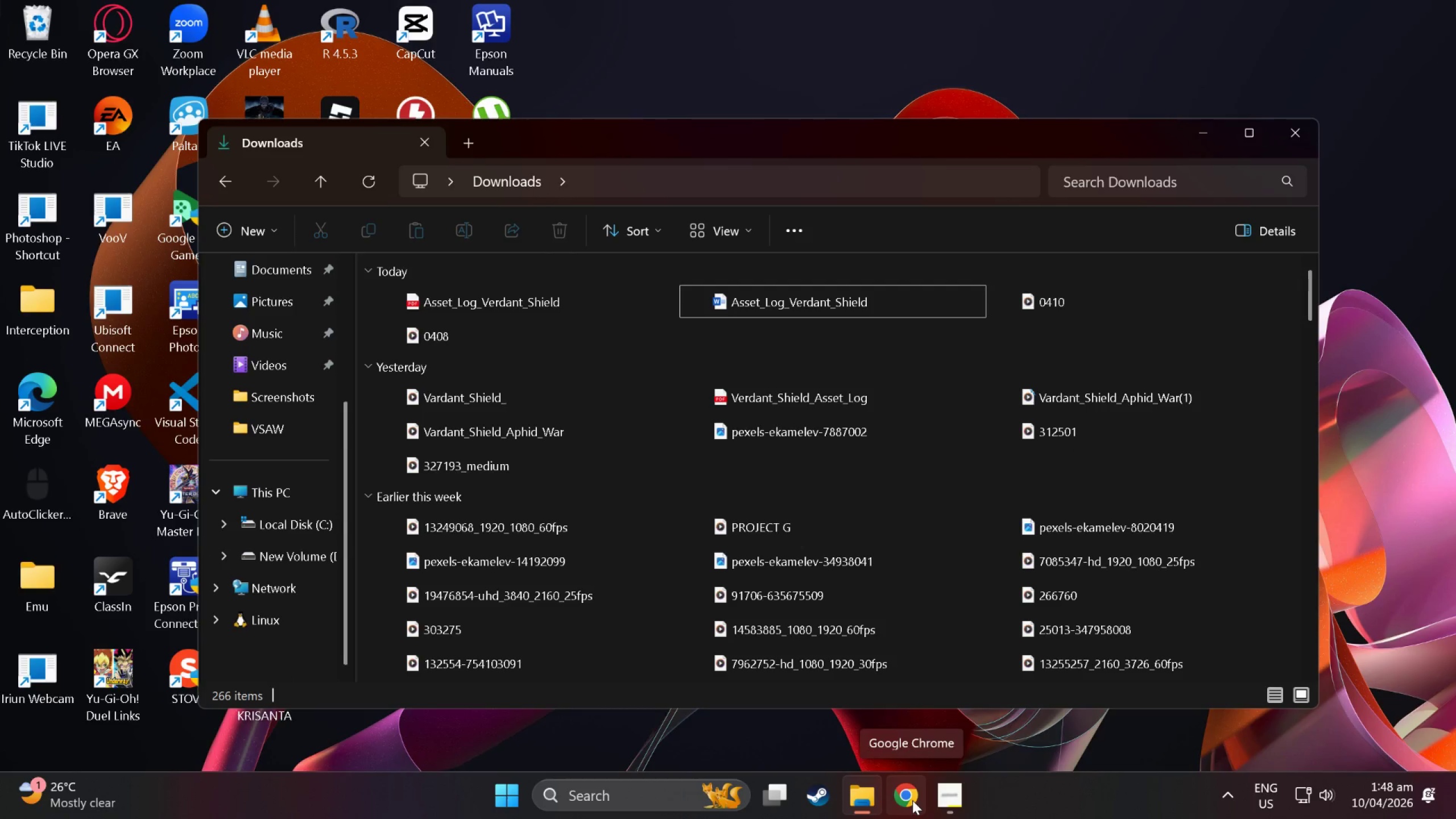 
left_click([912, 800])
 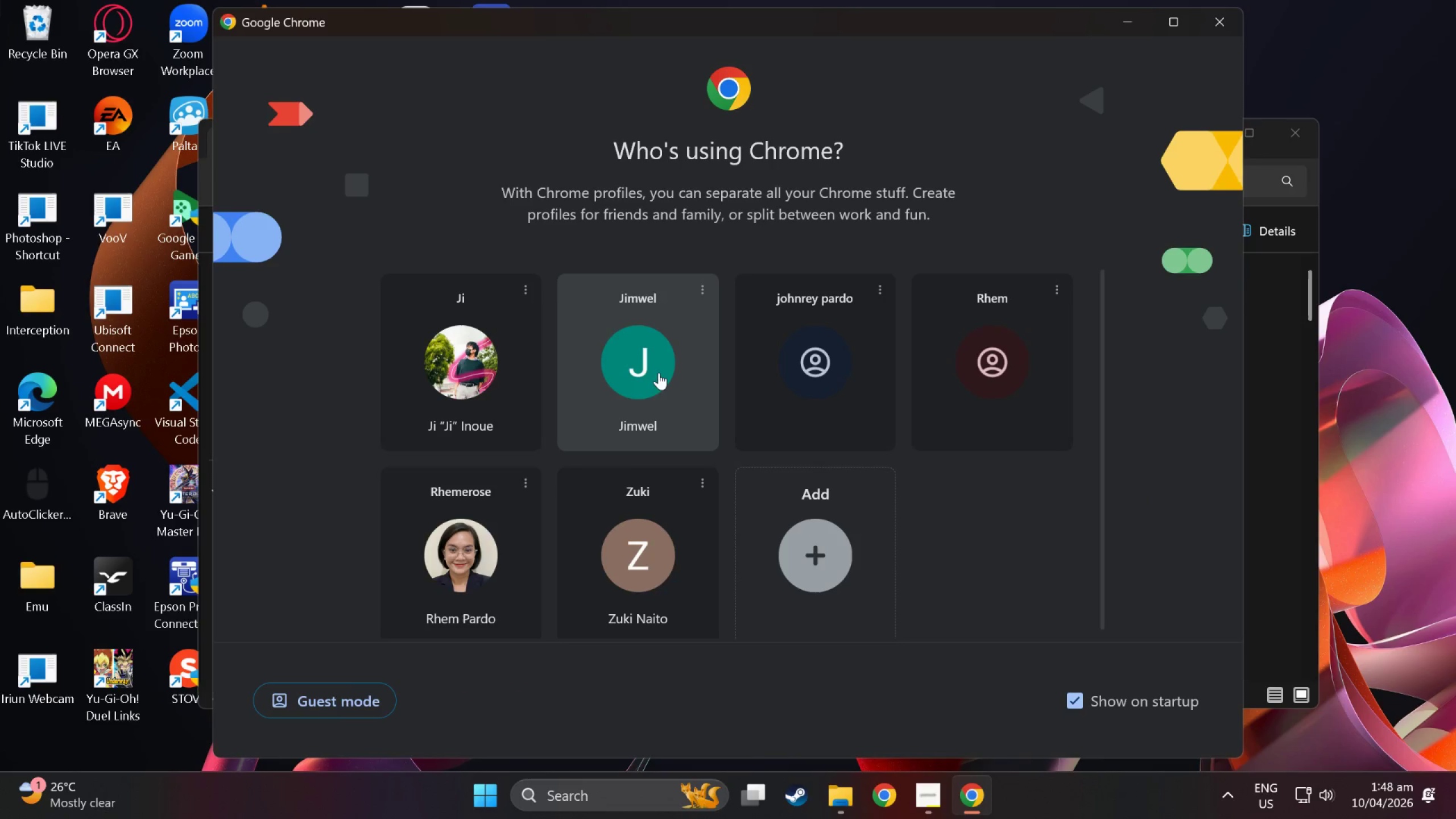 
left_click([653, 363])
 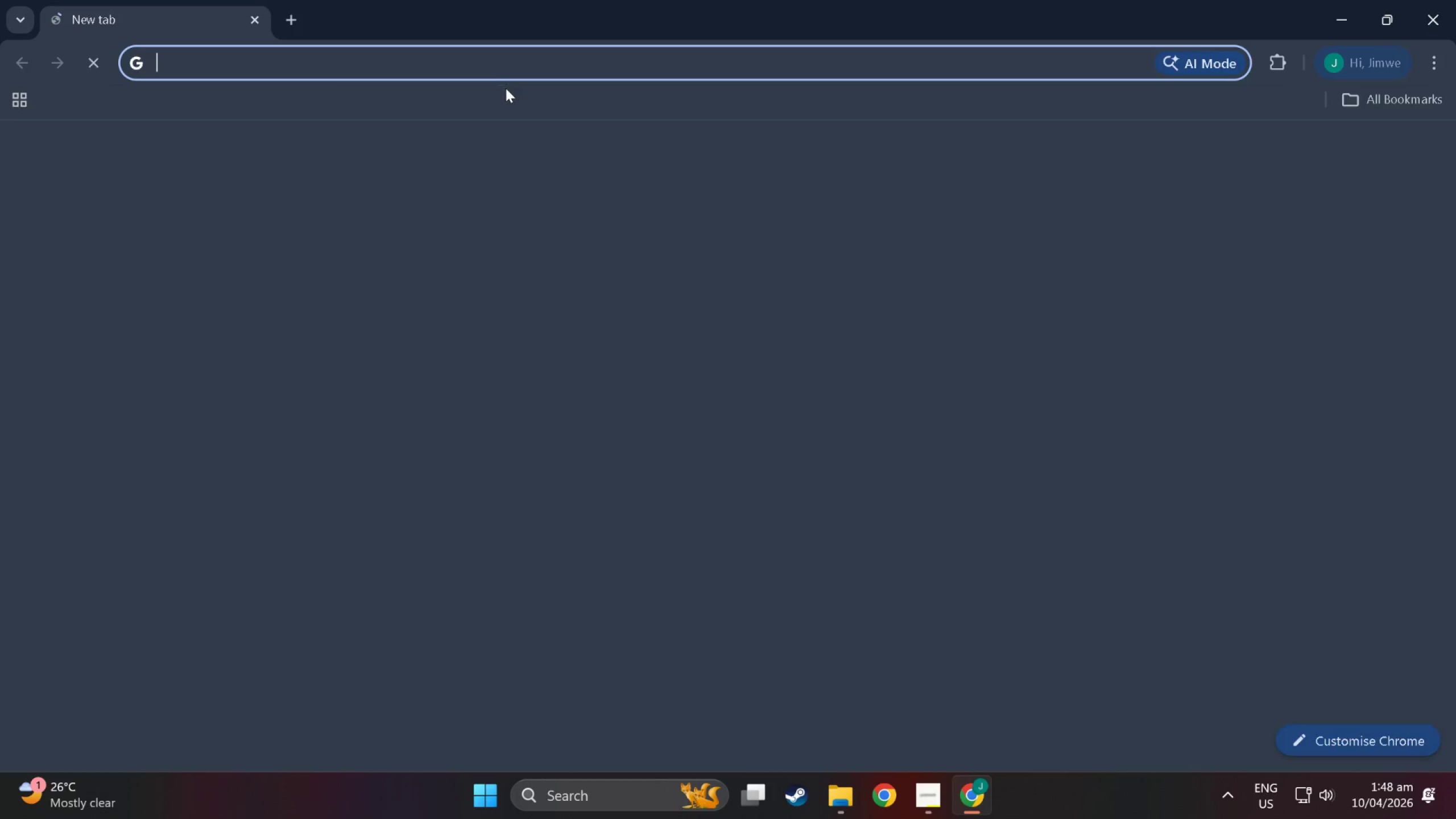 
type(driov)
key(Backspace)
key(Backspace)
type(ve)
 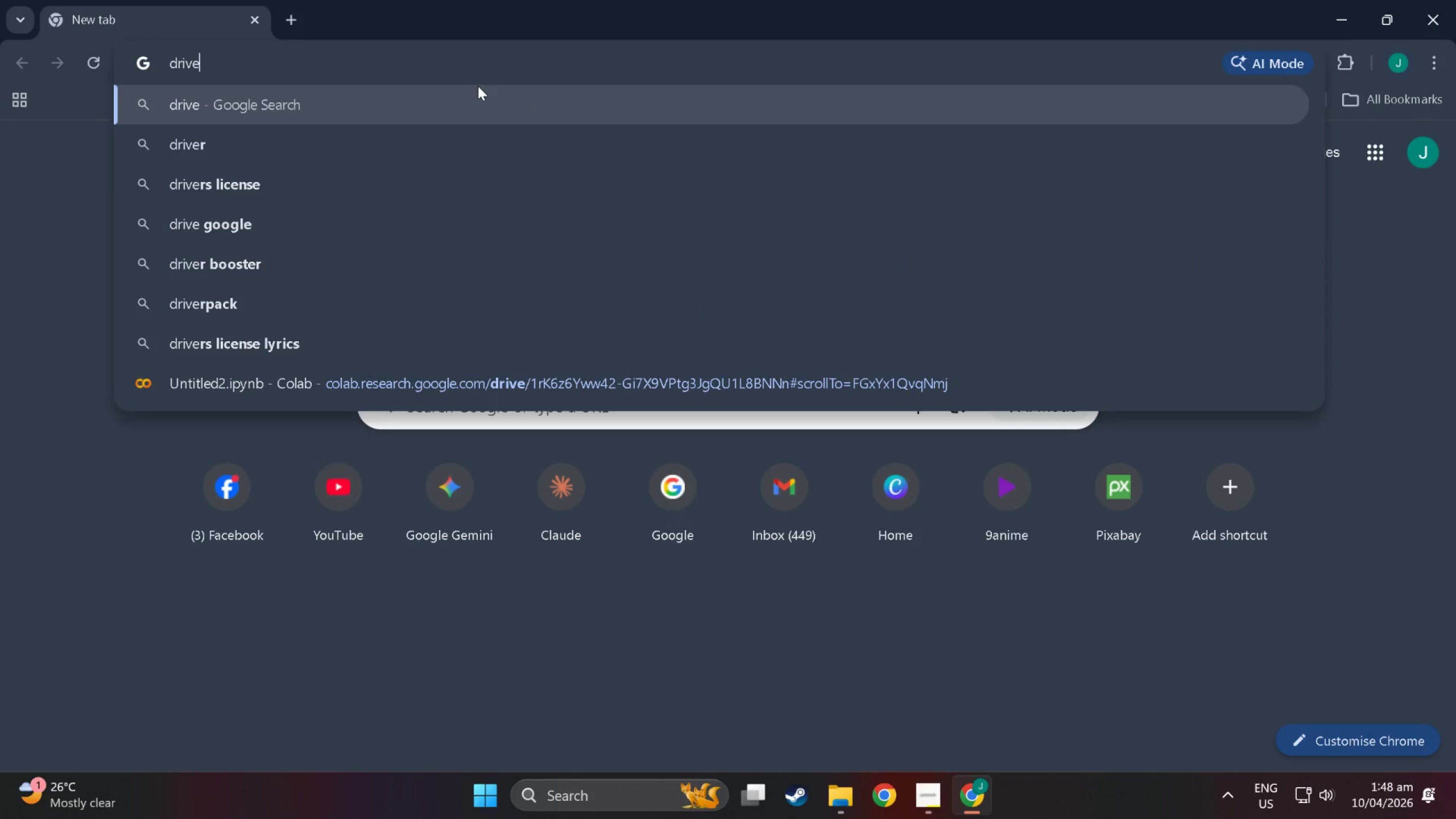 
key(Enter)
 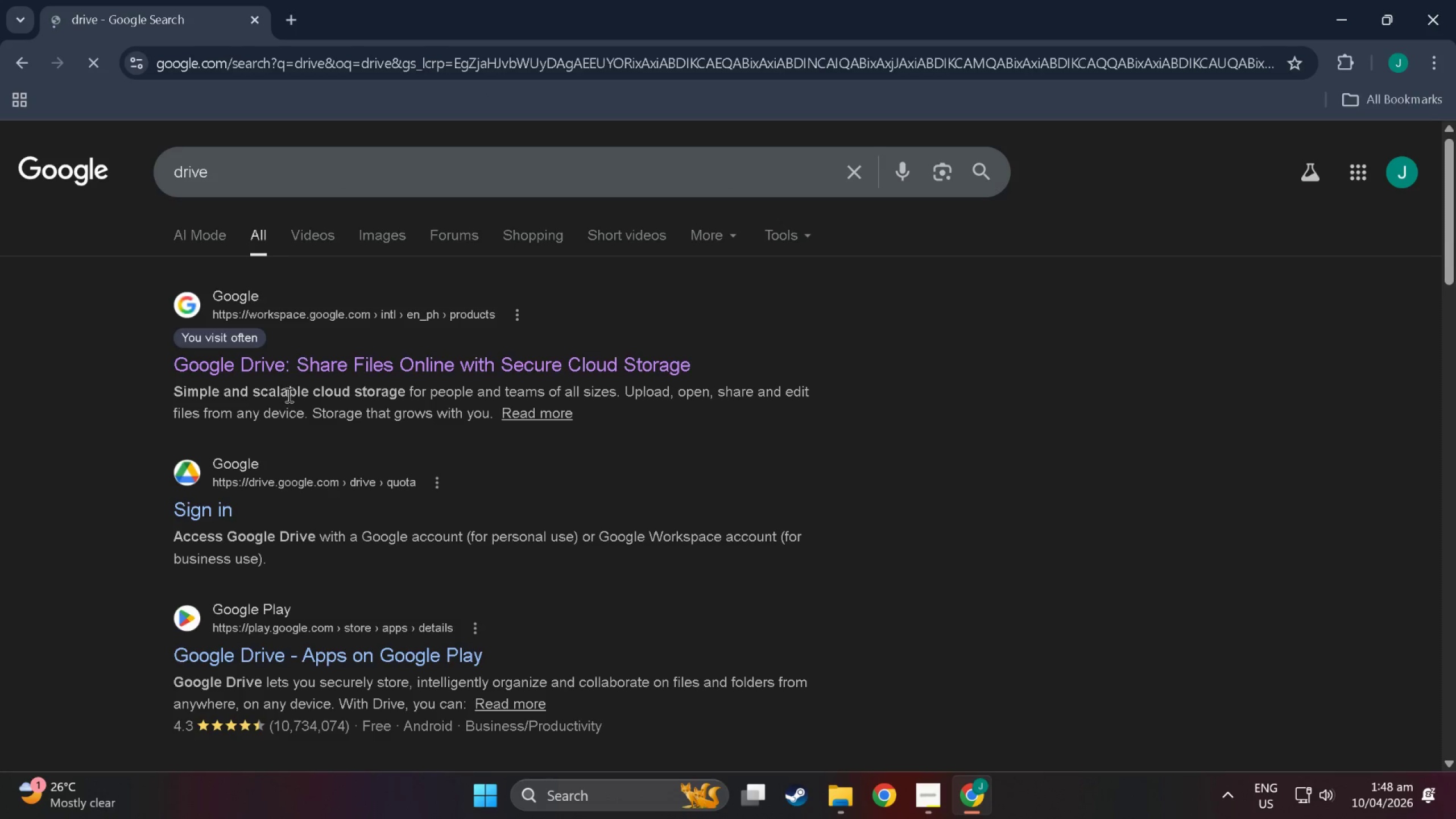 
left_click([291, 372])
 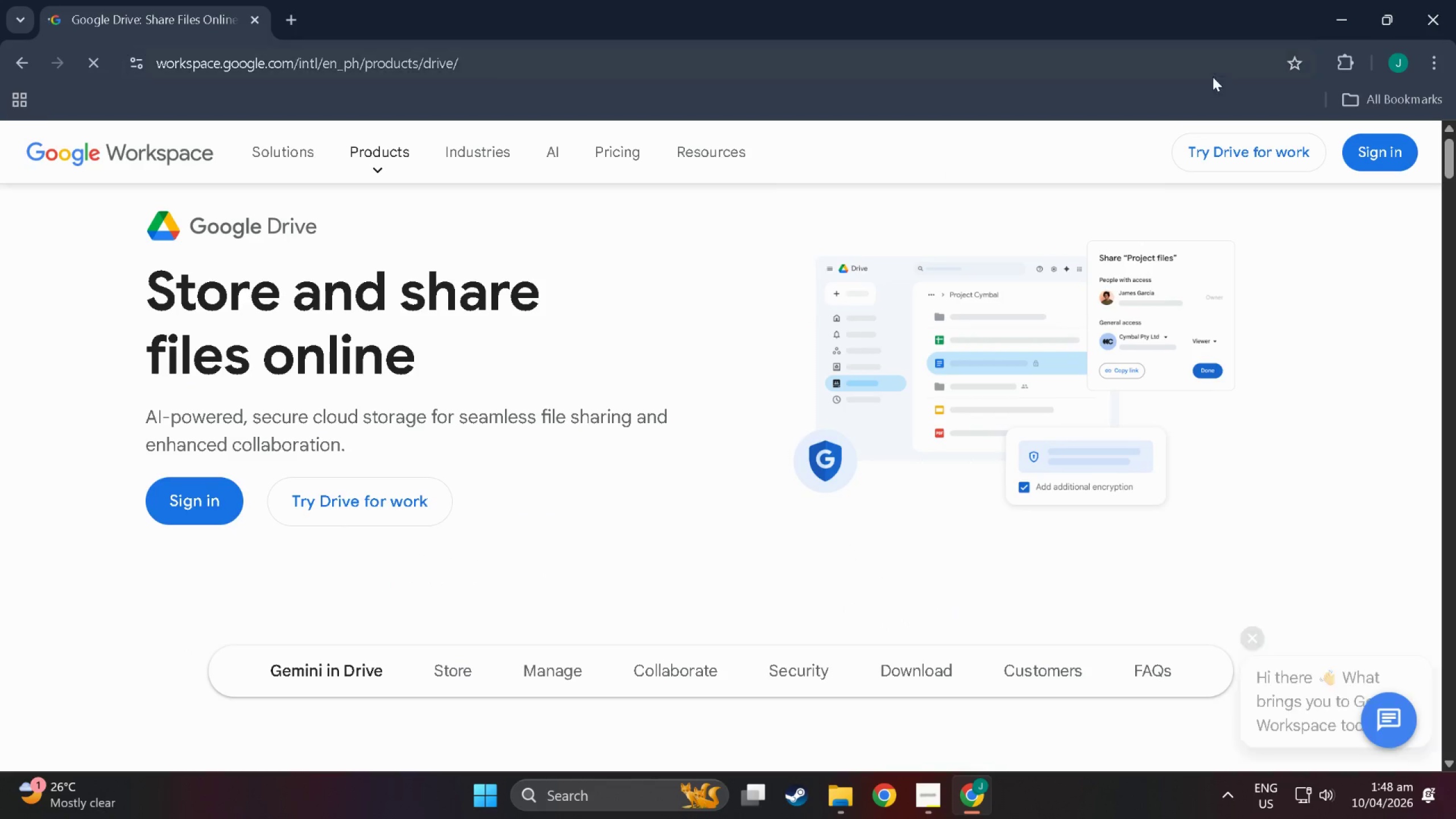 
left_click([1403, 156])
 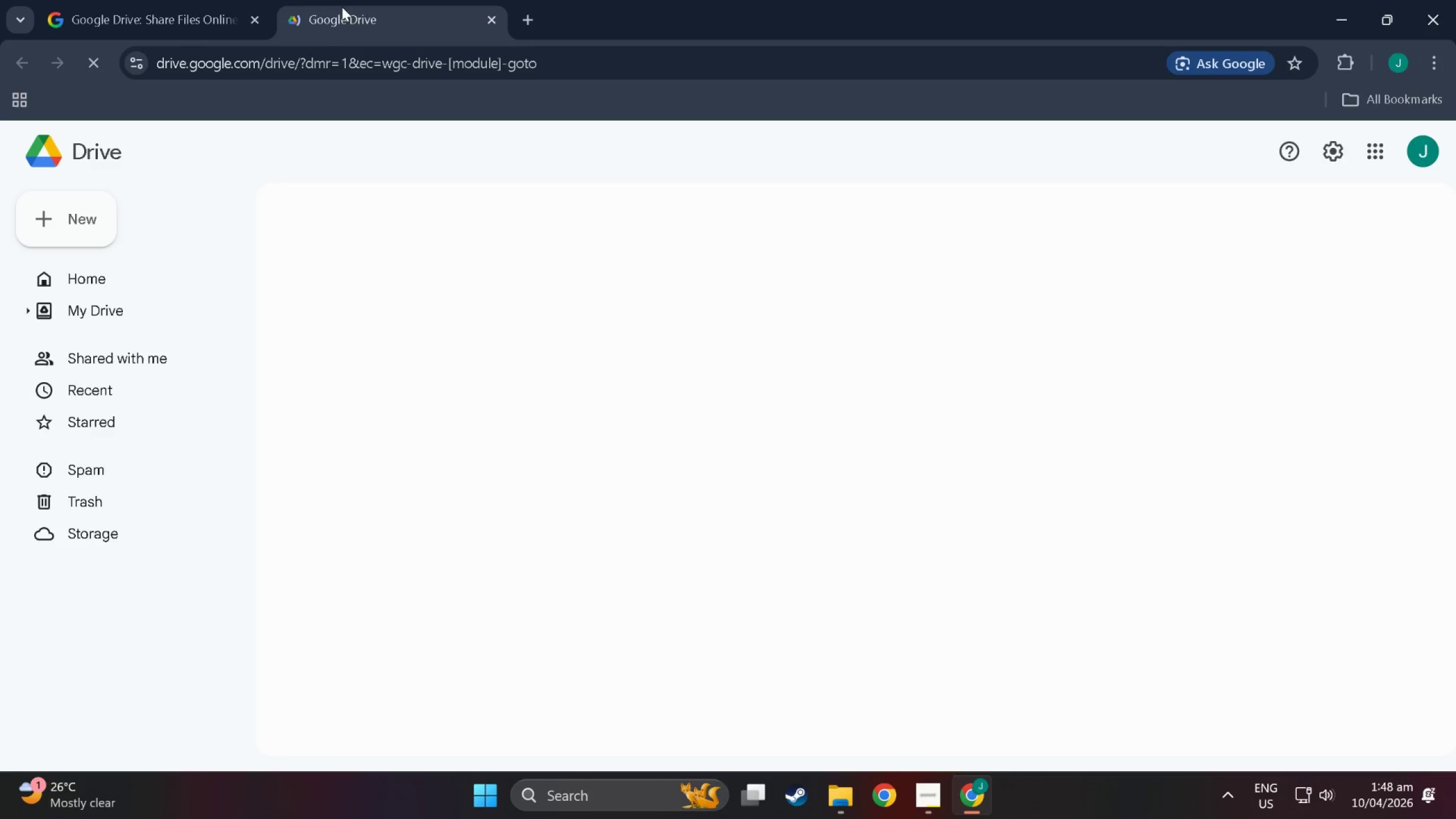 
mouse_move([261, 32])
 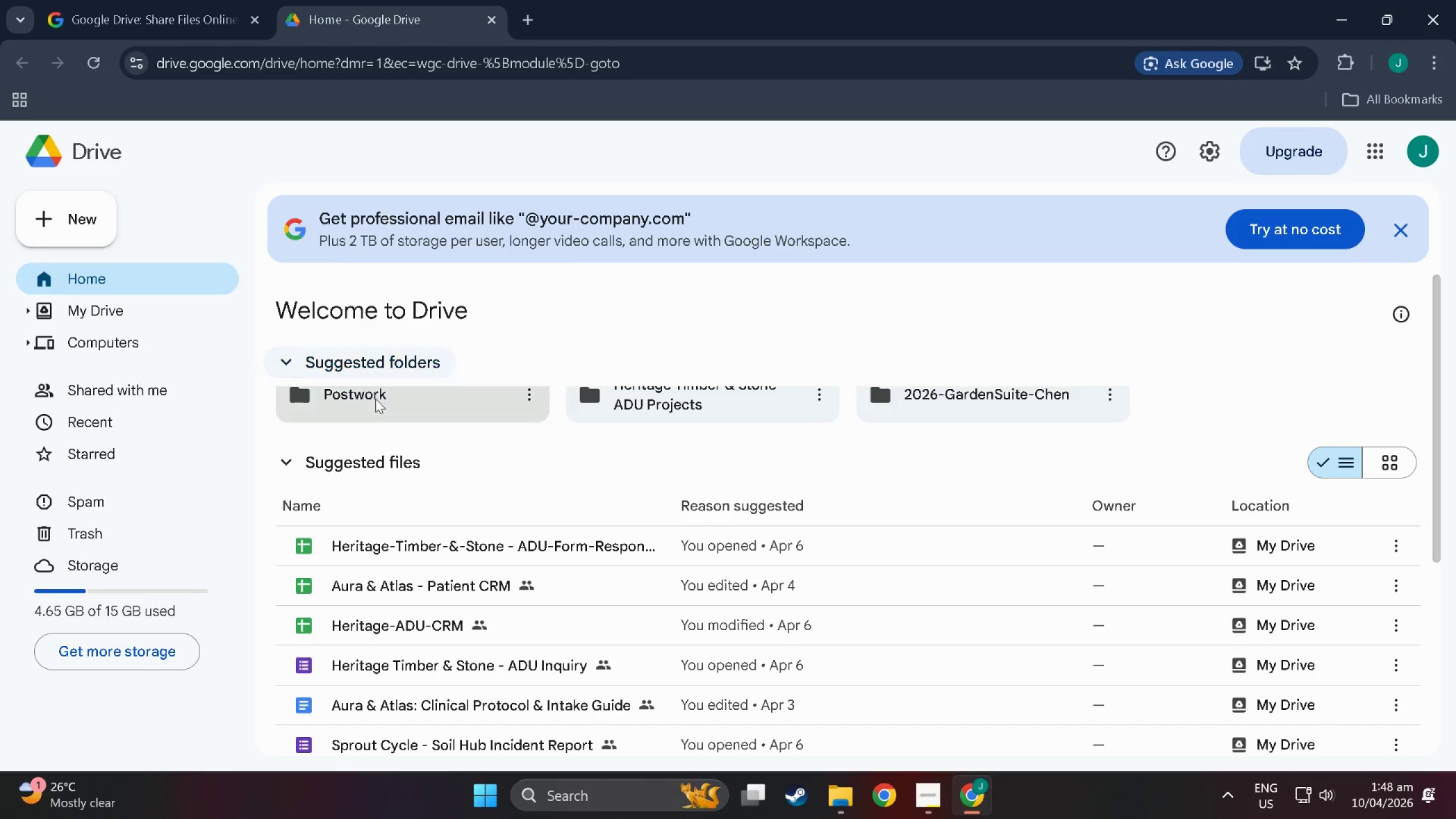 
left_click([375, 399])
 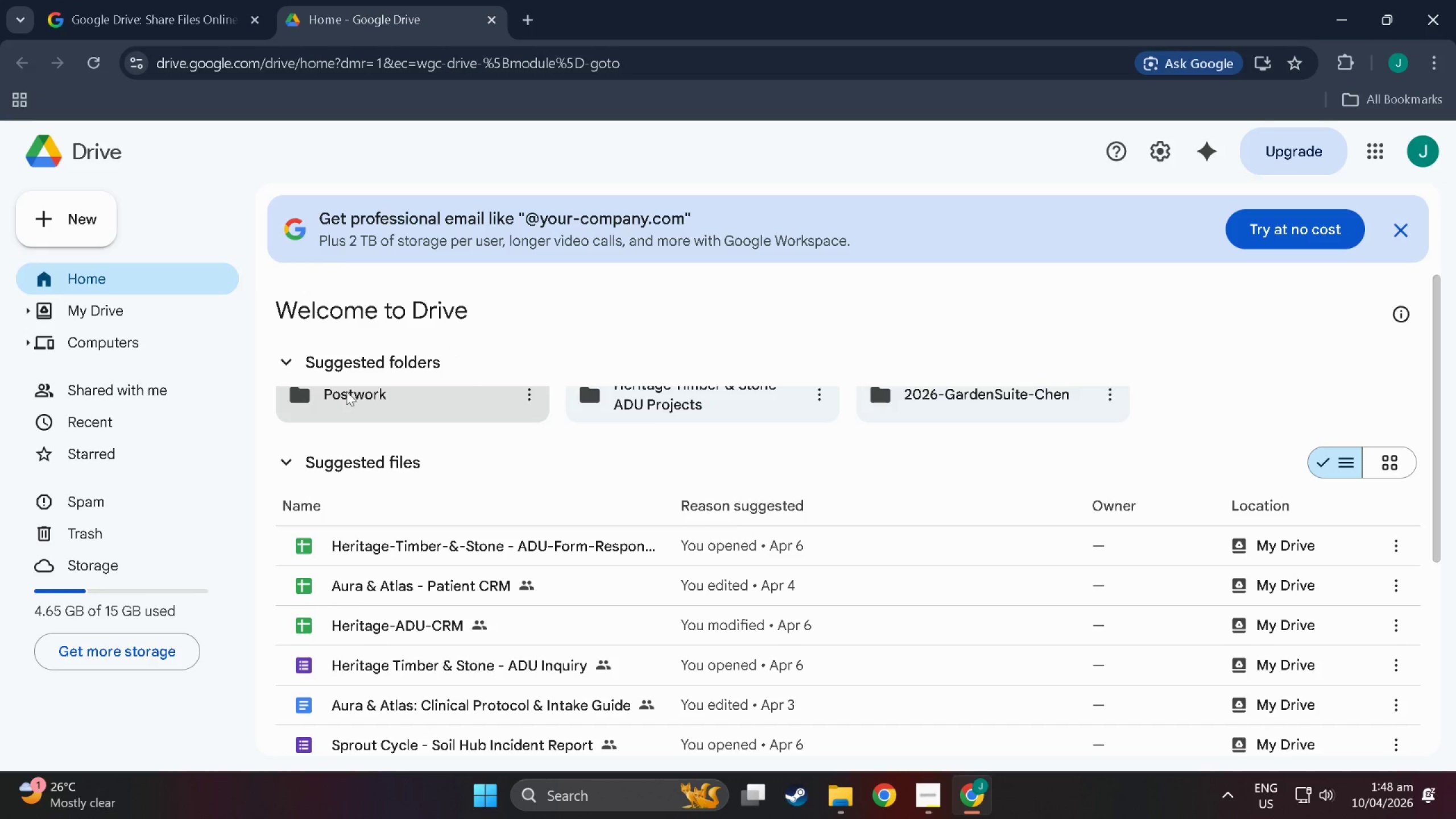 
left_click([337, 389])
 